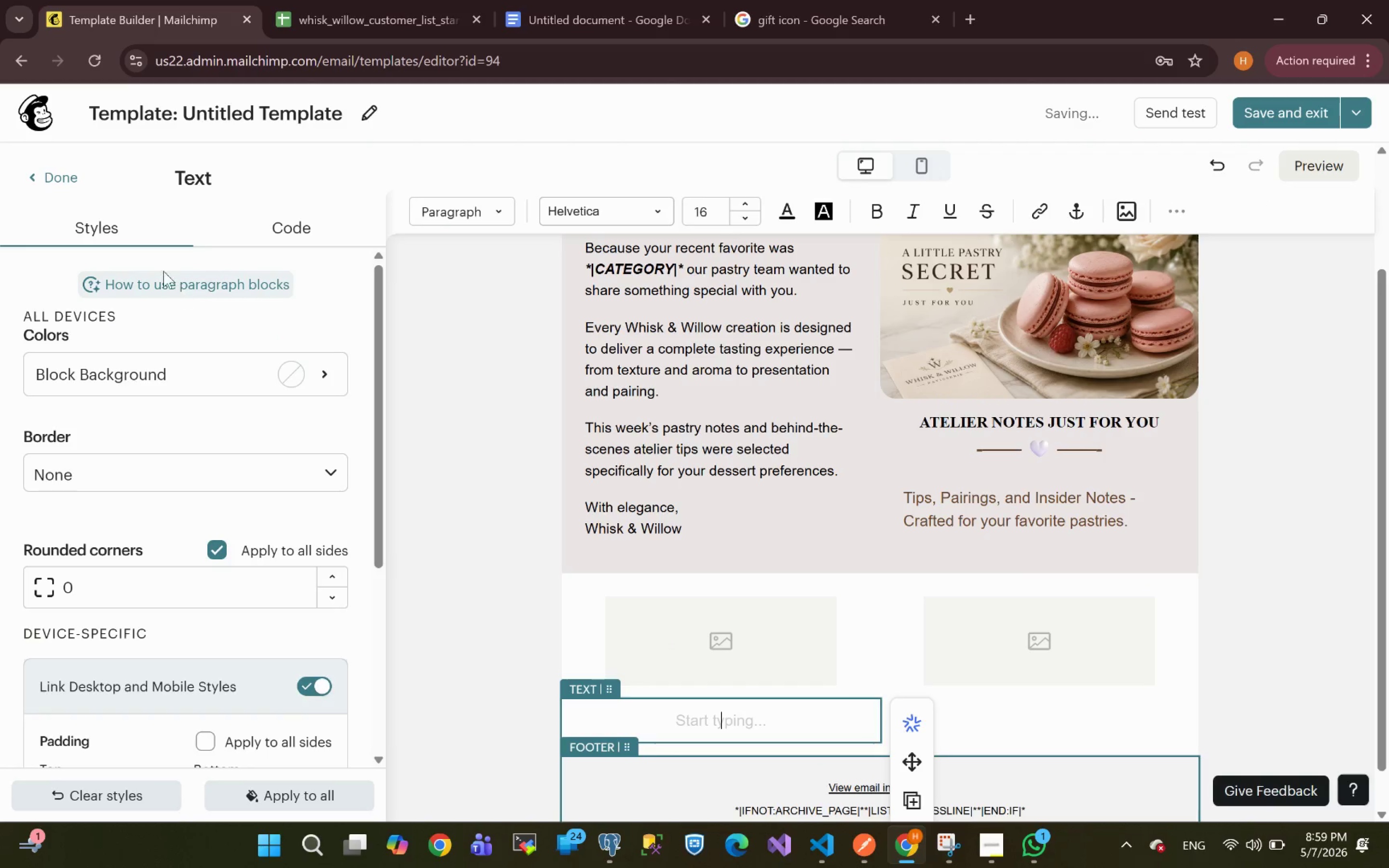 
left_click([32, 183])
 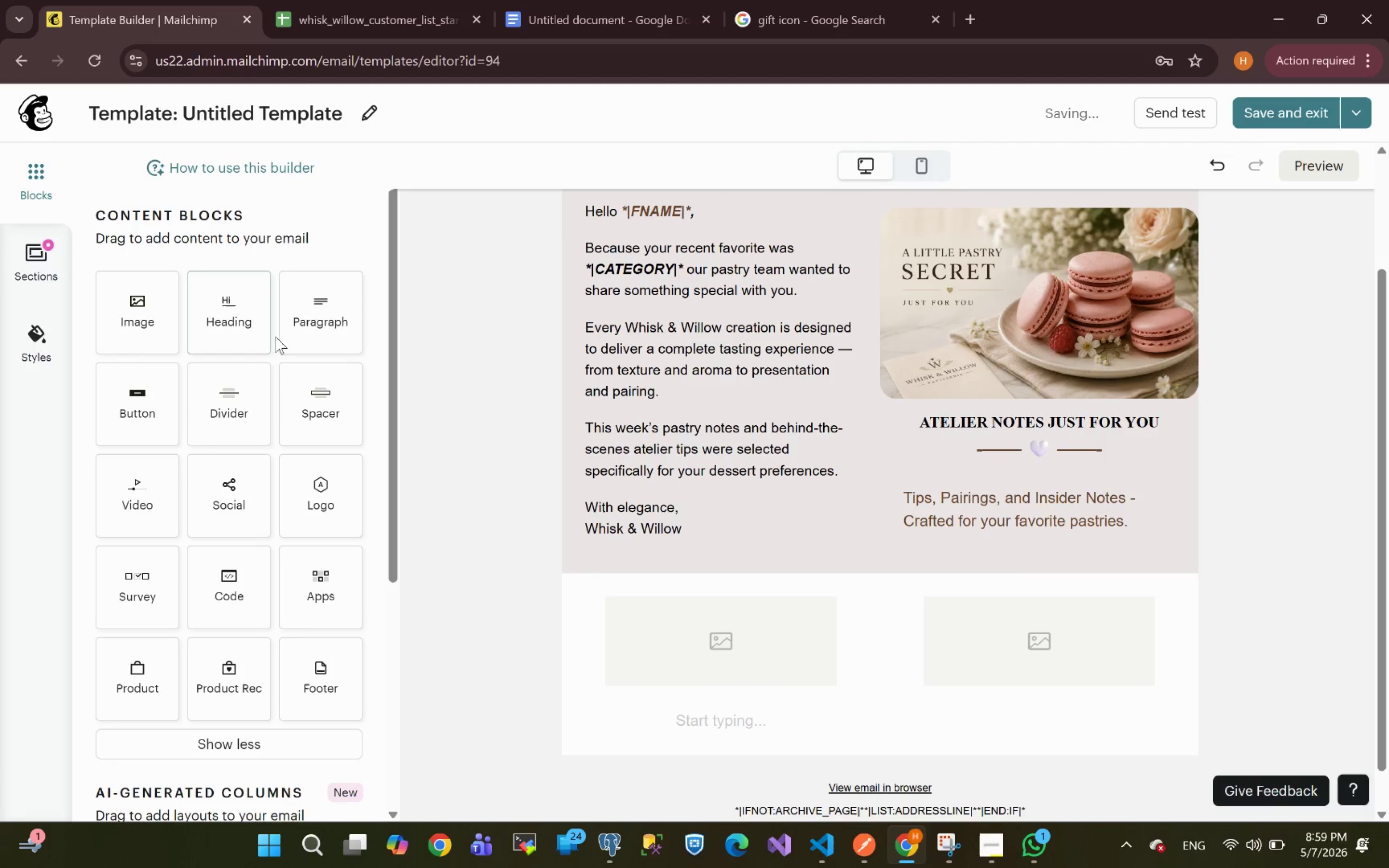 
left_click_drag(start_coordinate=[319, 320], to_coordinate=[1037, 693])
 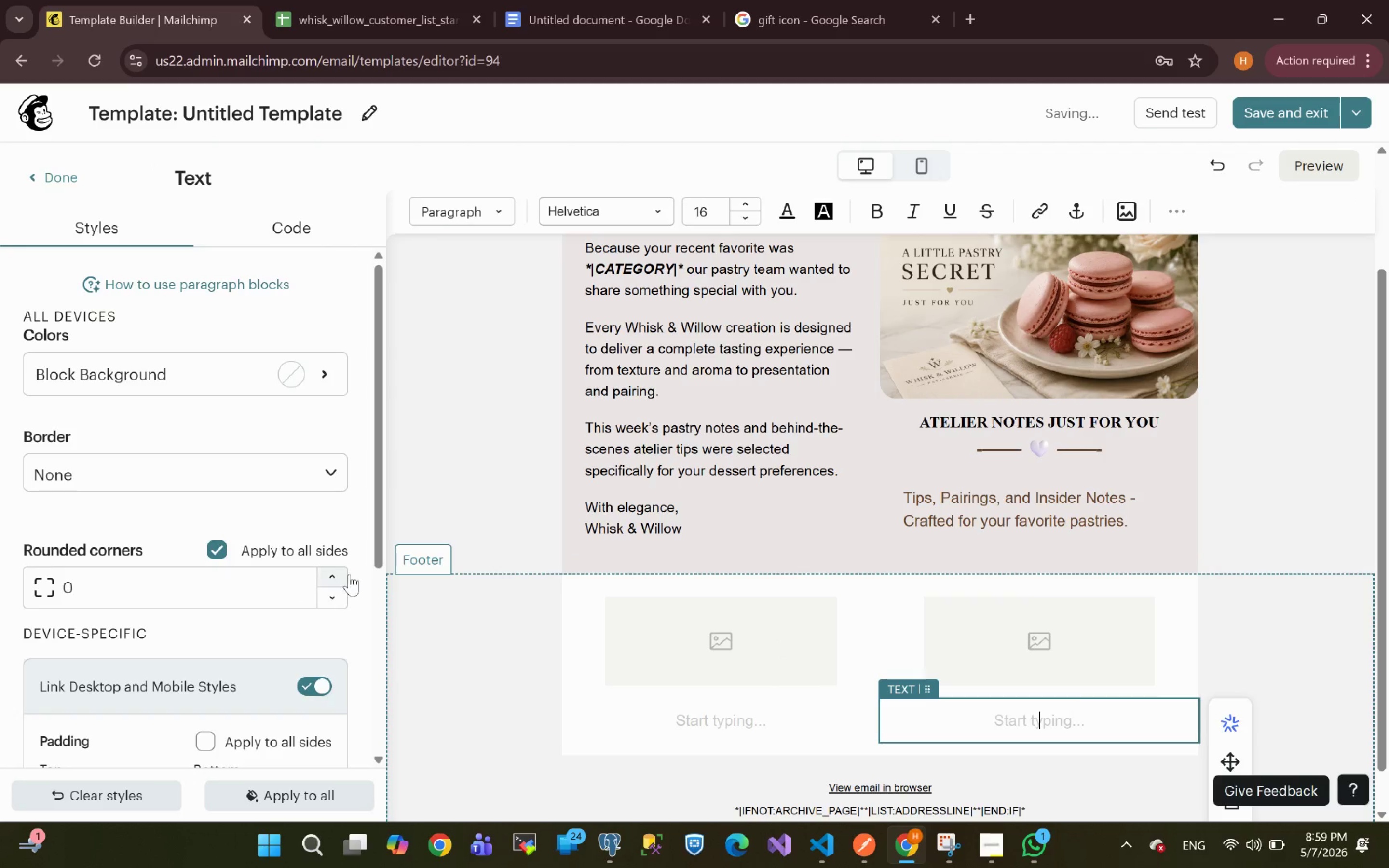 
left_click([453, 665])
 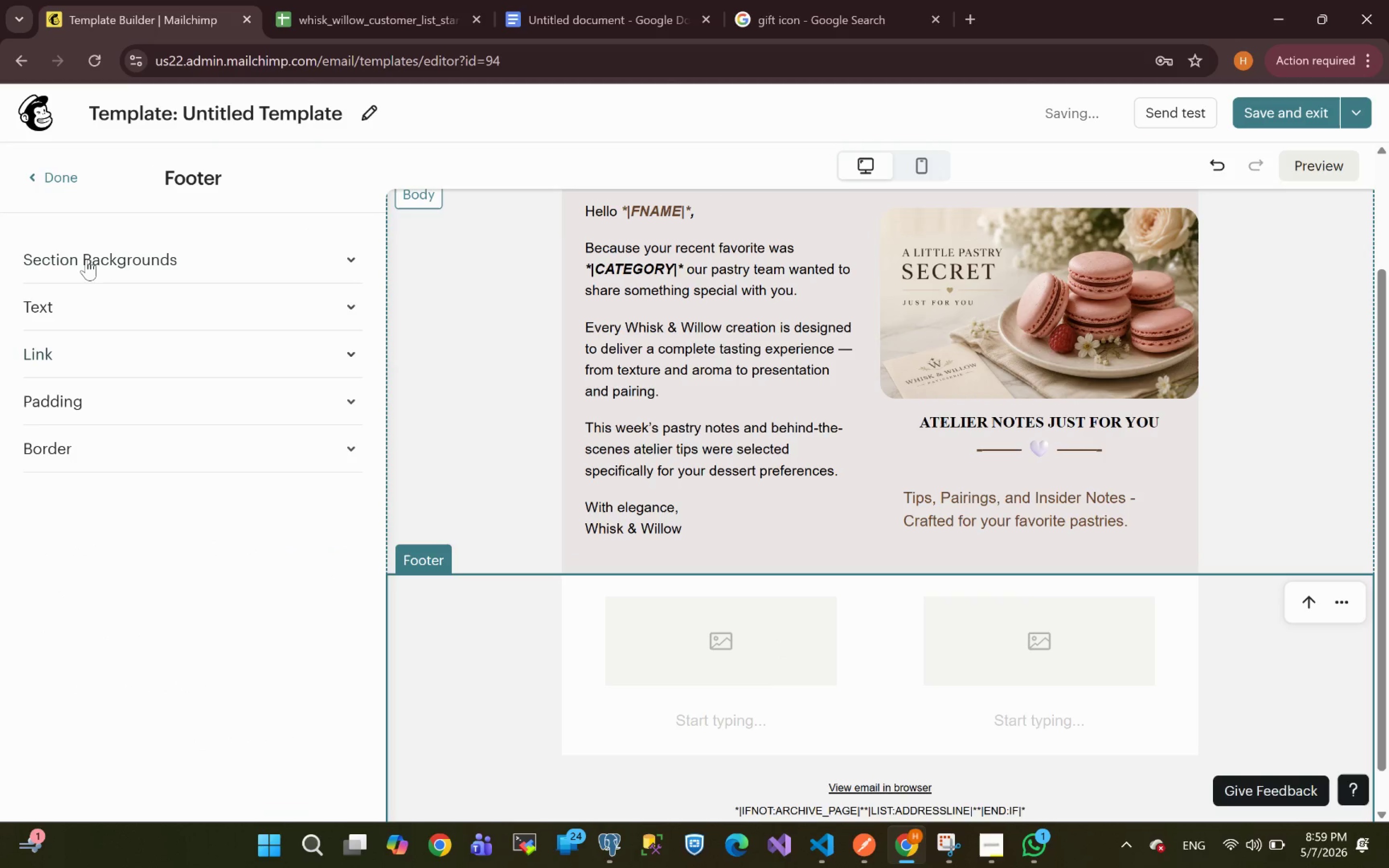 
left_click([31, 178])
 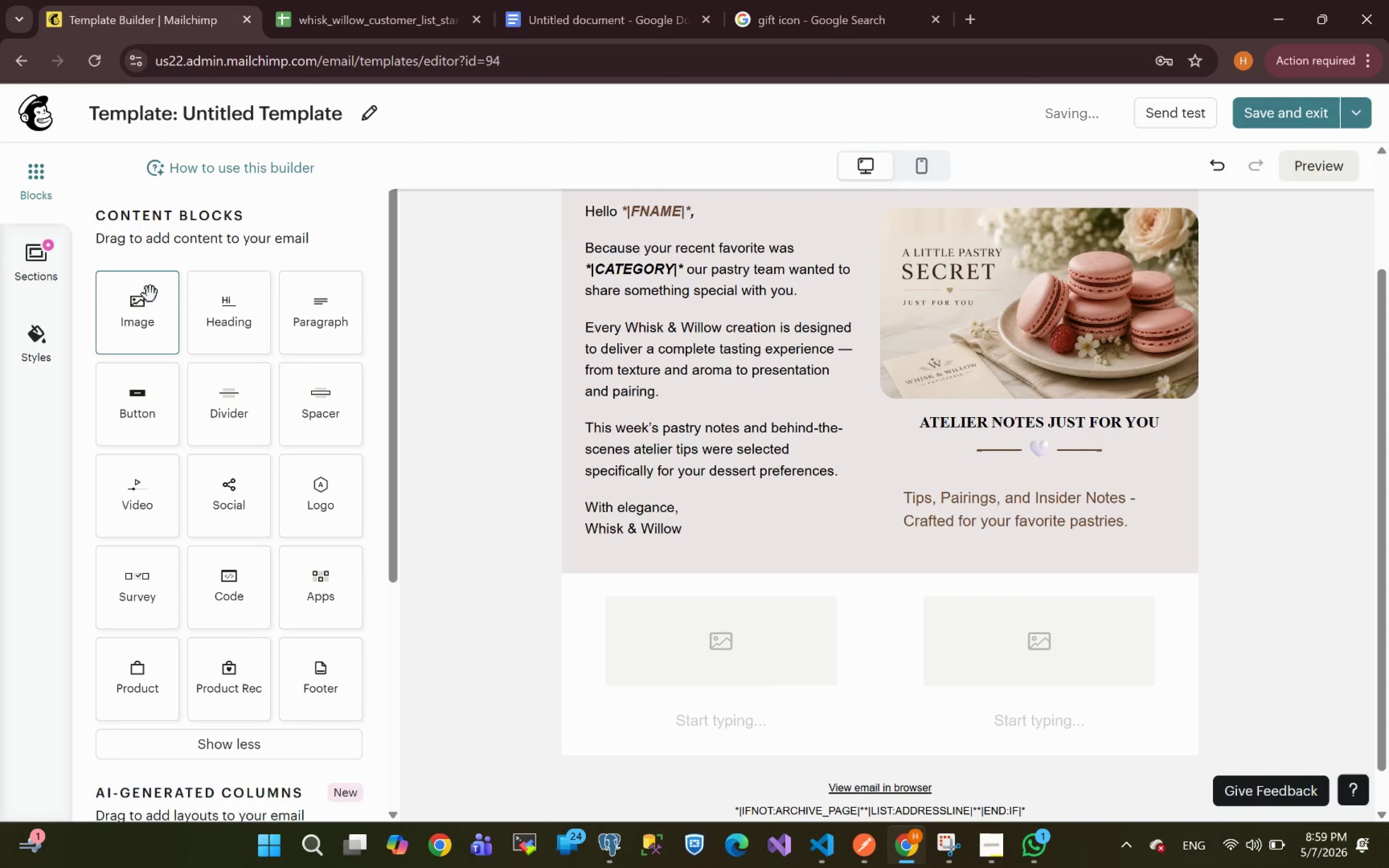 
left_click_drag(start_coordinate=[136, 312], to_coordinate=[579, 636])
 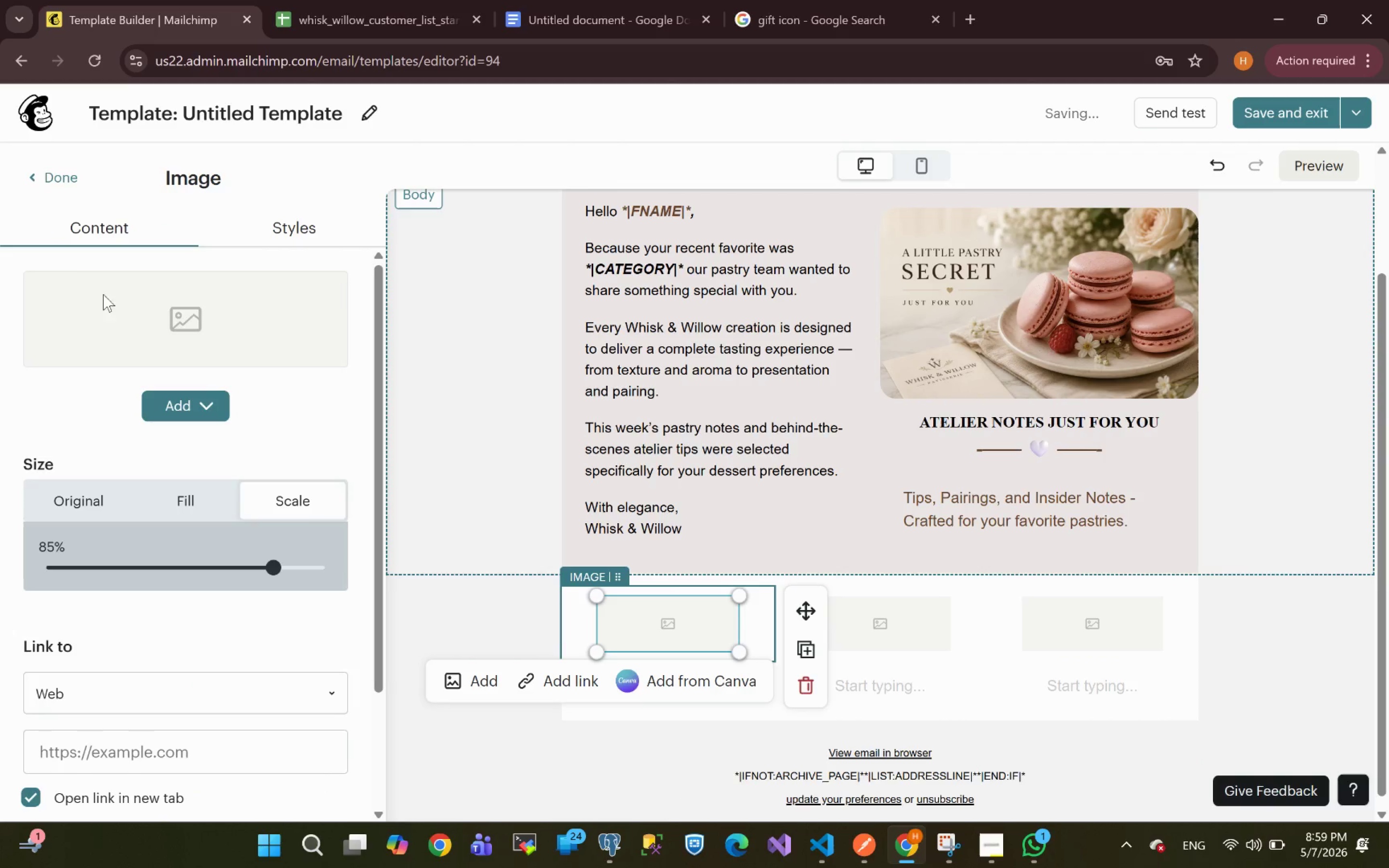 
left_click([44, 183])
 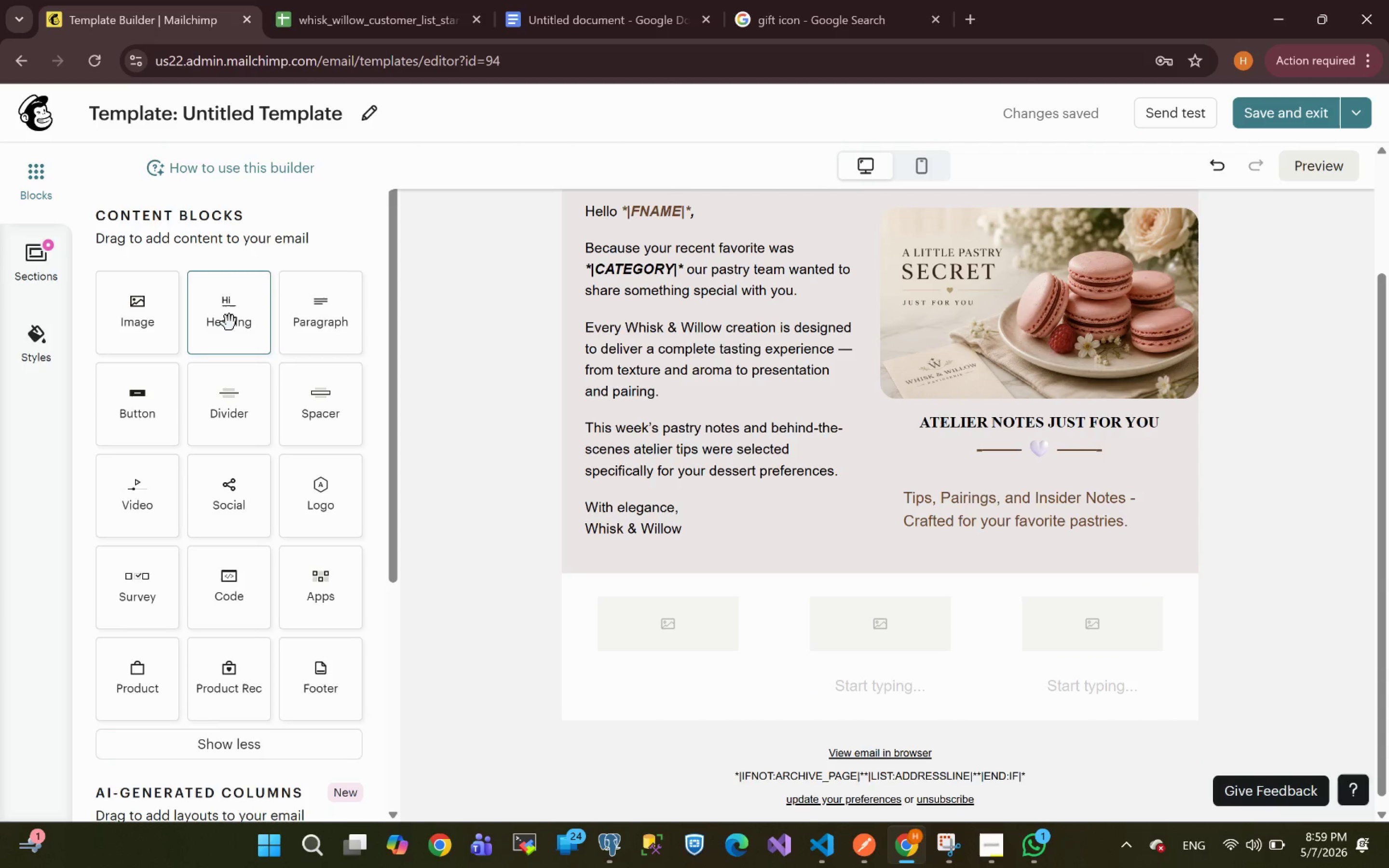 
left_click_drag(start_coordinate=[137, 315], to_coordinate=[583, 612])
 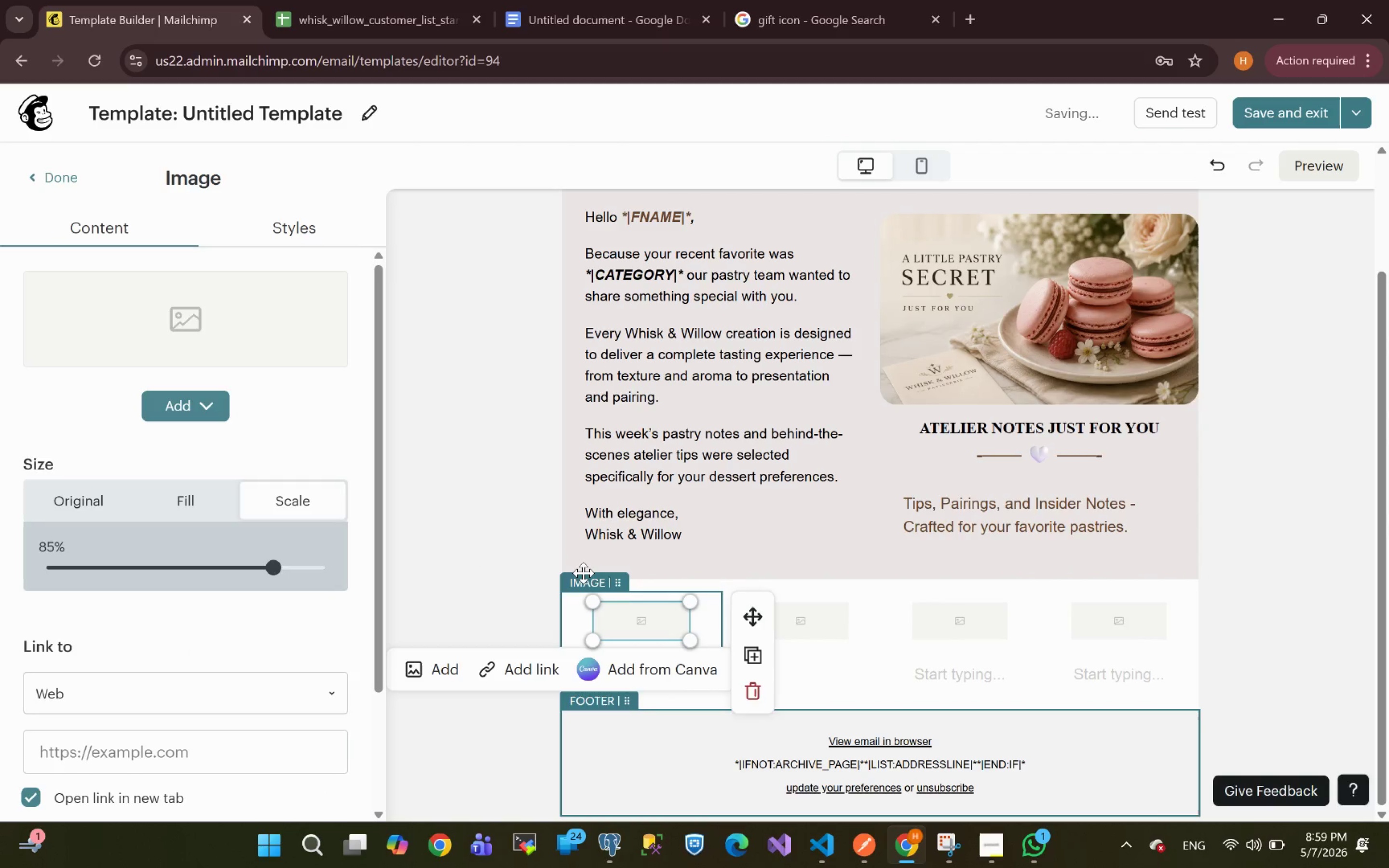 
left_click([518, 540])
 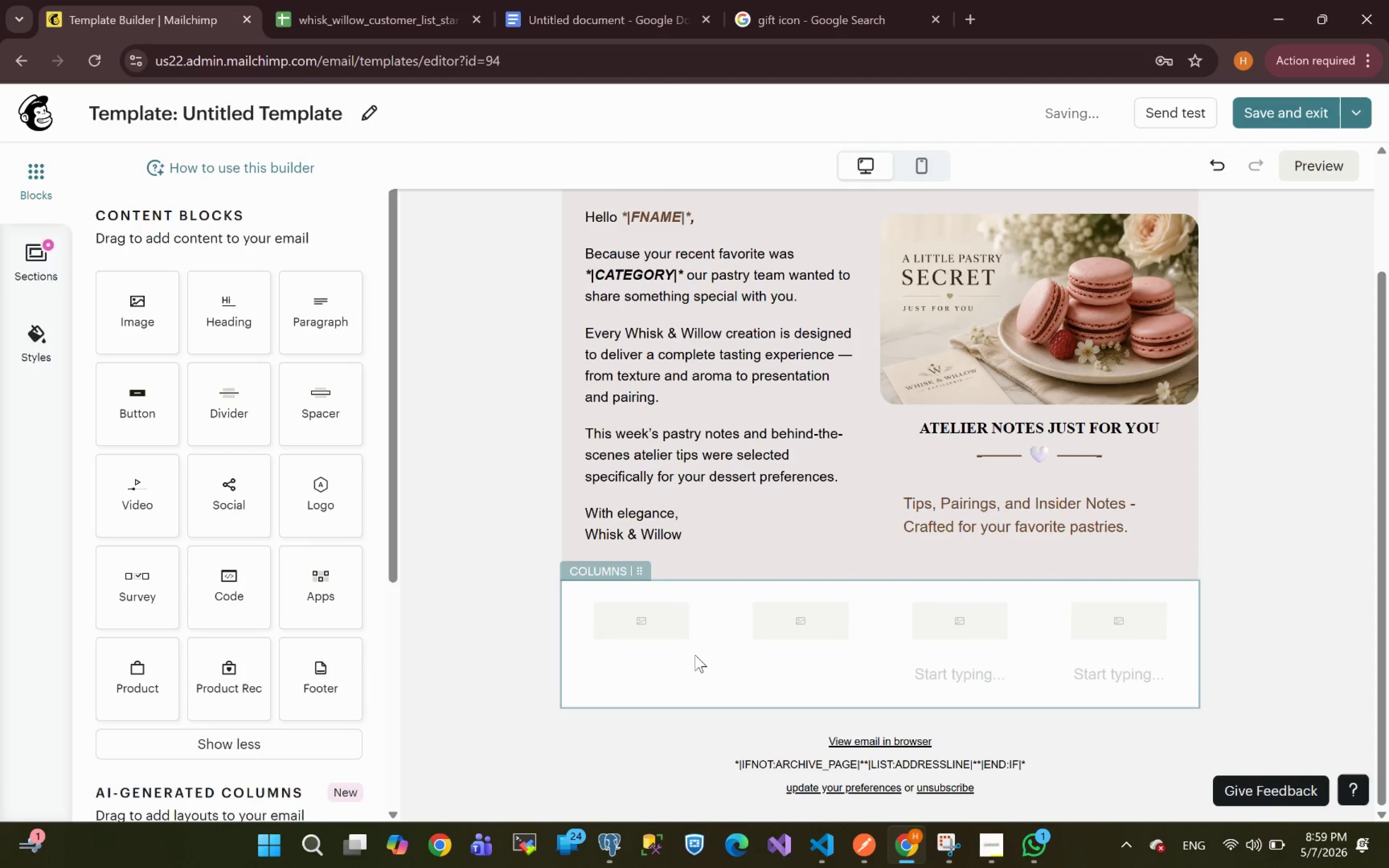 
wait(8.57)
 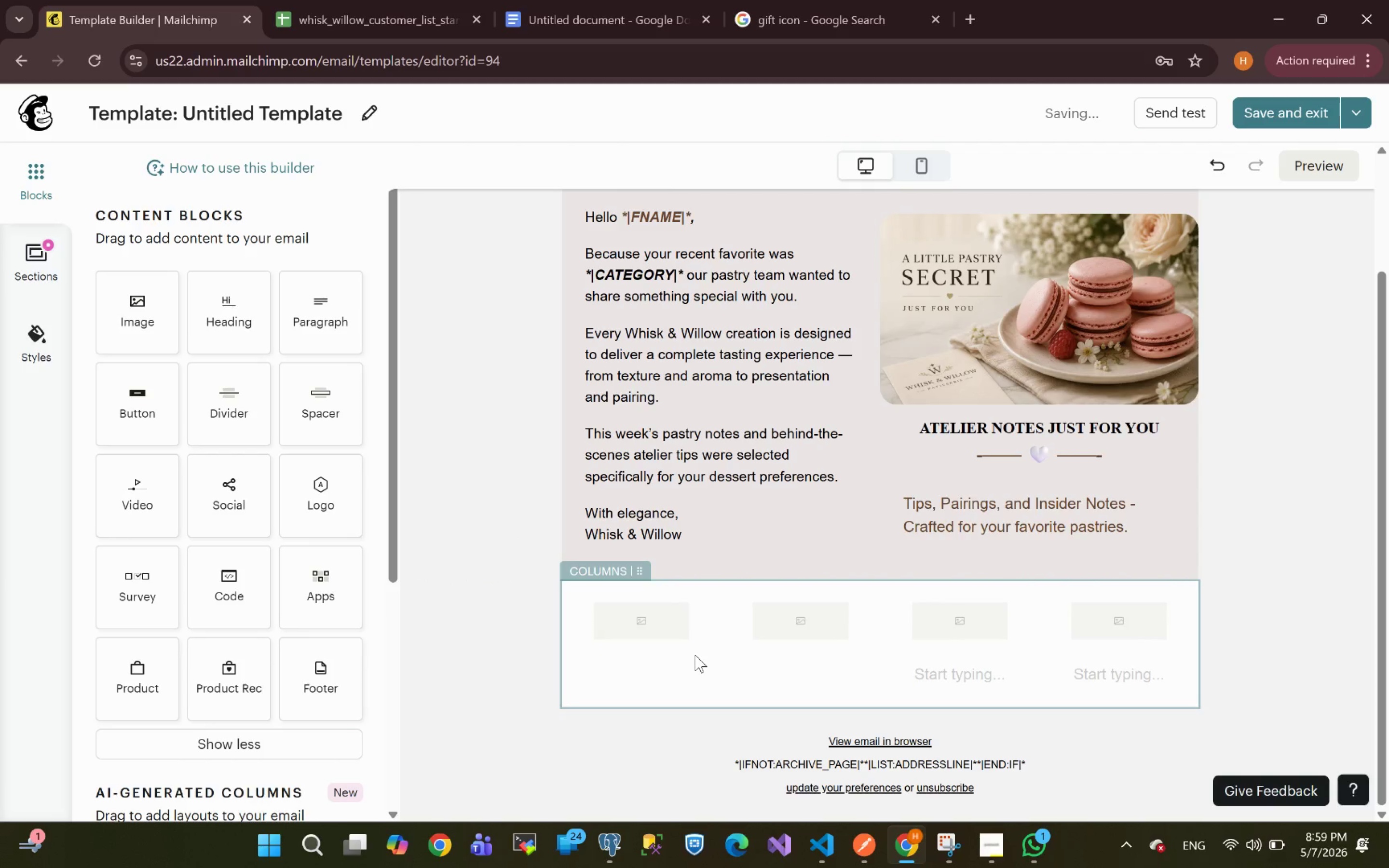 
left_click_drag(start_coordinate=[324, 320], to_coordinate=[641, 662])
 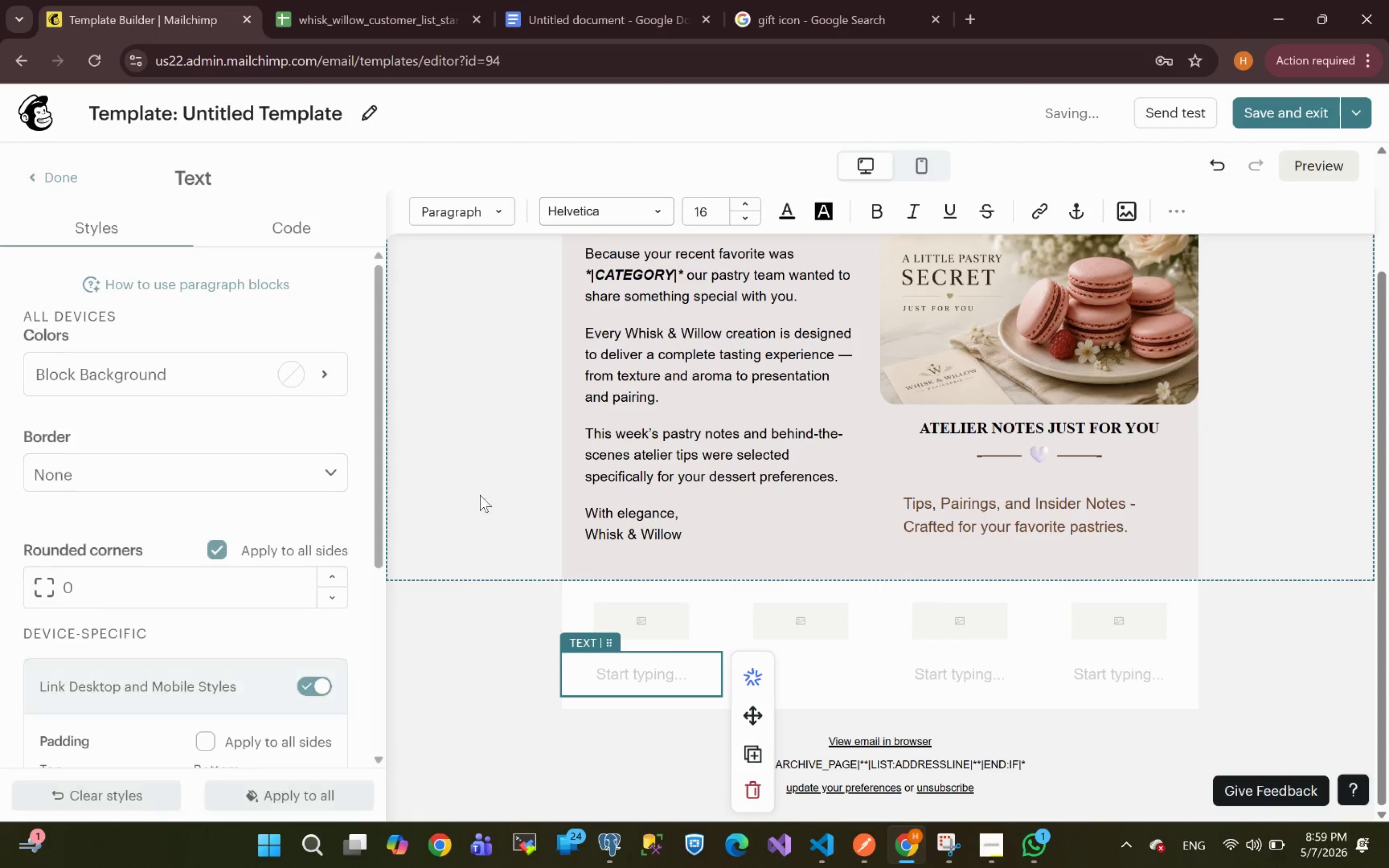 
left_click([485, 495])
 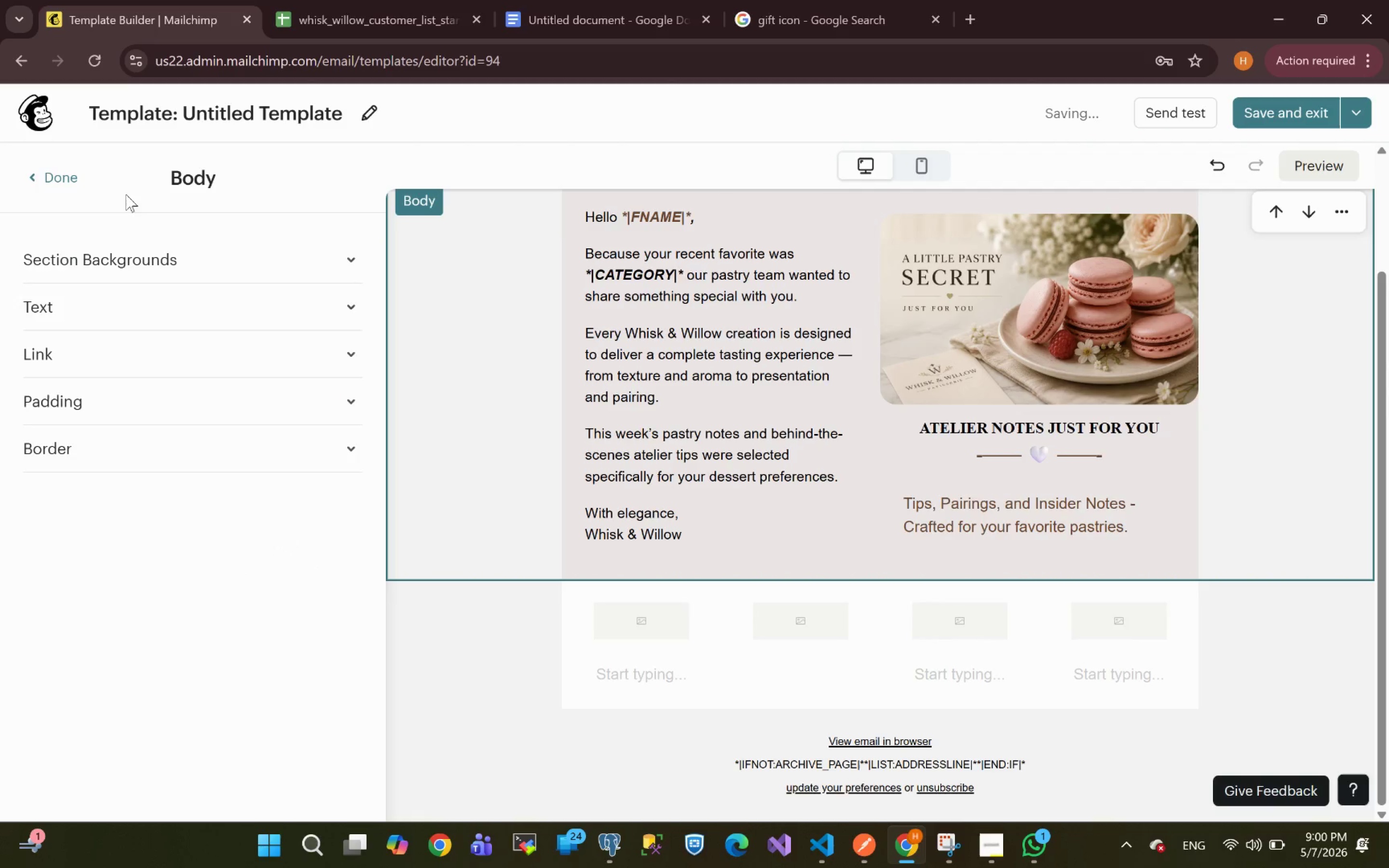 
left_click([27, 172])
 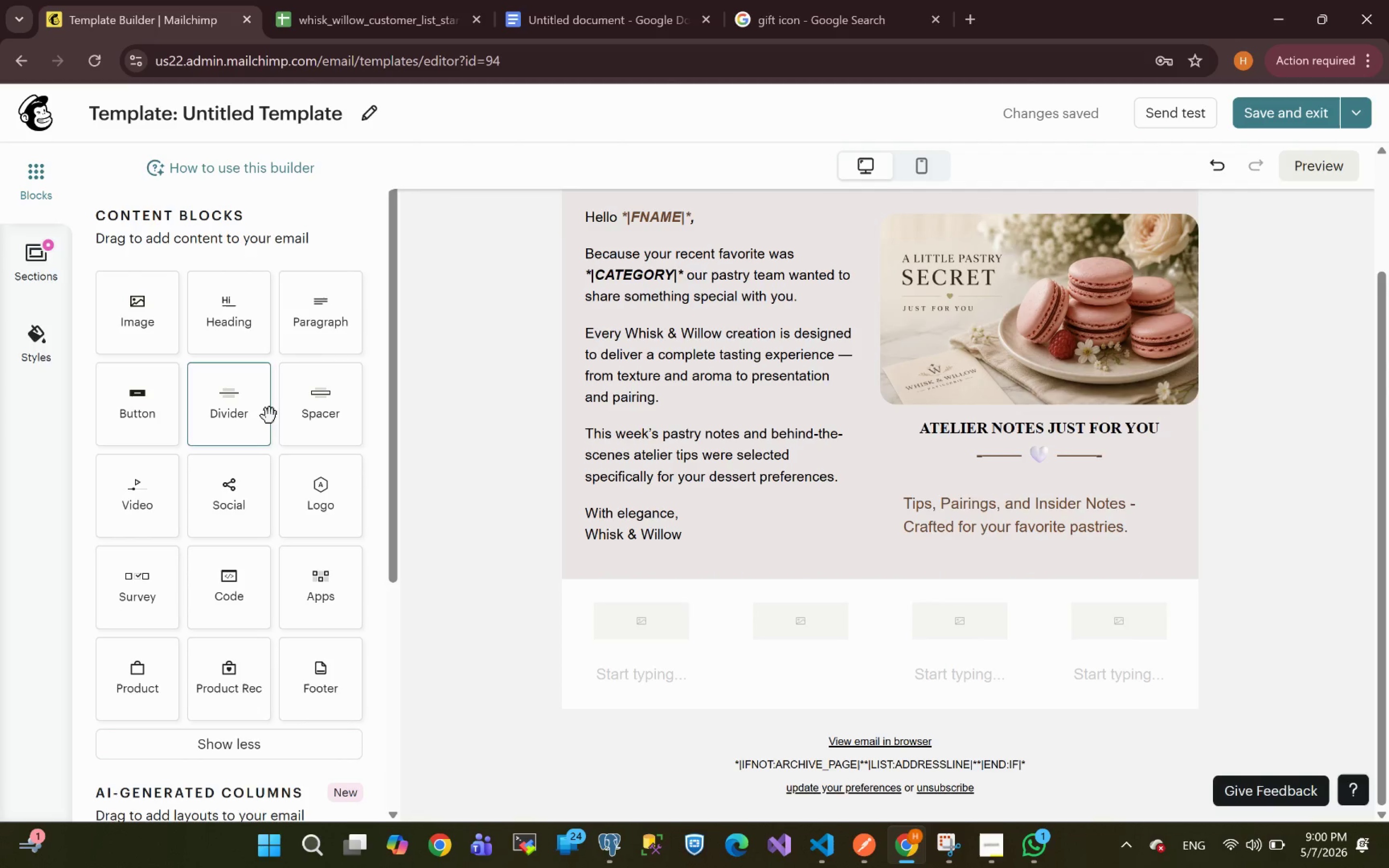 
left_click_drag(start_coordinate=[321, 323], to_coordinate=[775, 649])
 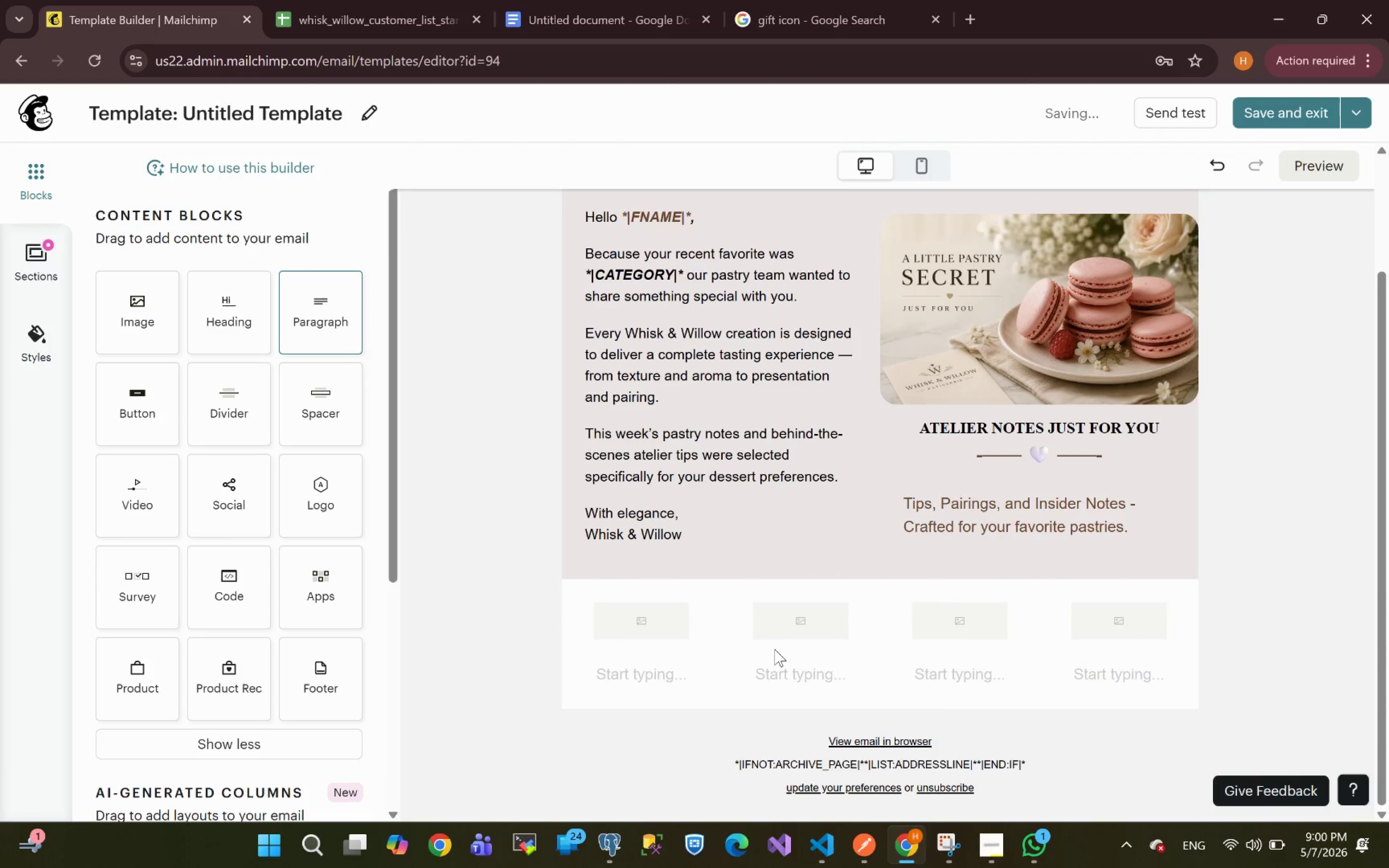 
left_click([775, 649])
 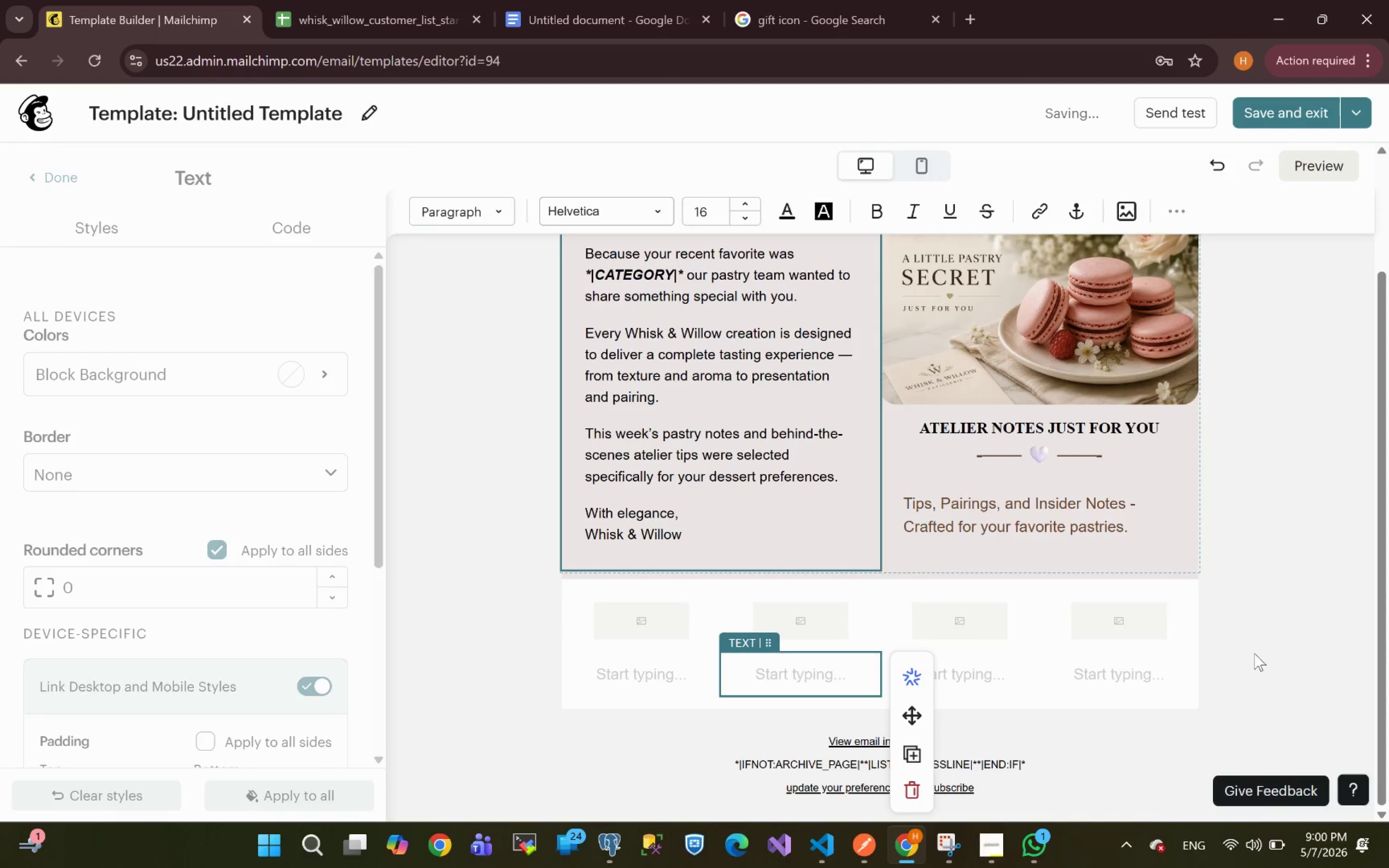 
left_click([1281, 660])
 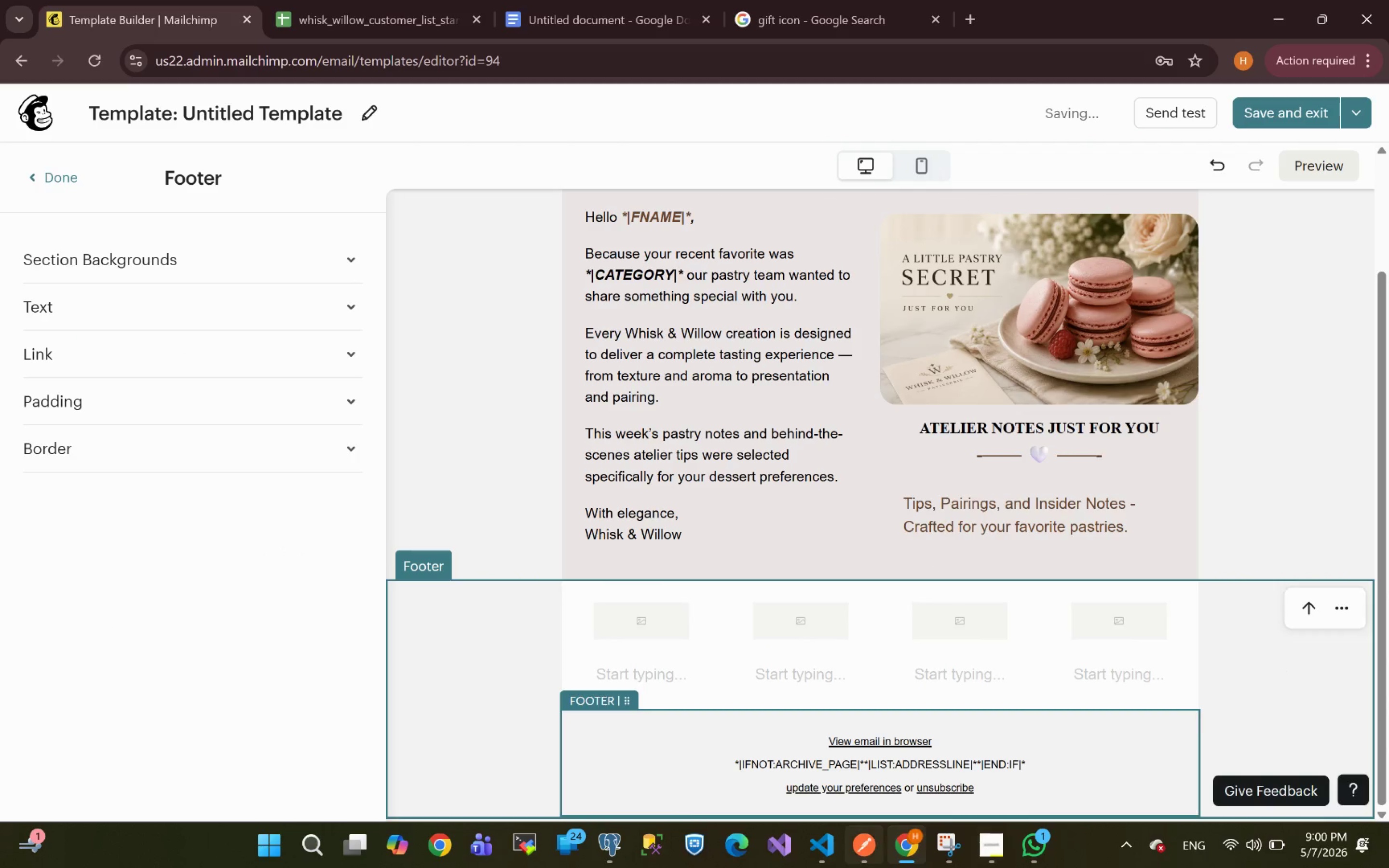 
wait(6.83)
 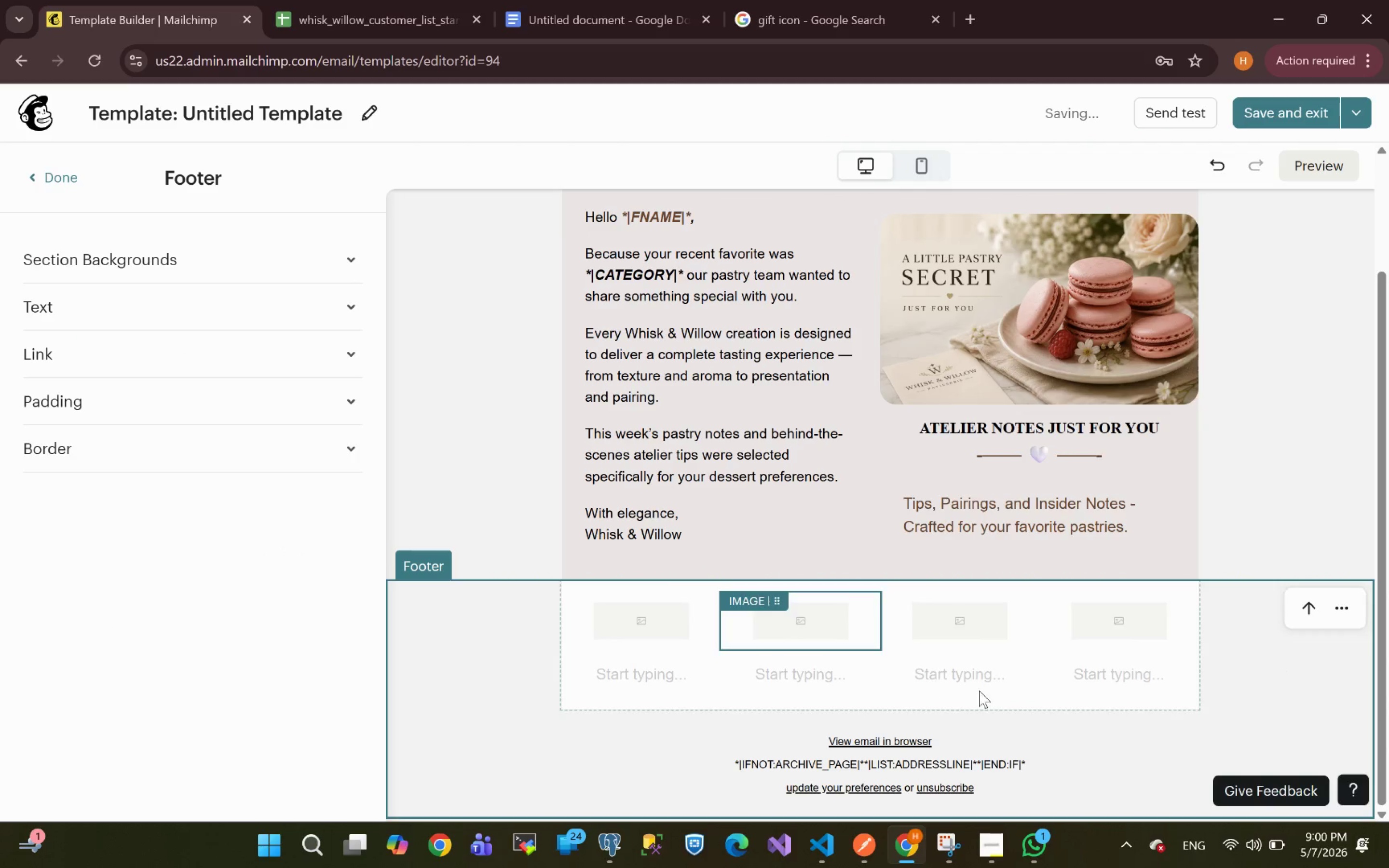 
left_click([644, 629])
 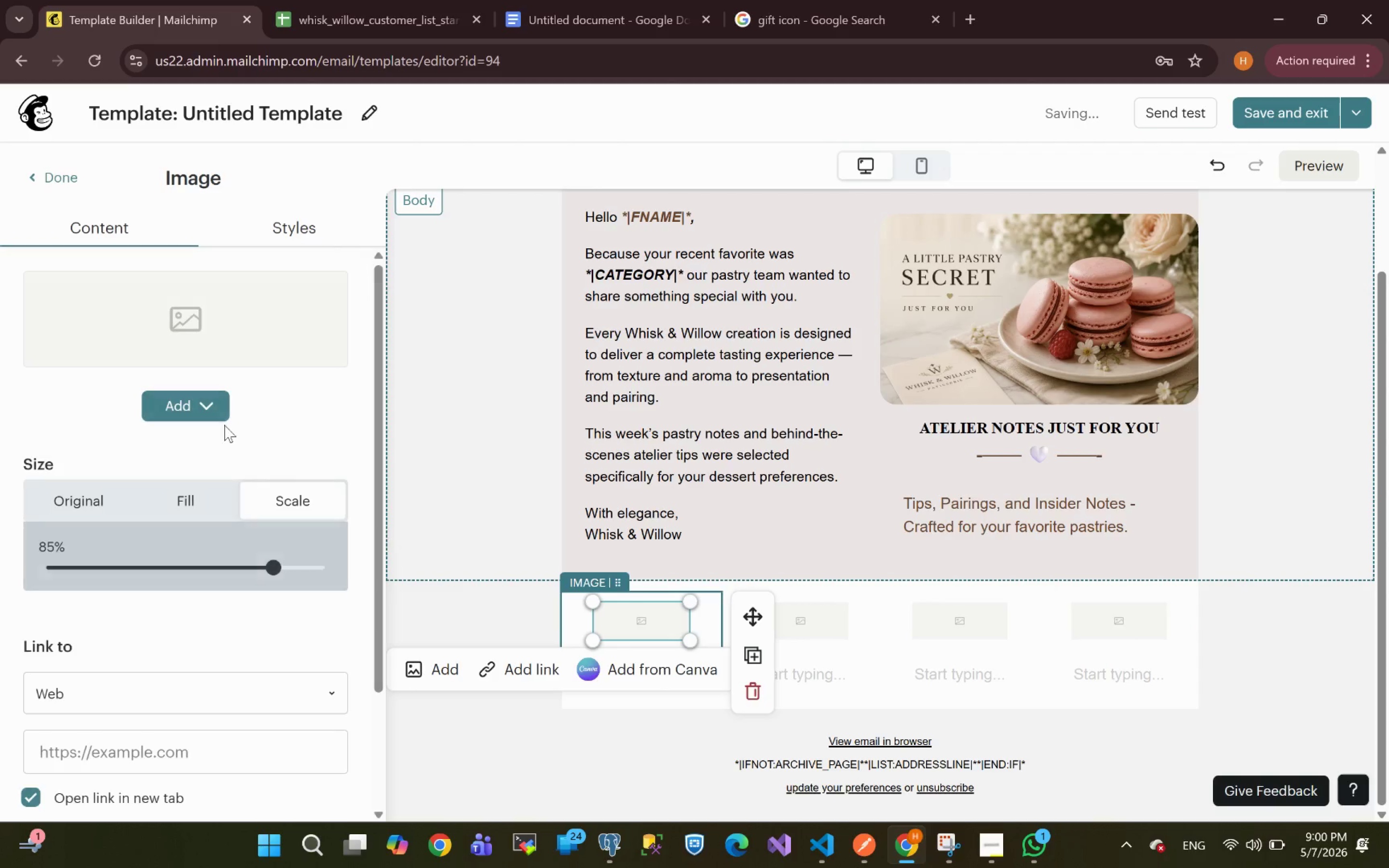 
left_click([186, 403])
 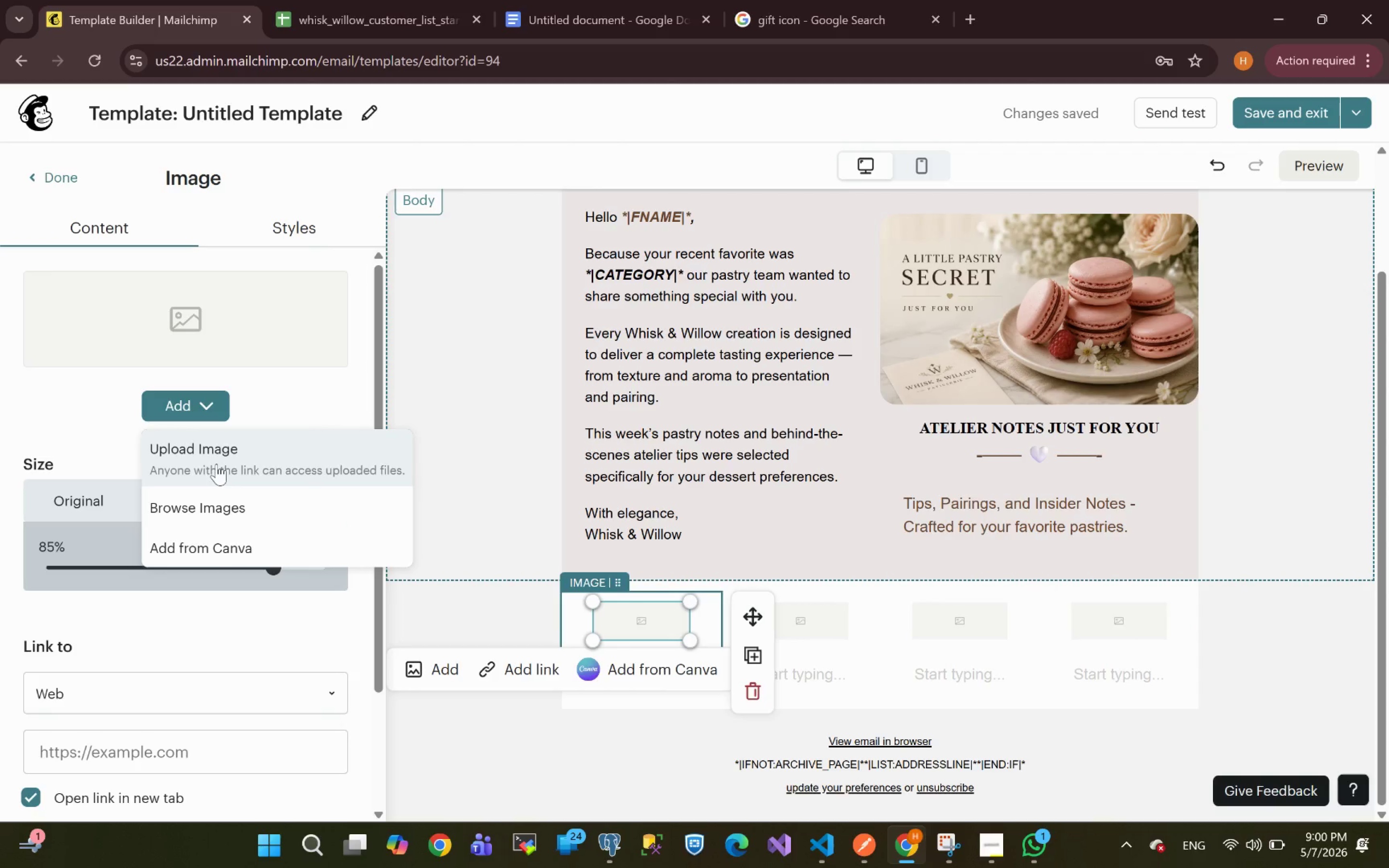 
left_click([217, 464])
 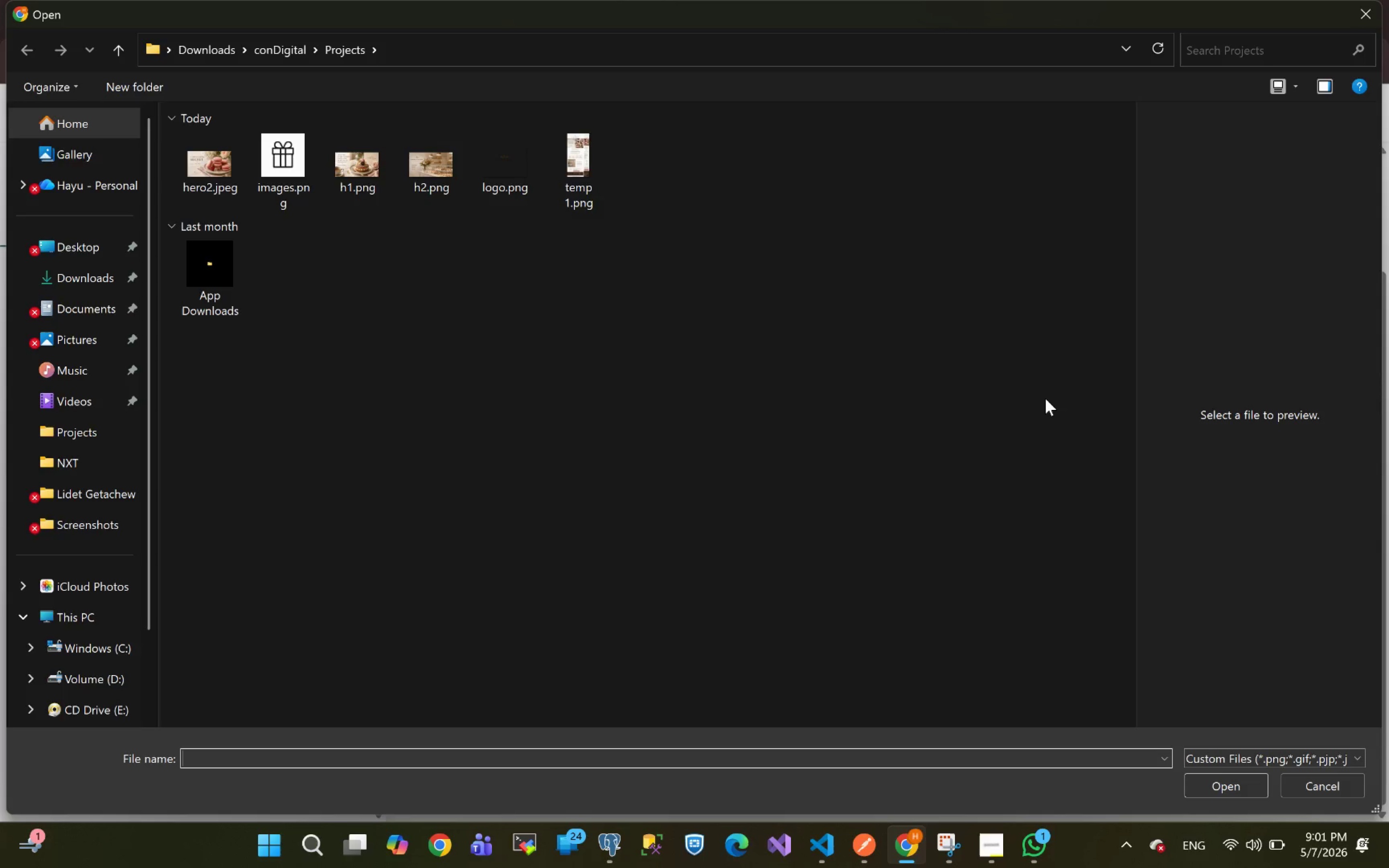 
wait(98.34)
 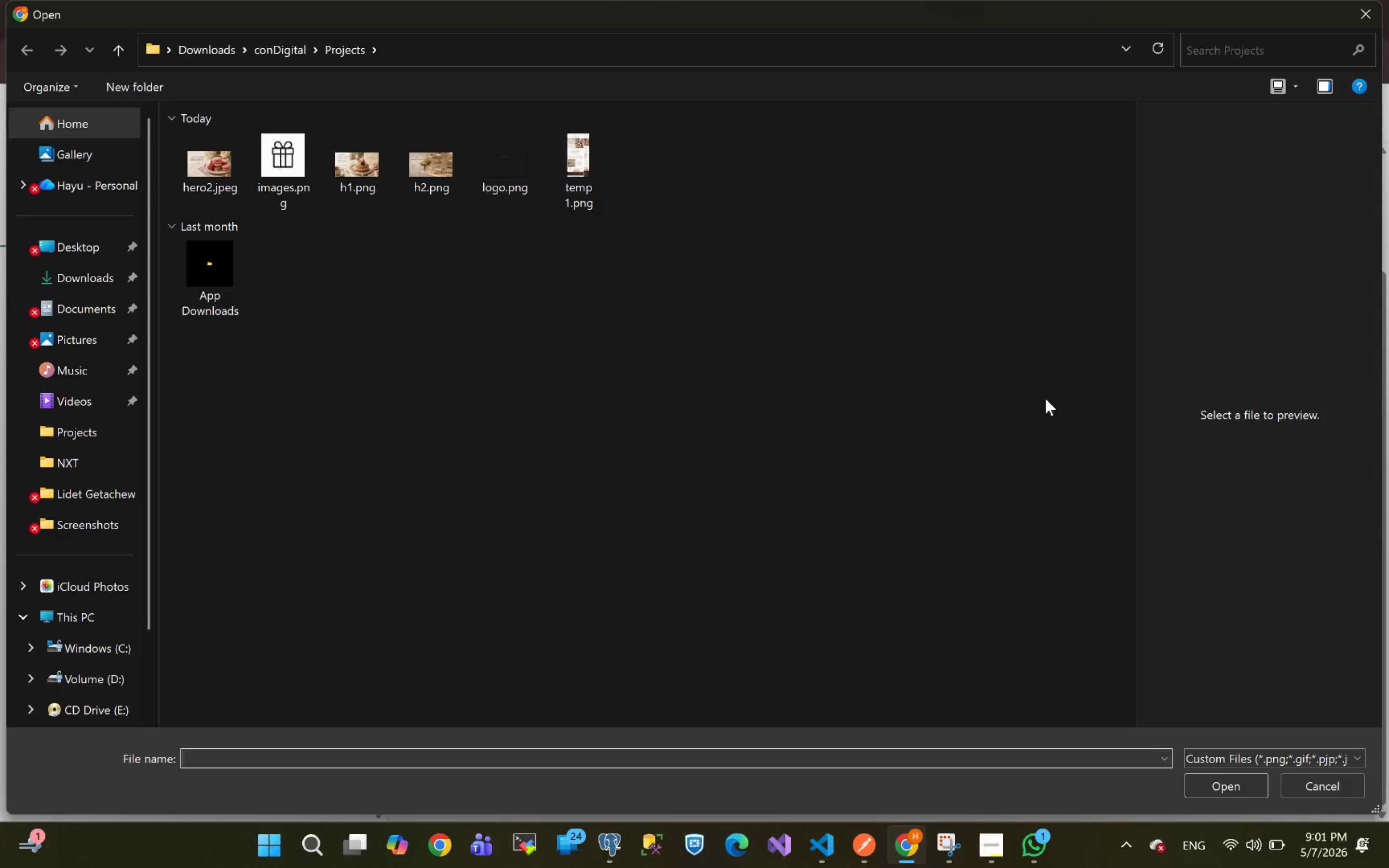 
left_click([1037, 857])
 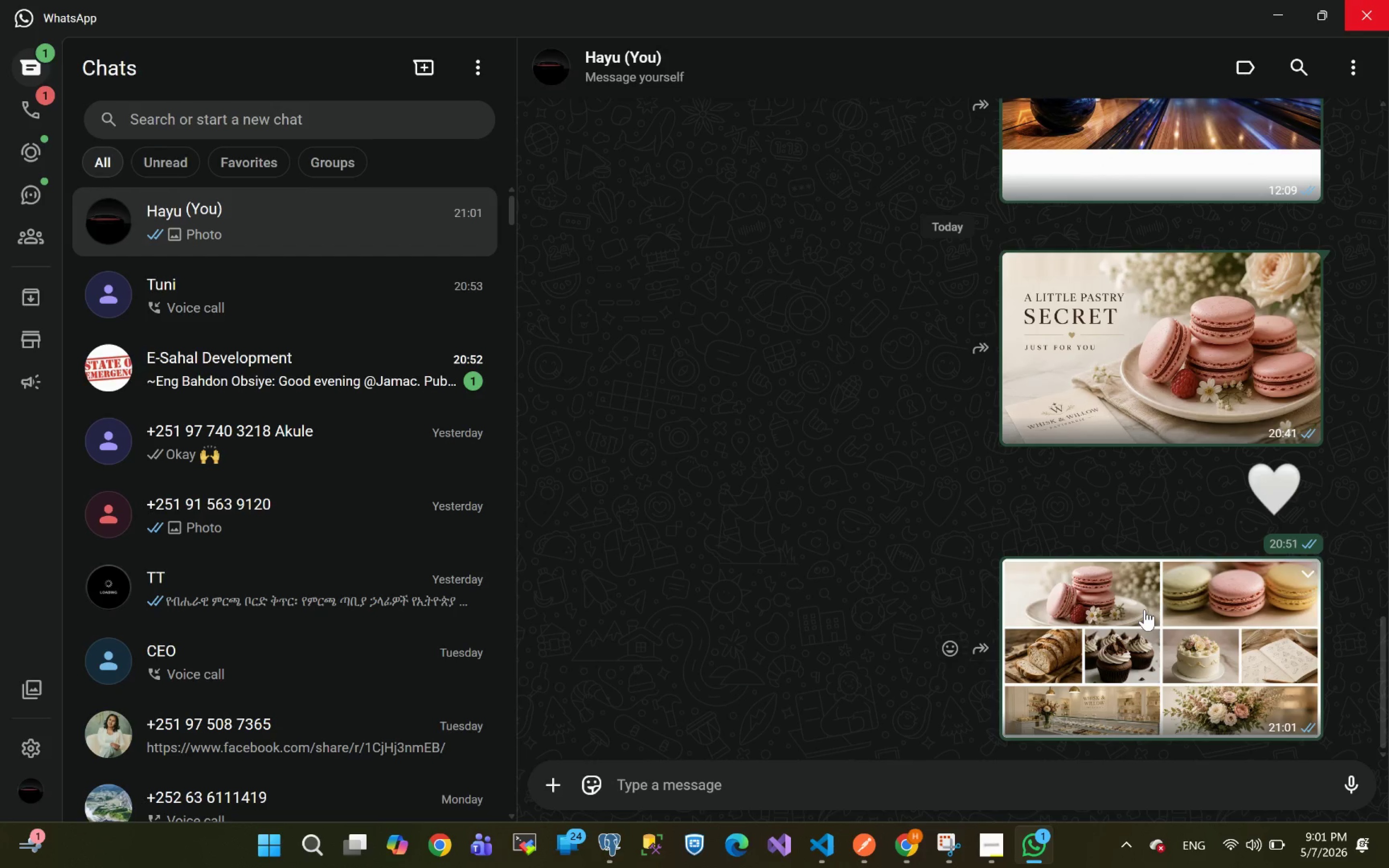 
left_click([1144, 610])
 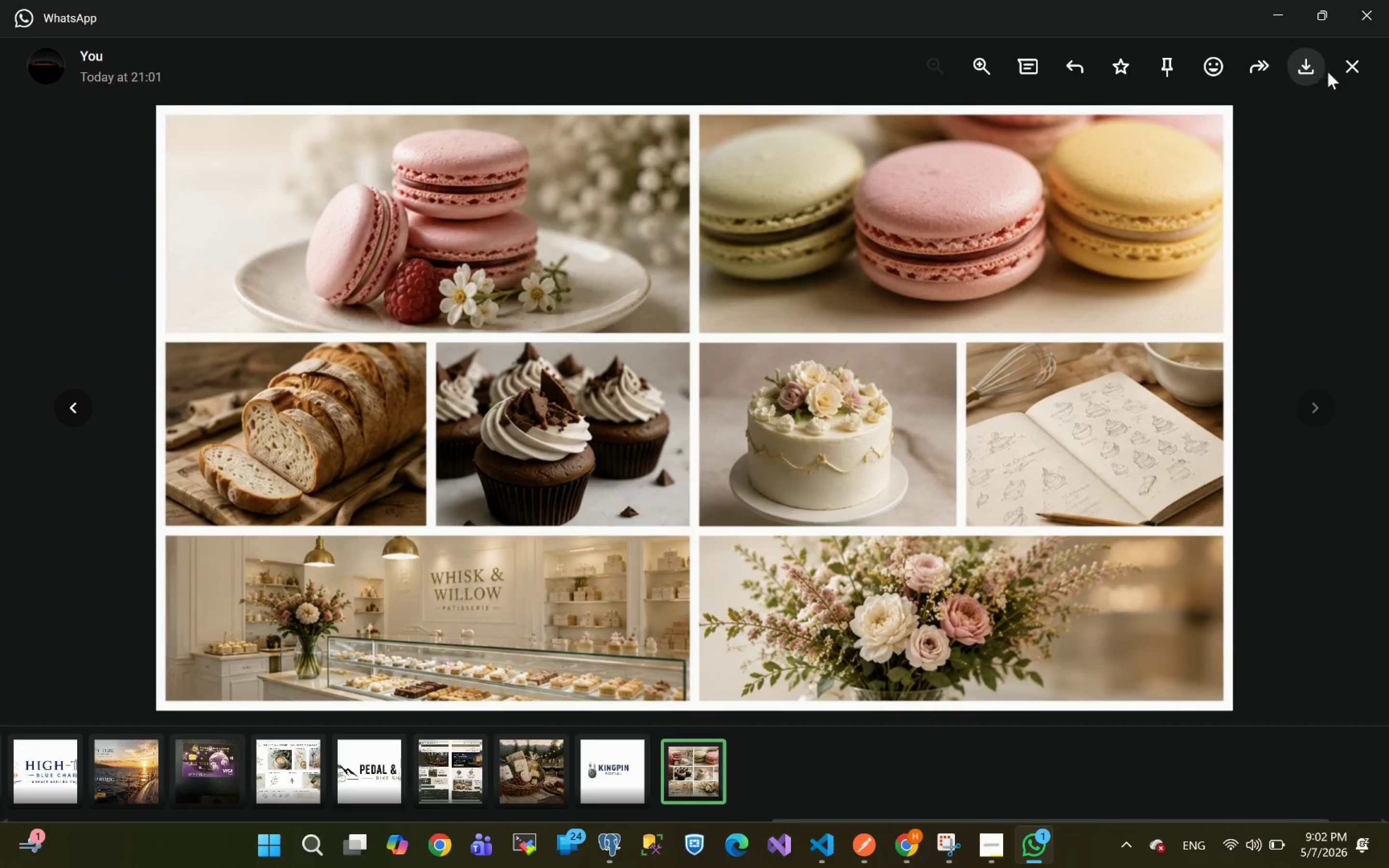 
left_click([1313, 77])
 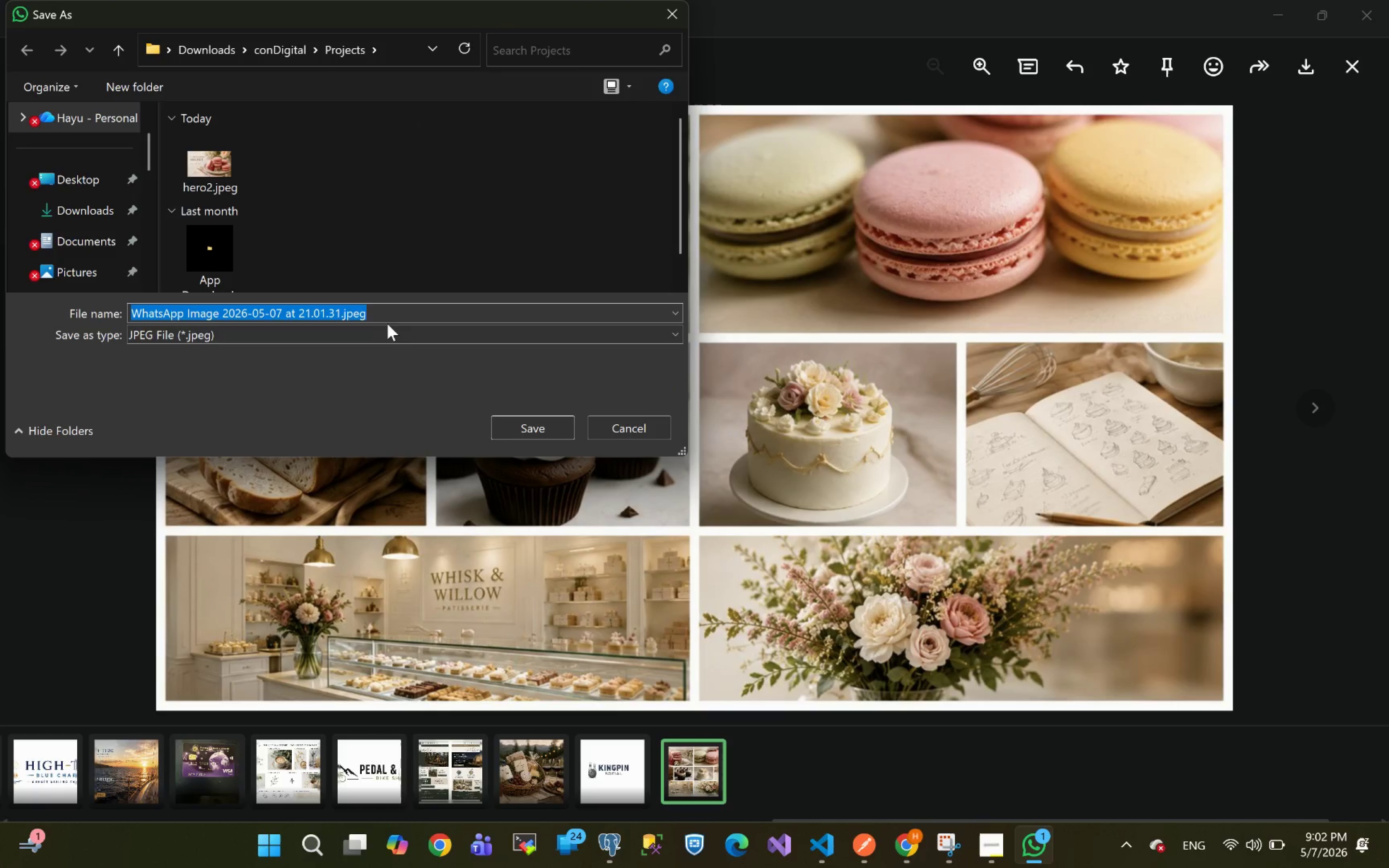 
wait(7.39)
 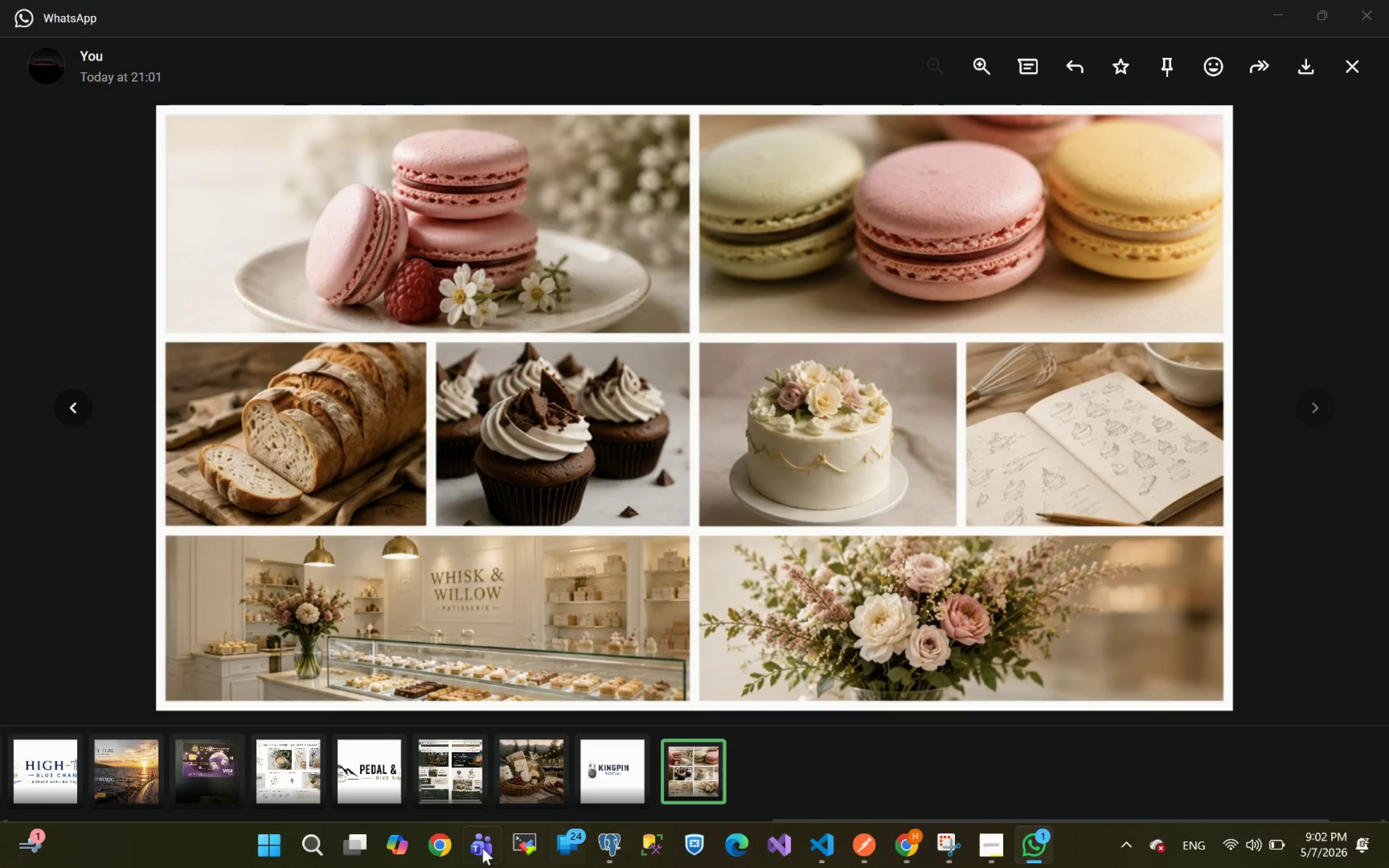 
type(ii)
 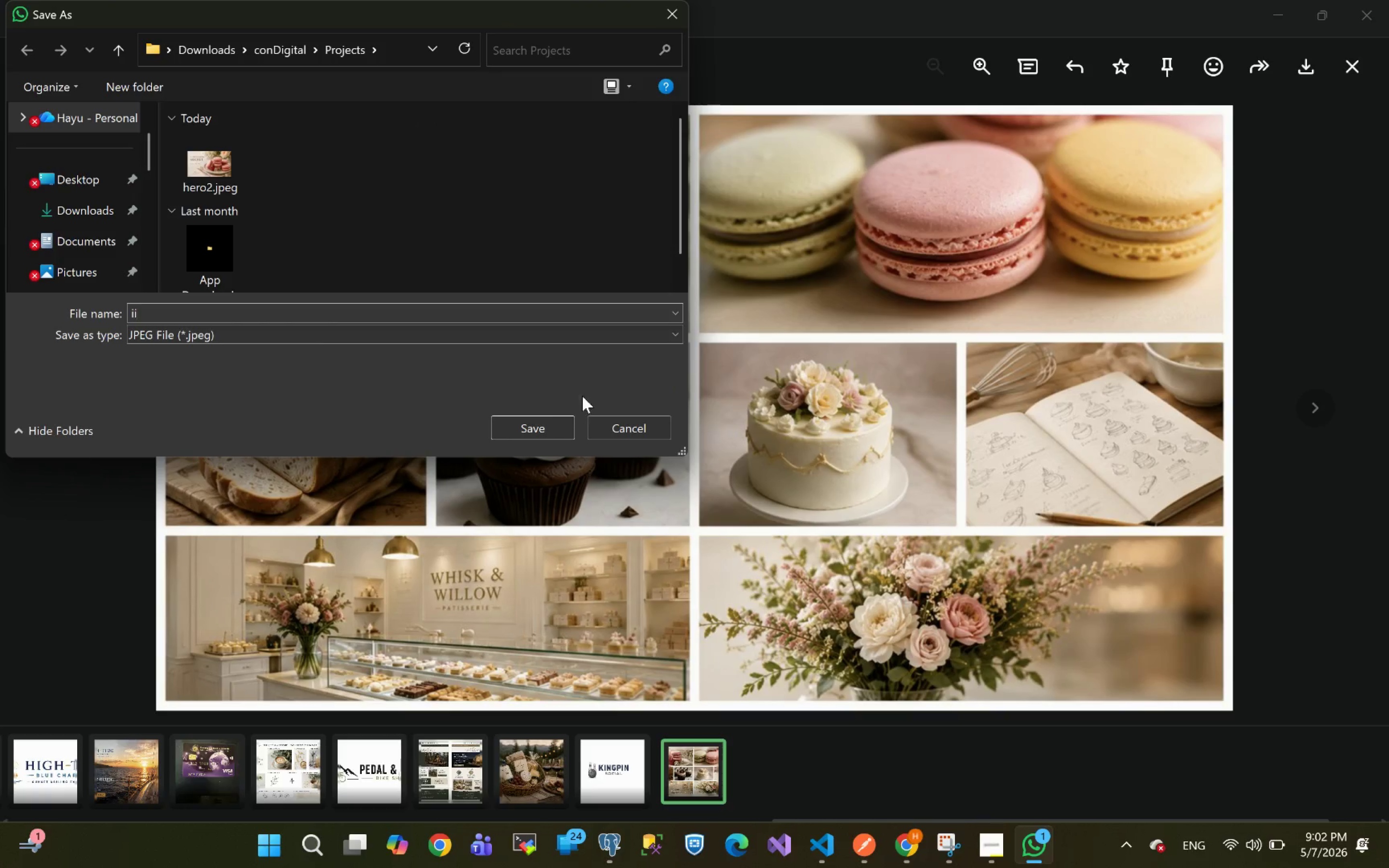 
left_click([524, 429])
 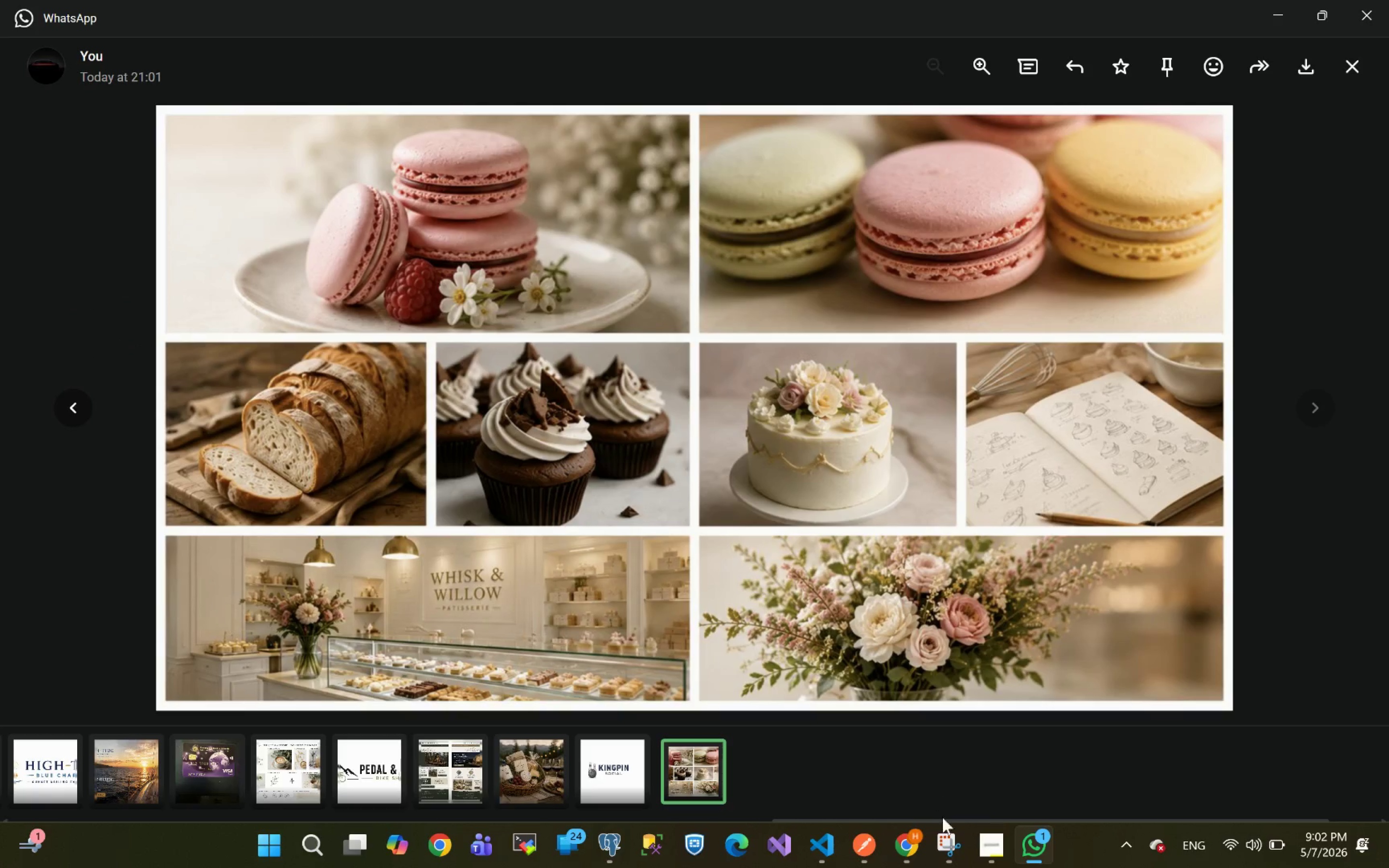 
left_click([903, 846])
 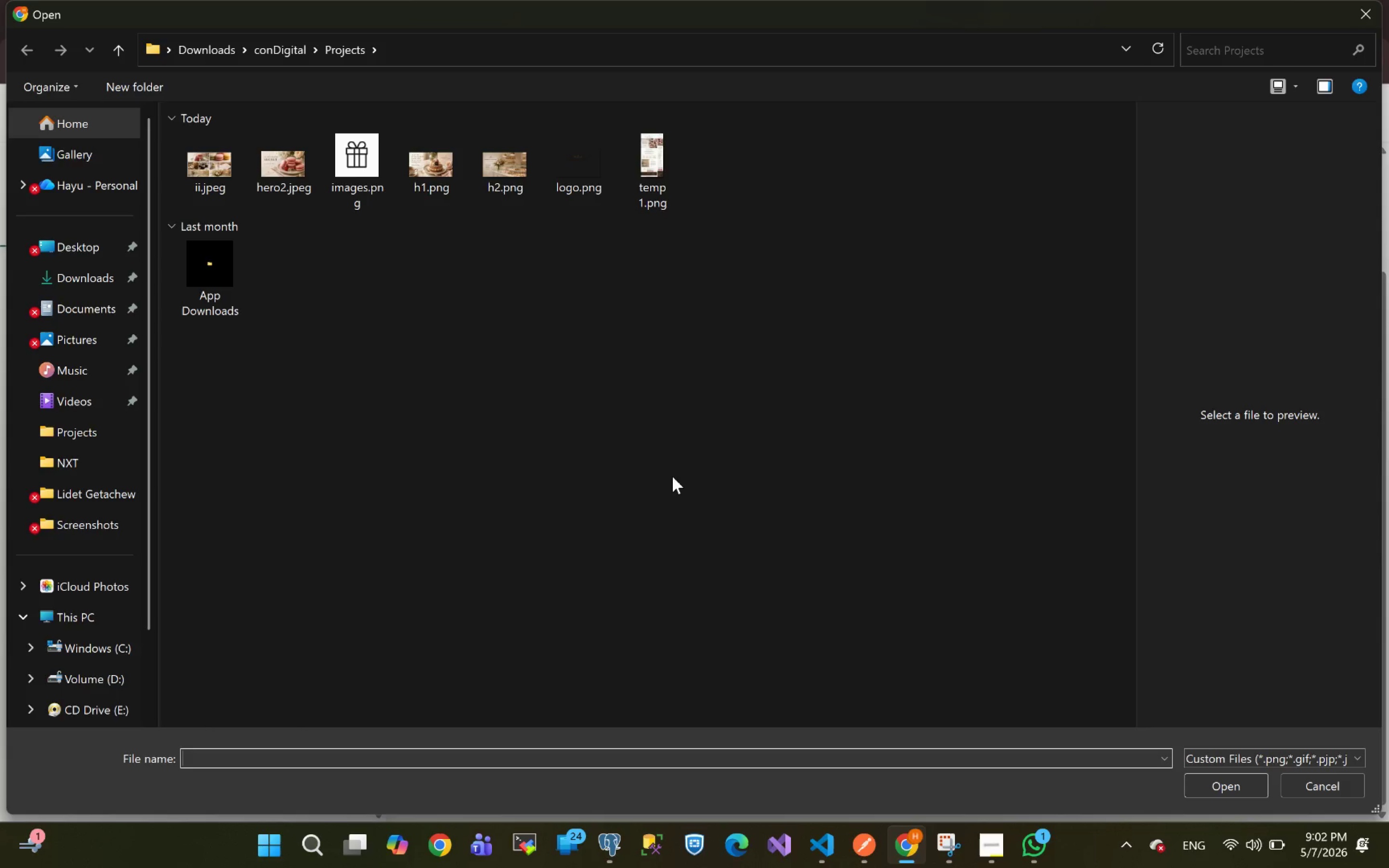 
wait(31.79)
 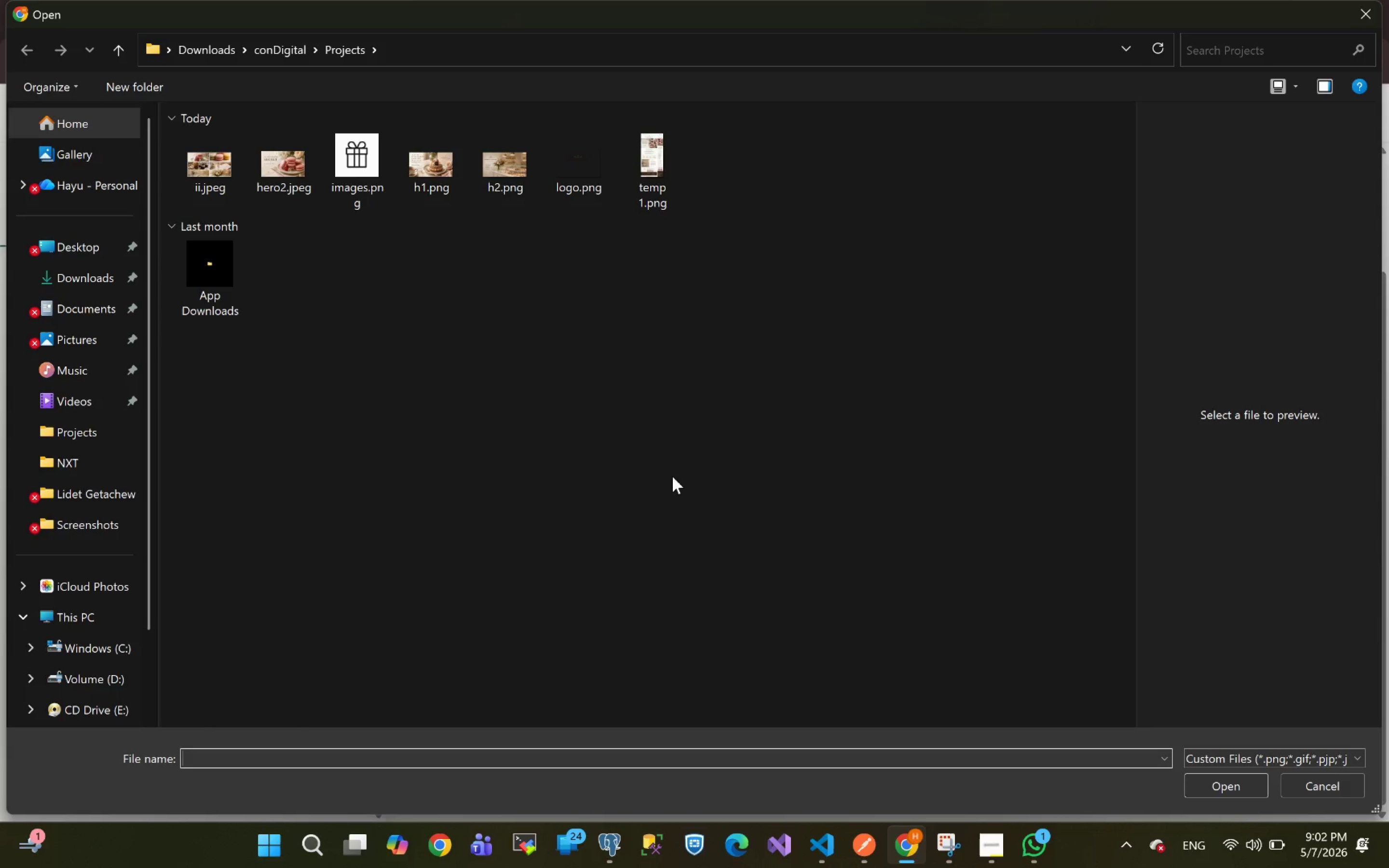 
left_click([212, 174])
 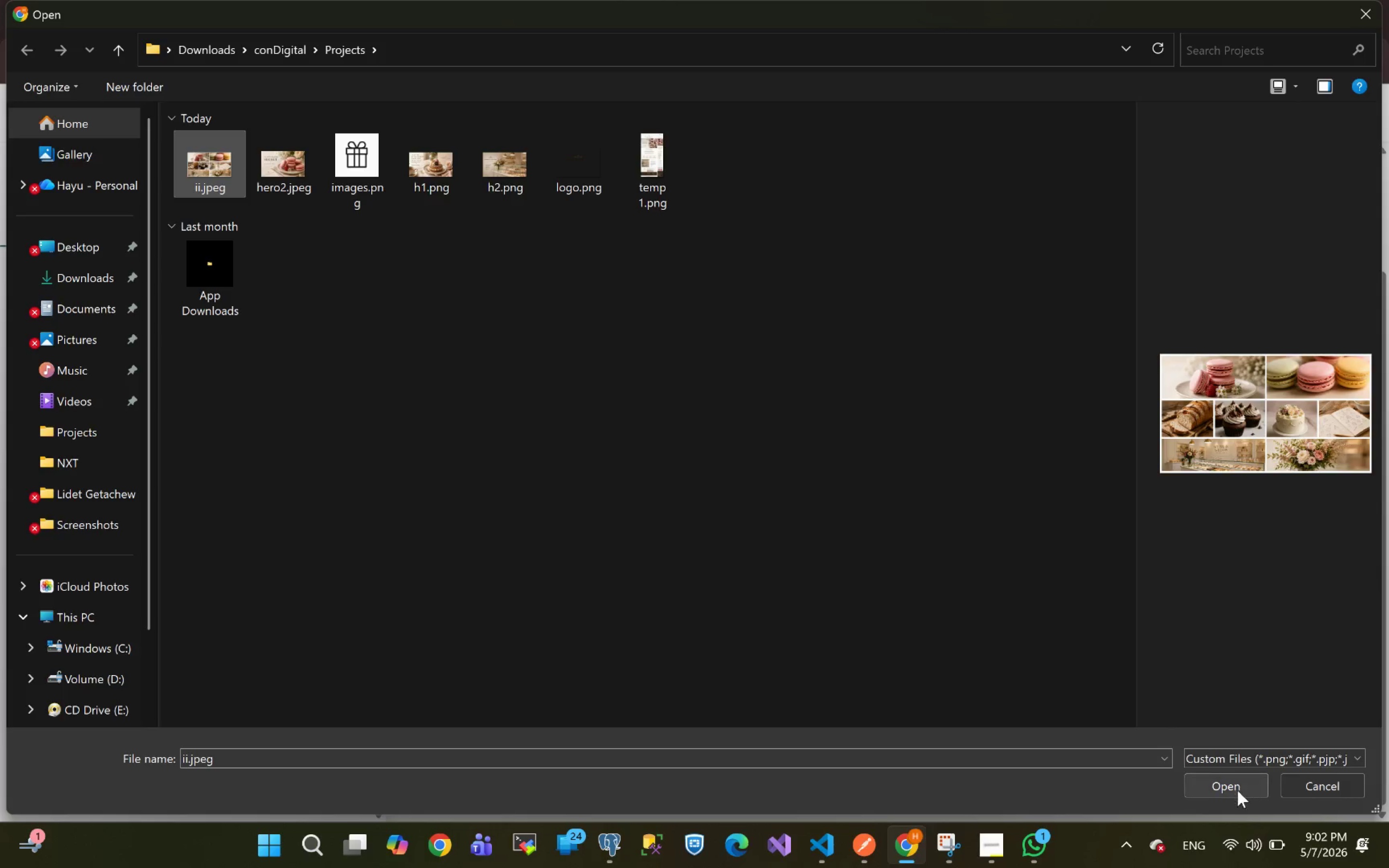 
left_click([1225, 786])
 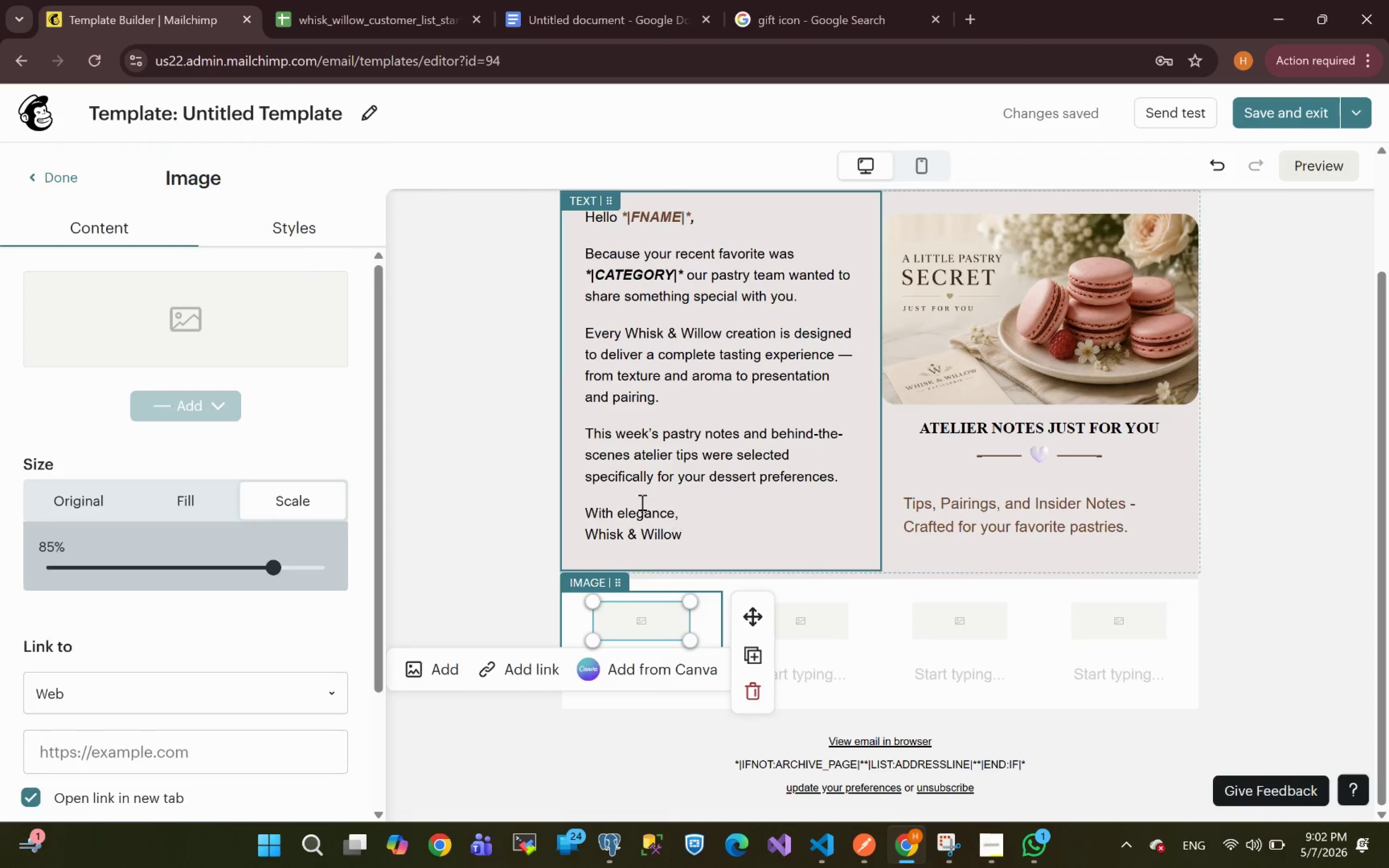 
wait(9.41)
 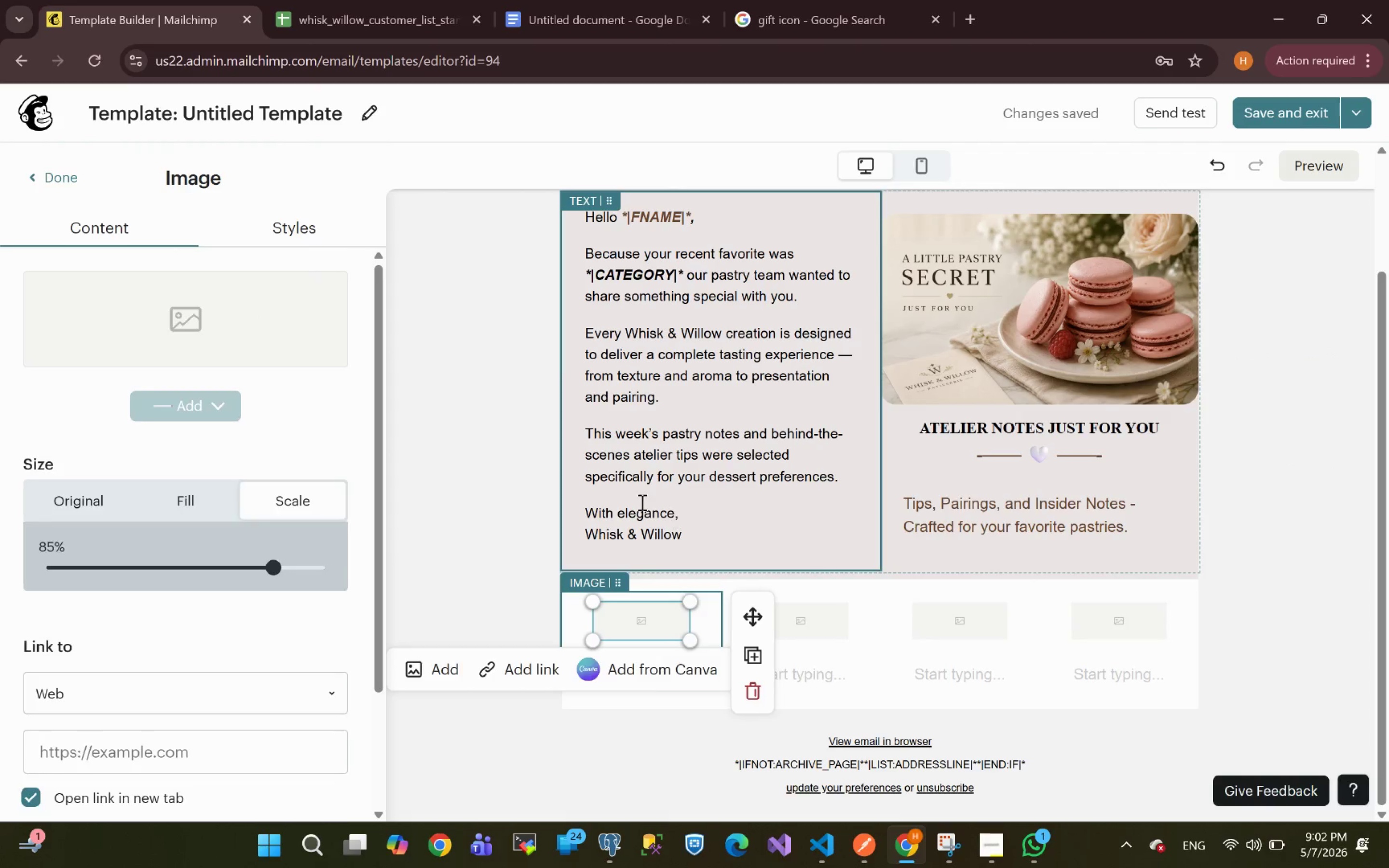 
left_click([649, 686])
 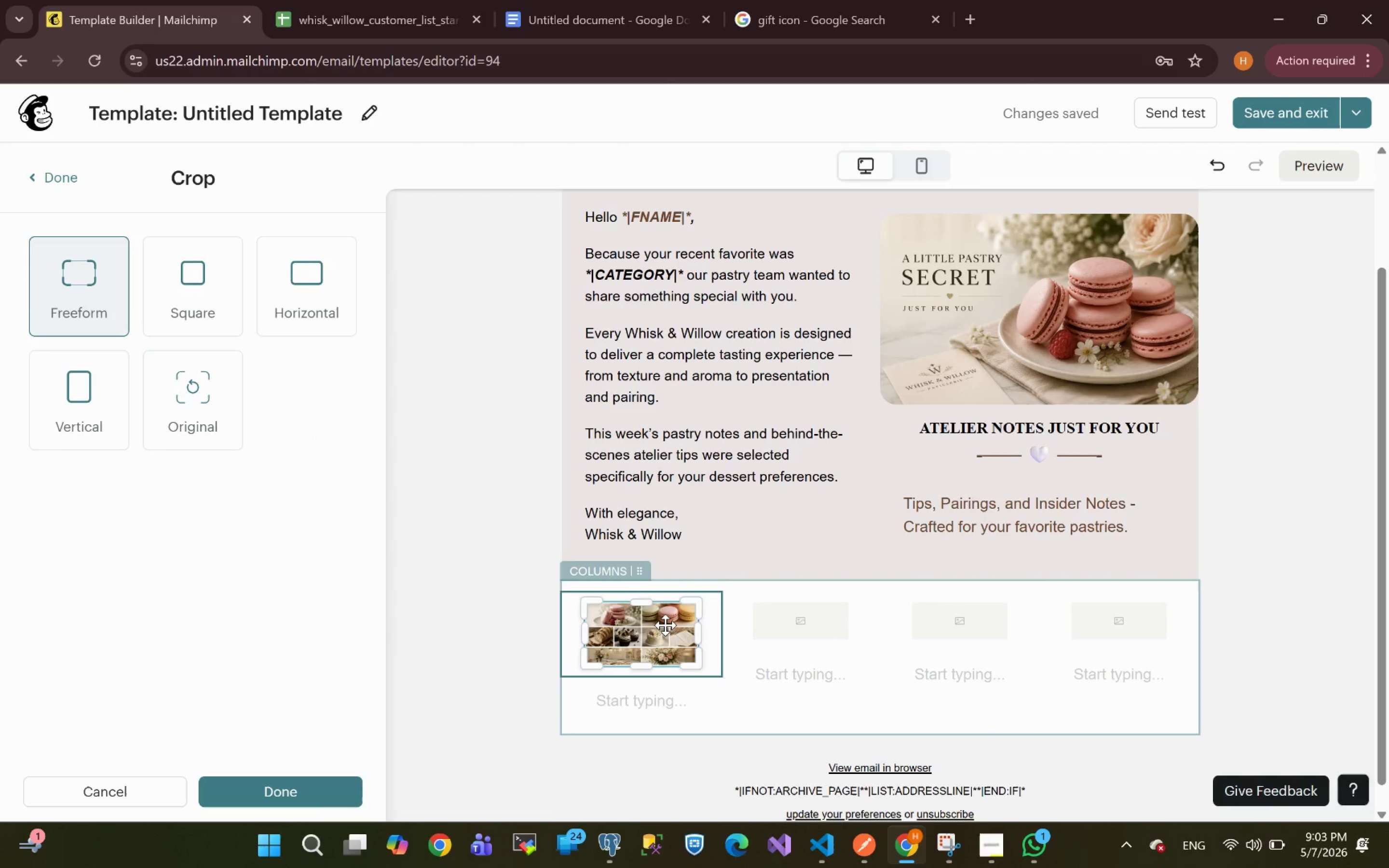 
wait(6.39)
 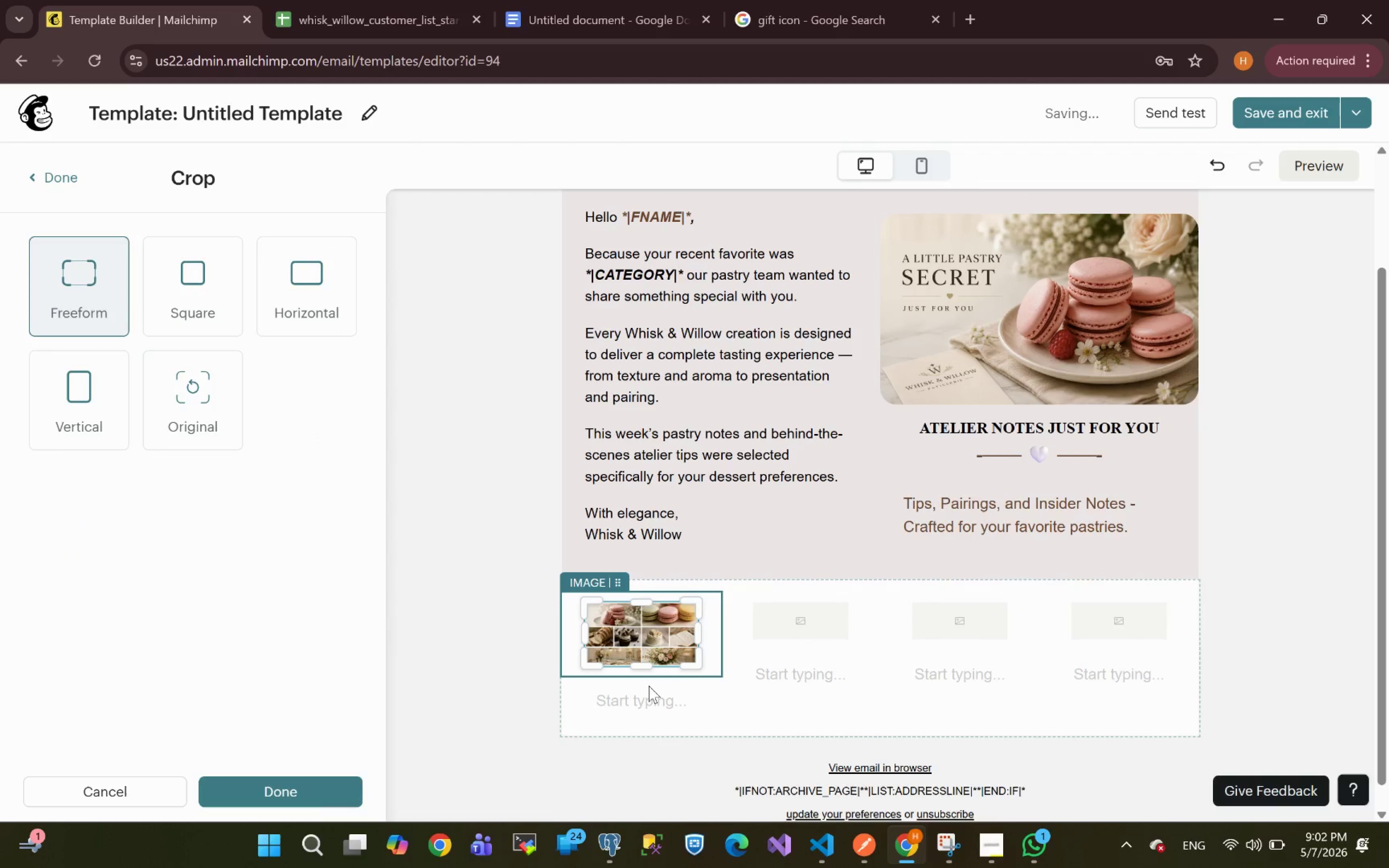 
left_click_drag(start_coordinate=[701, 636], to_coordinate=[645, 631])
 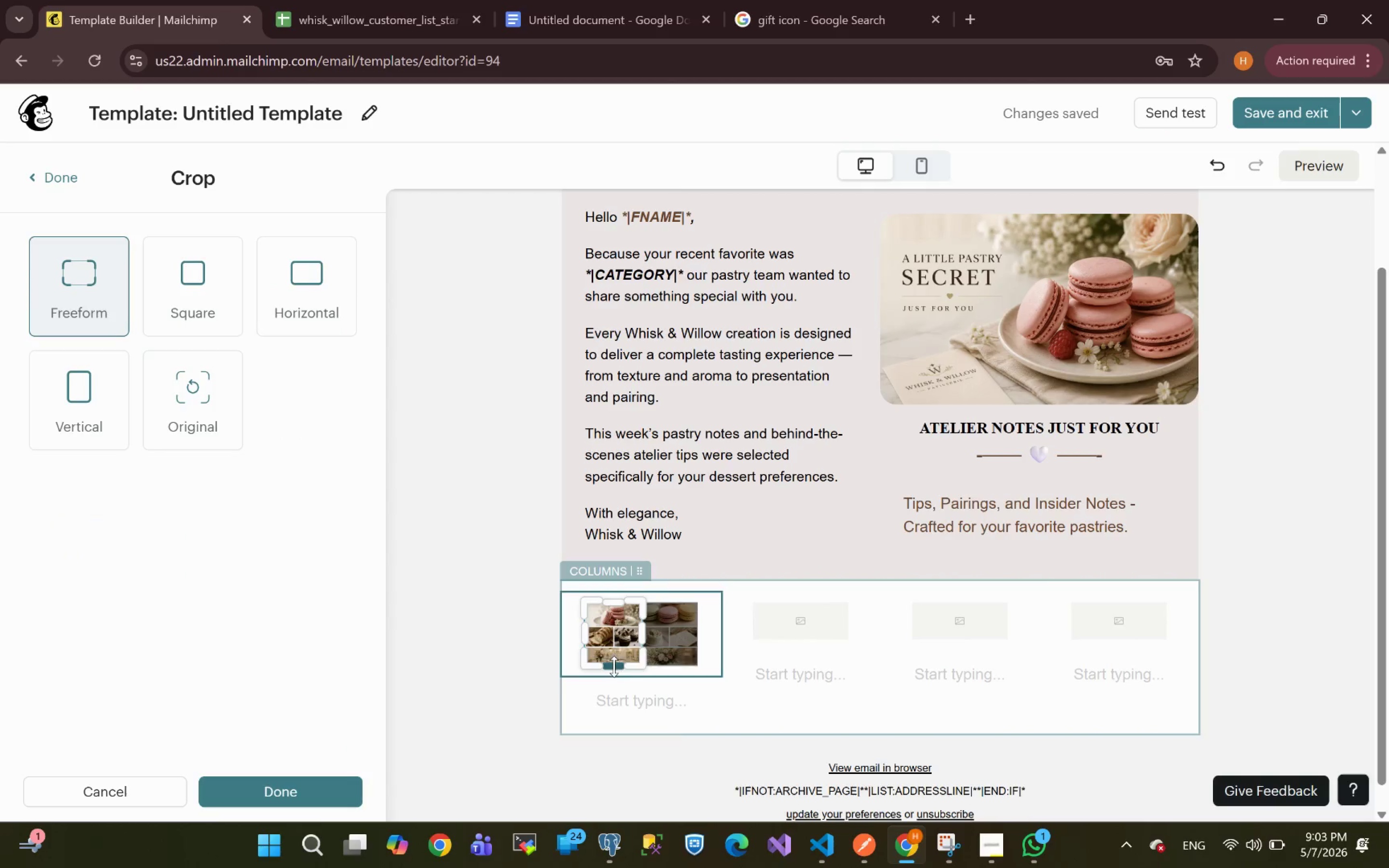 
left_click_drag(start_coordinate=[614, 665], to_coordinate=[620, 625])
 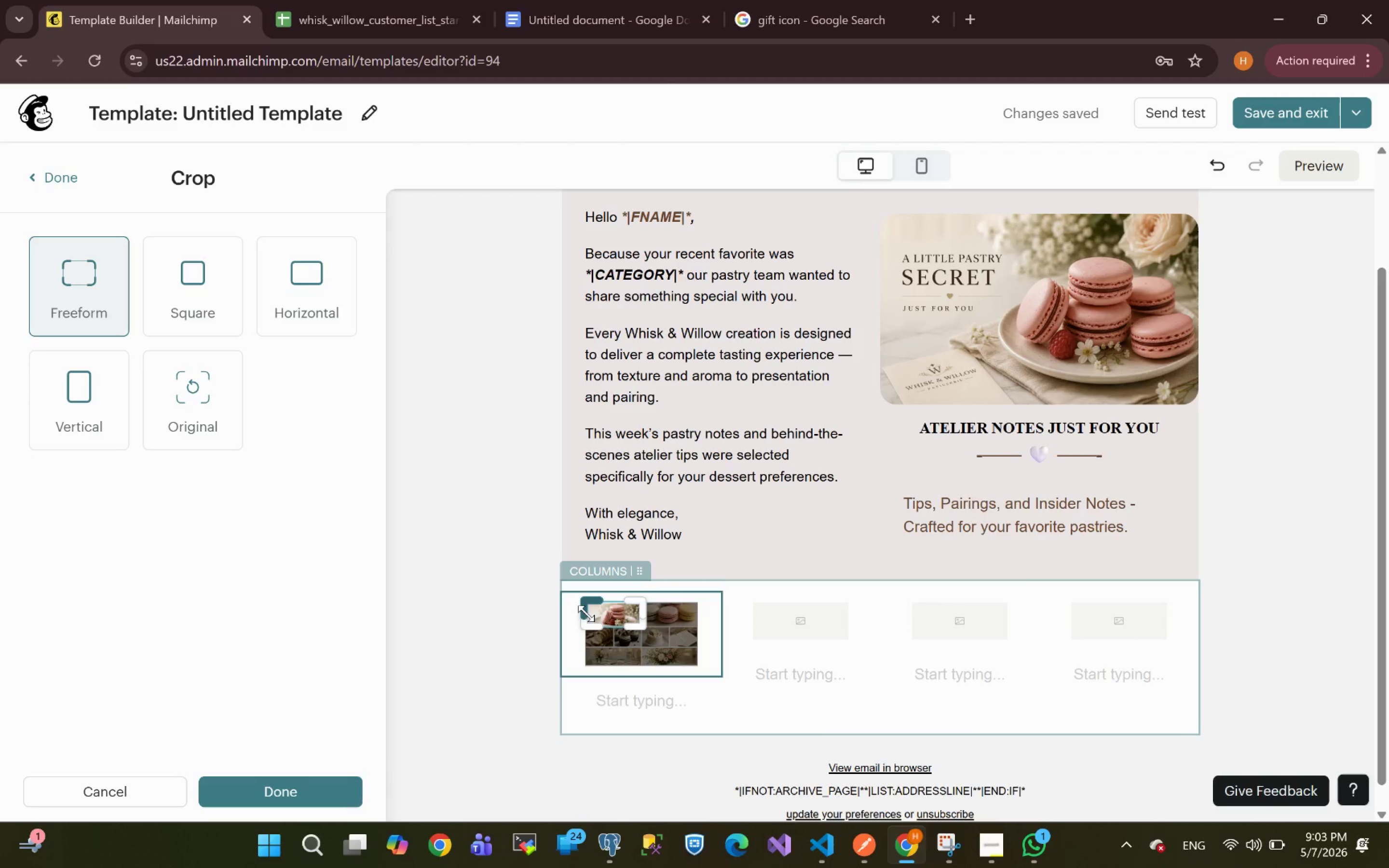 
double_click([586, 613])
 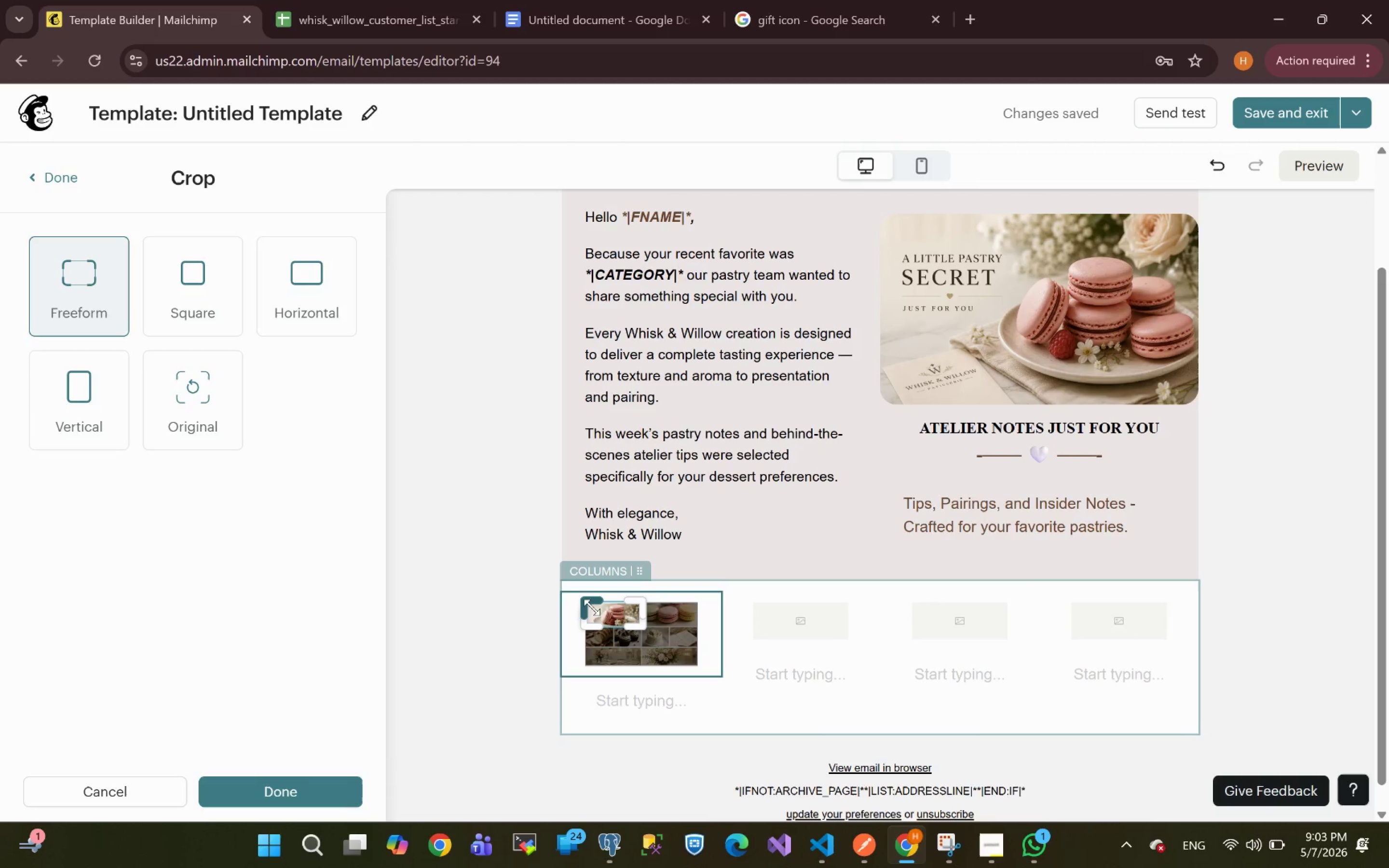 
left_click_drag(start_coordinate=[584, 610], to_coordinate=[591, 607])
 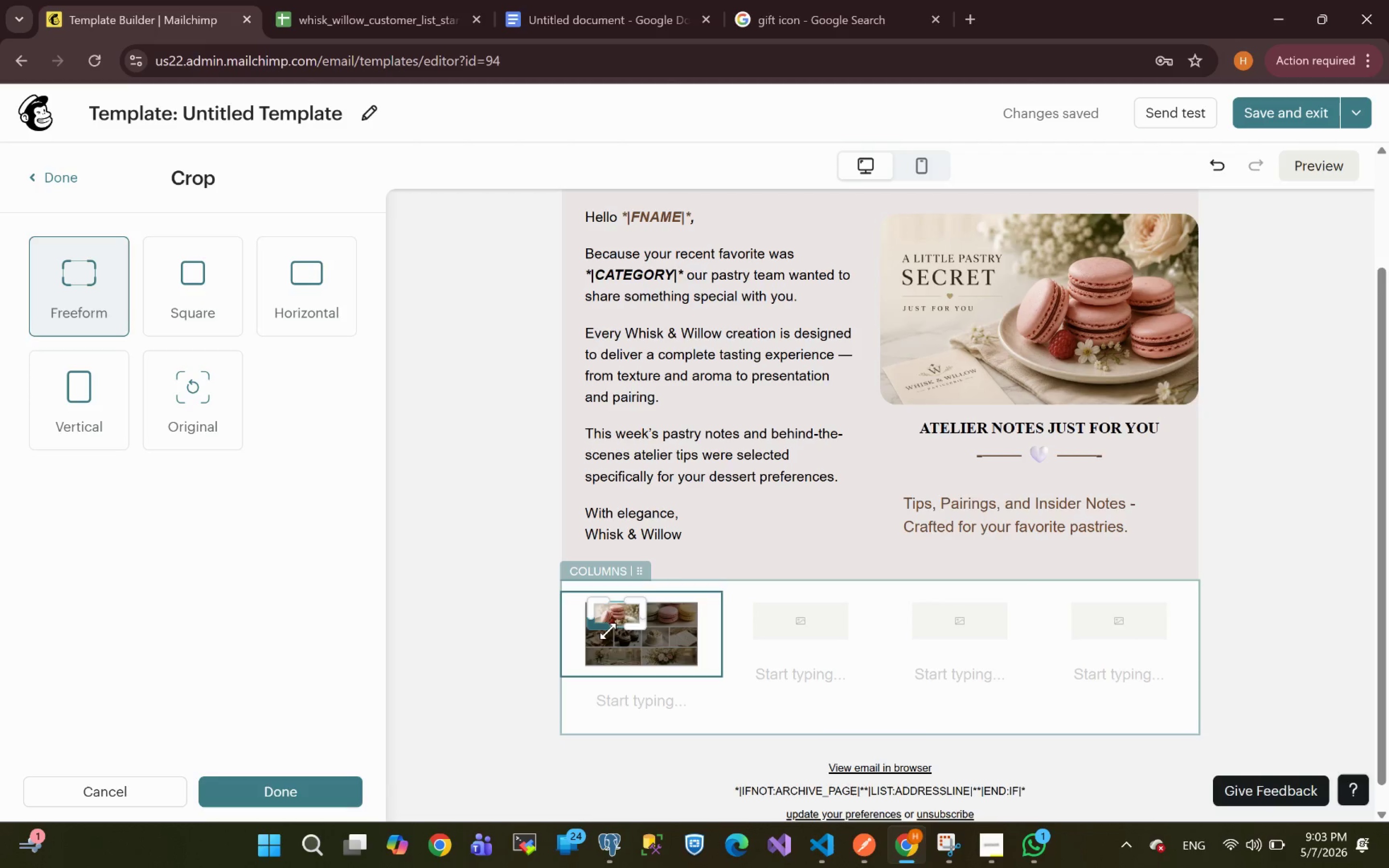 
left_click_drag(start_coordinate=[608, 630], to_coordinate=[605, 641])
 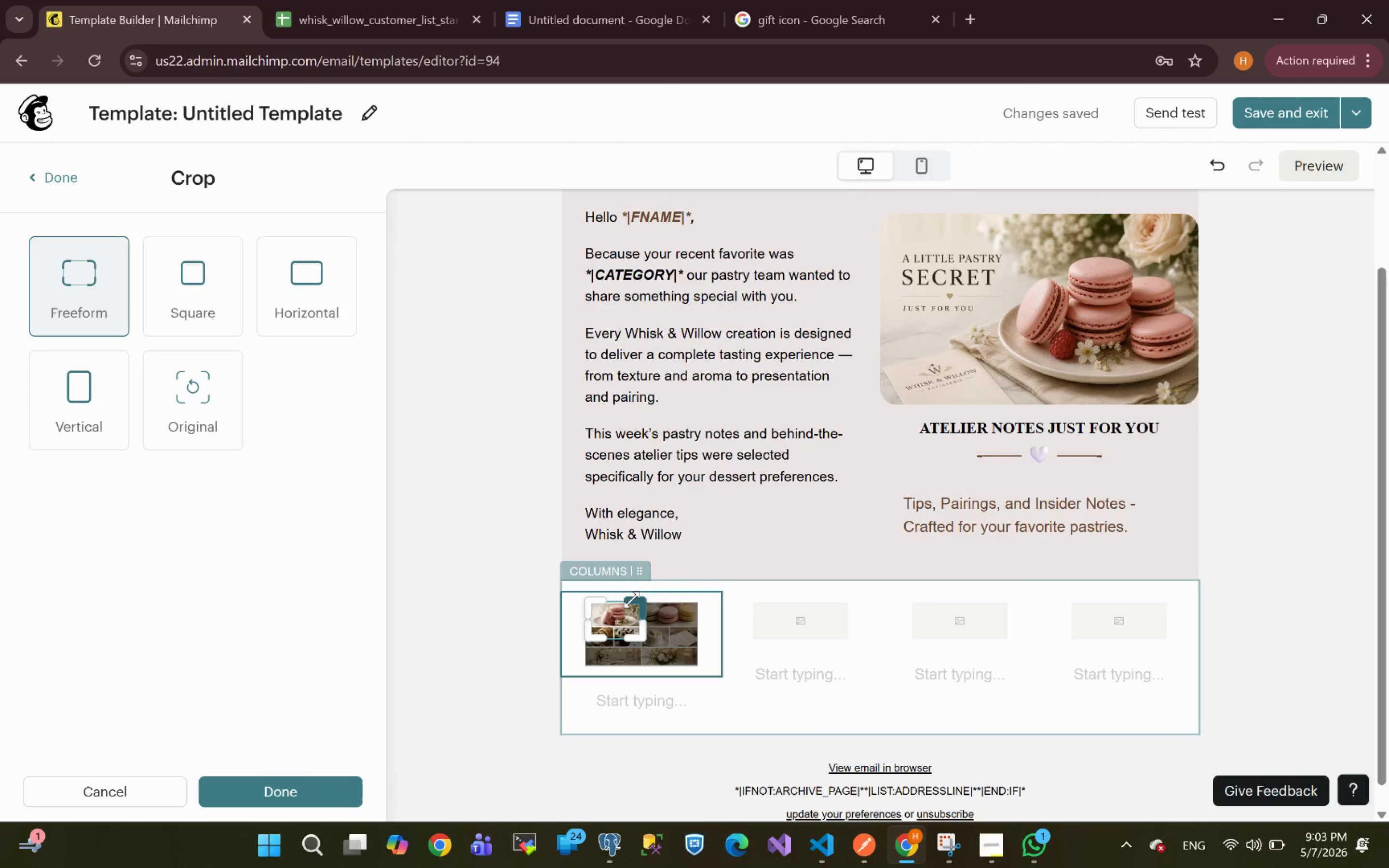 
left_click_drag(start_coordinate=[631, 599], to_coordinate=[633, 597])
 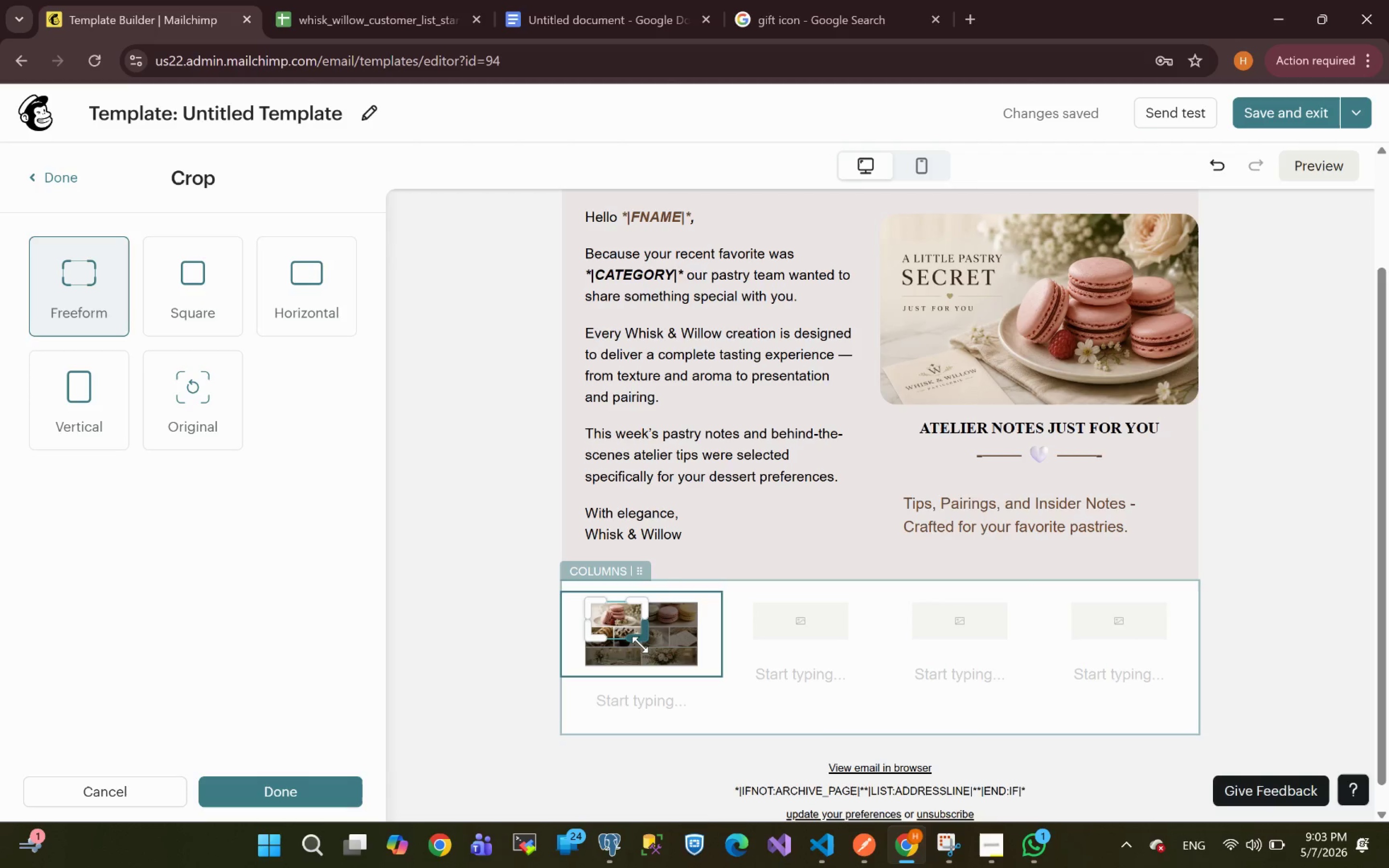 
left_click_drag(start_coordinate=[640, 639], to_coordinate=[637, 638])
 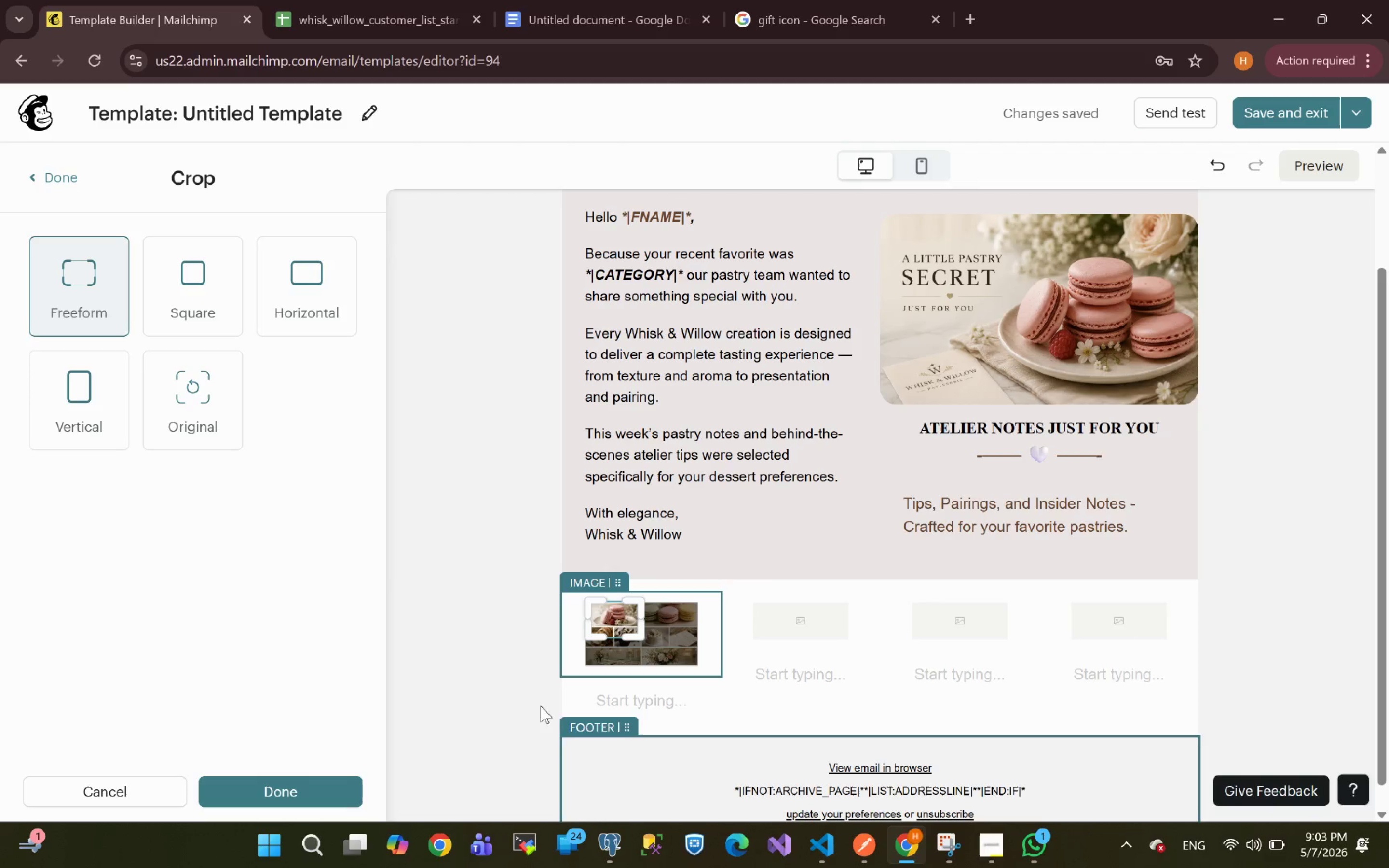 
left_click([523, 684])
 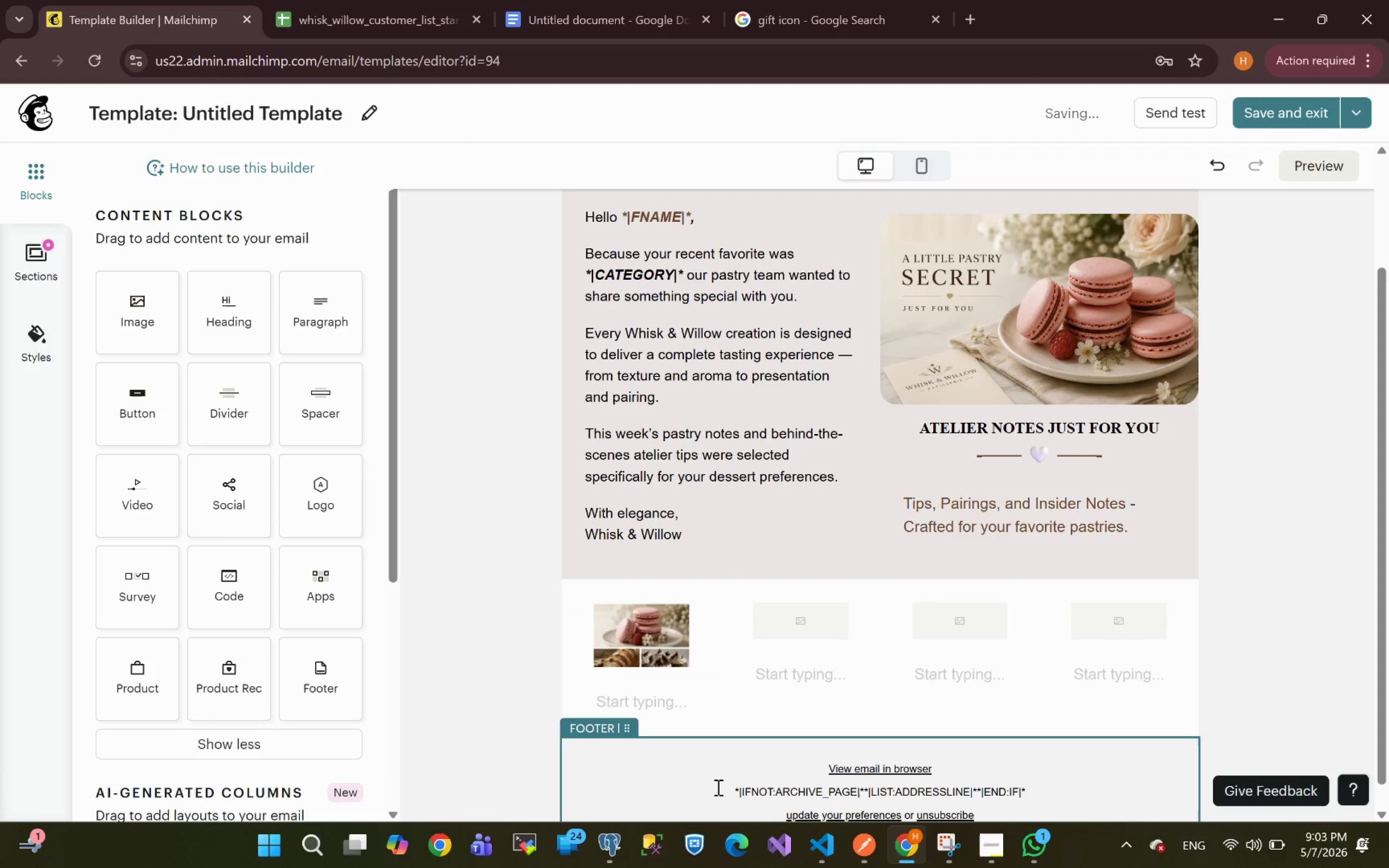 
mouse_move([660, 636])
 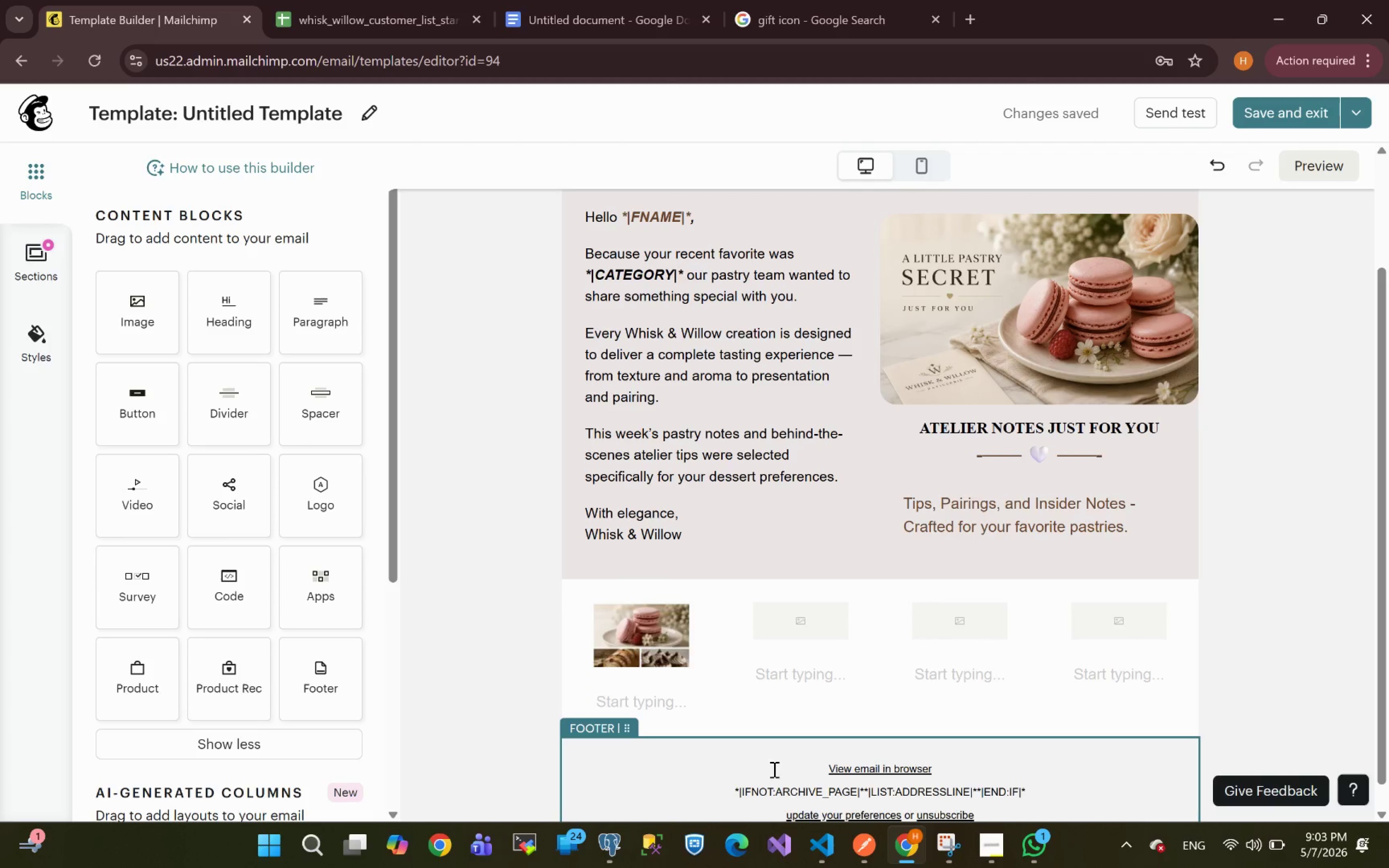 
wait(28.04)
 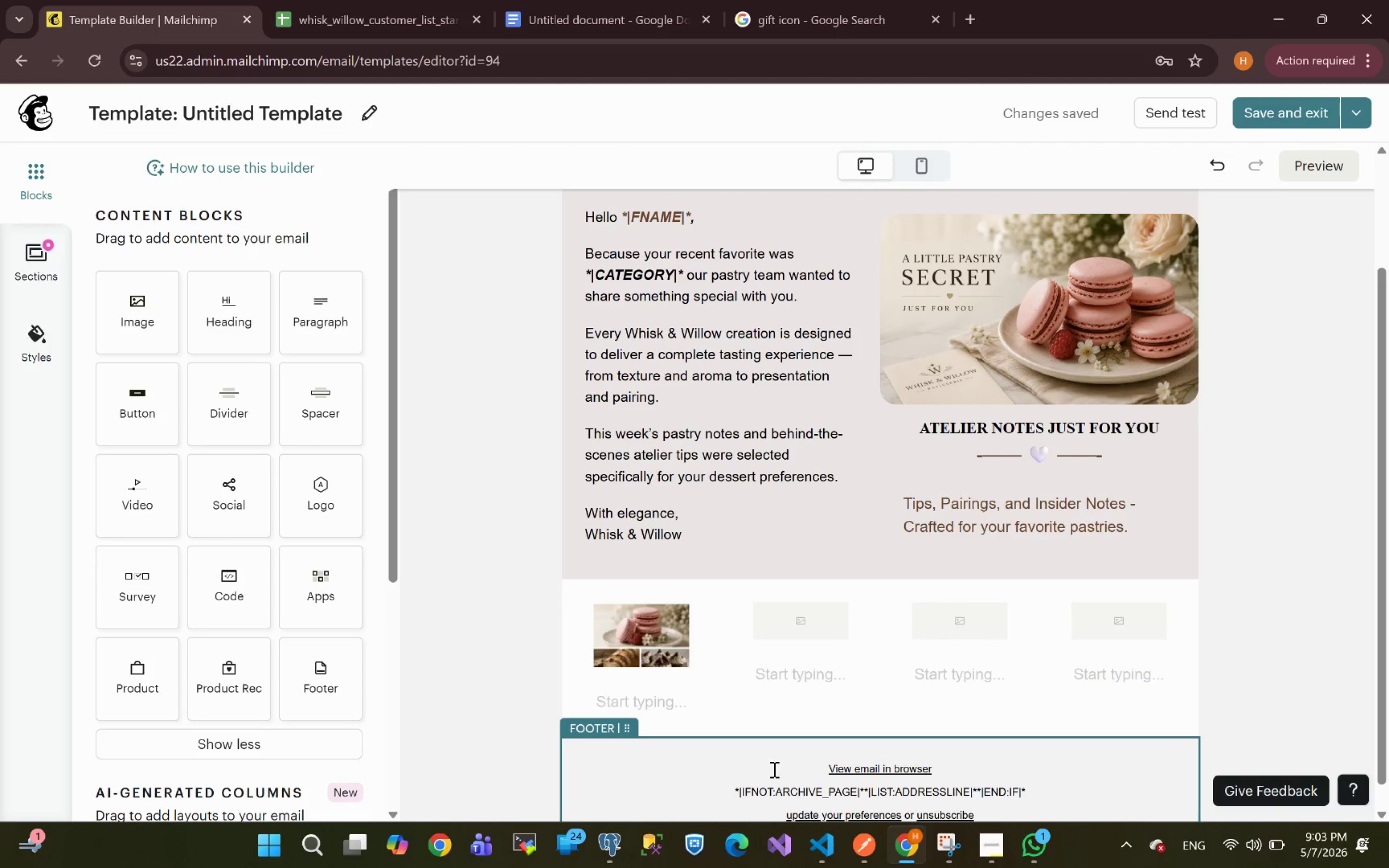 
key(Meta+MetaLeft)
 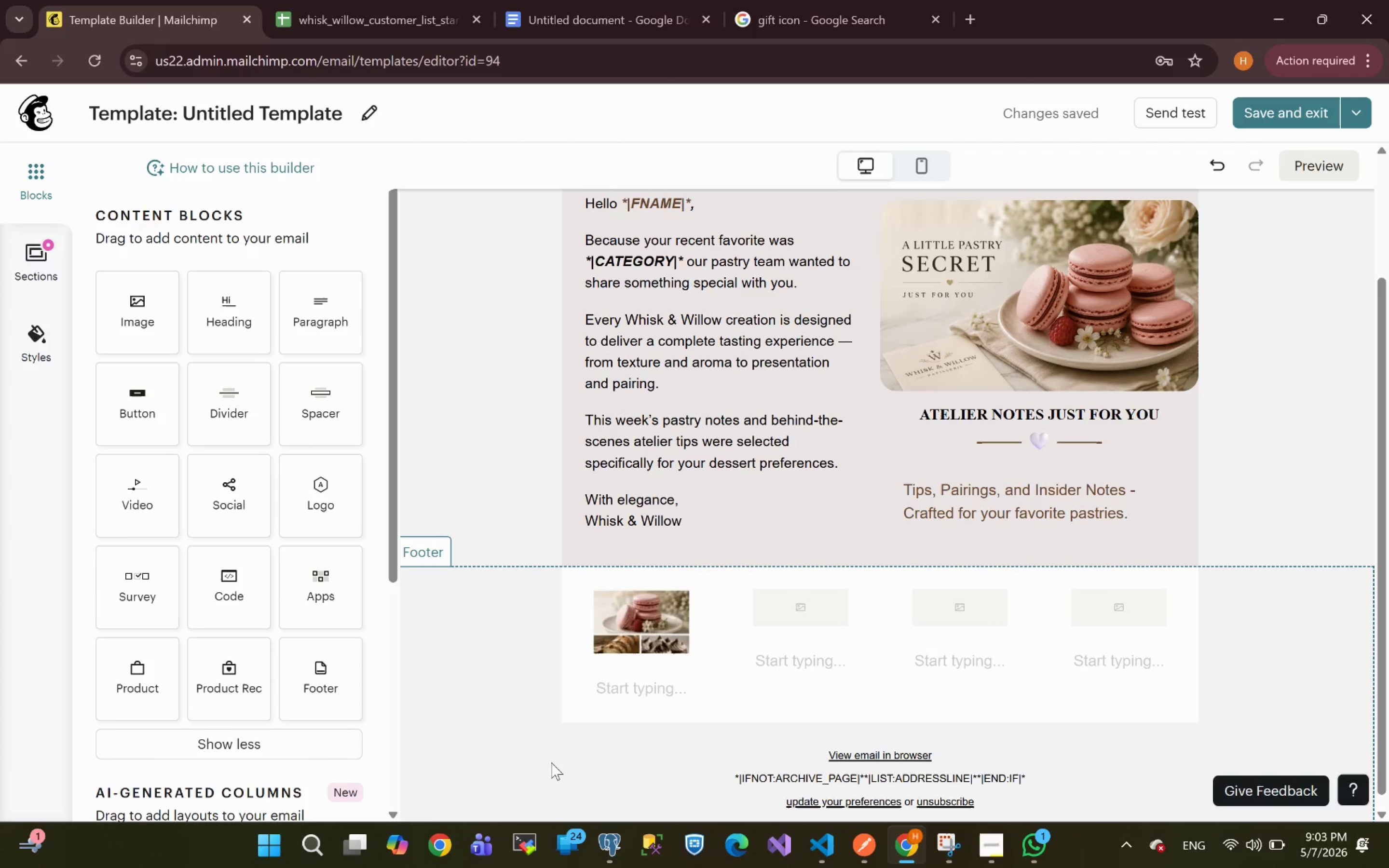 
key(Meta+E)
 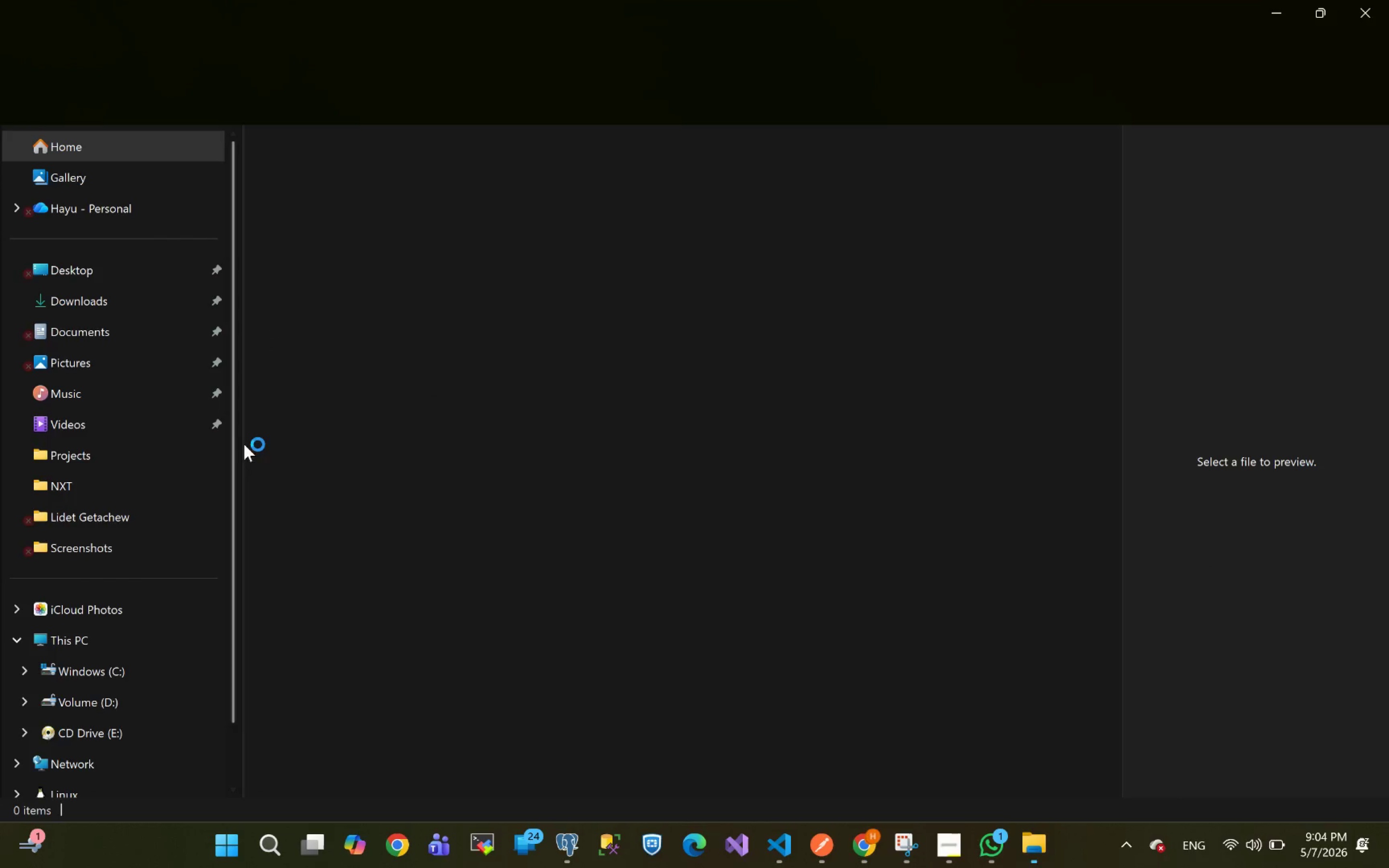 
left_click([76, 458])
 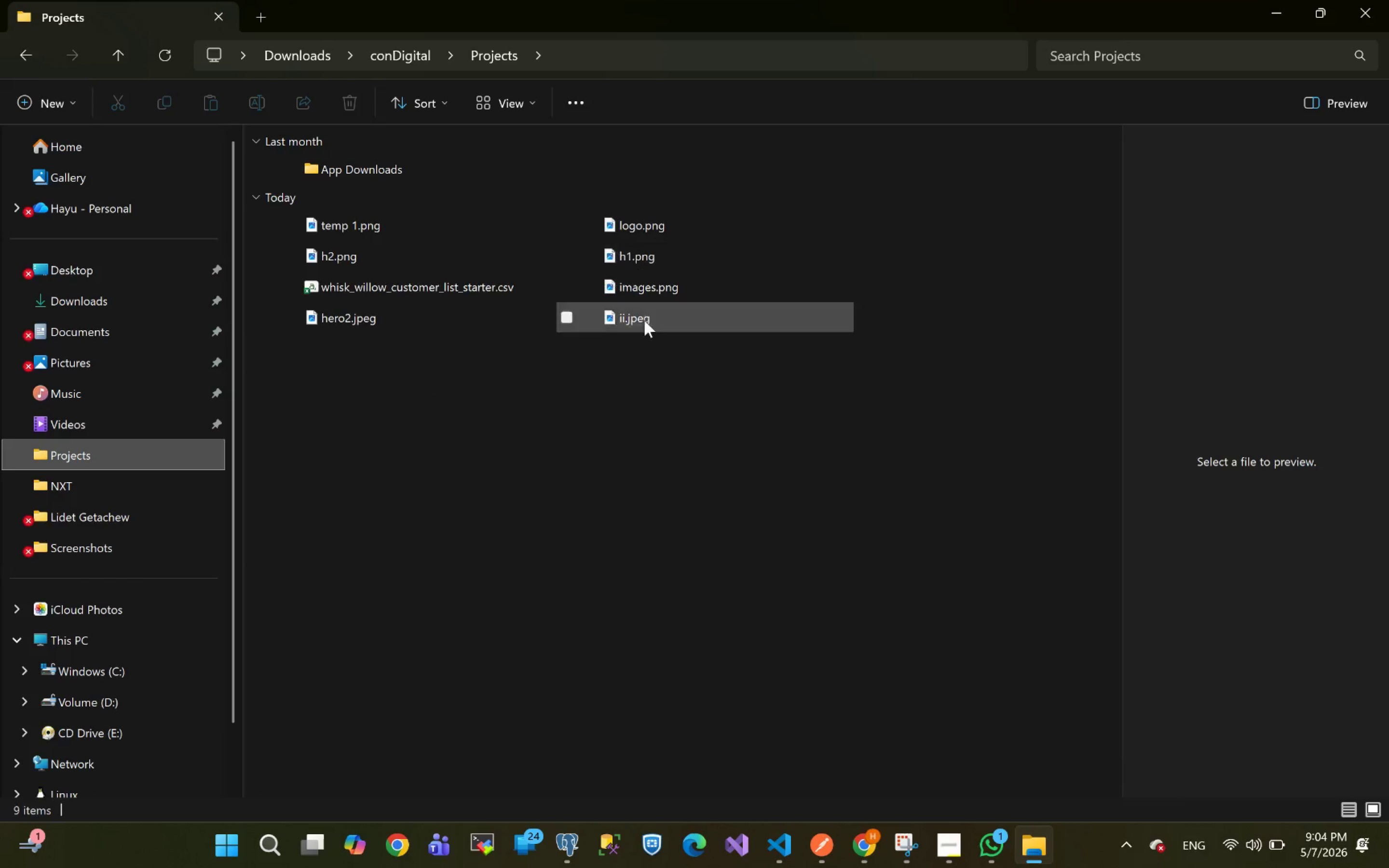 
double_click([640, 329])
 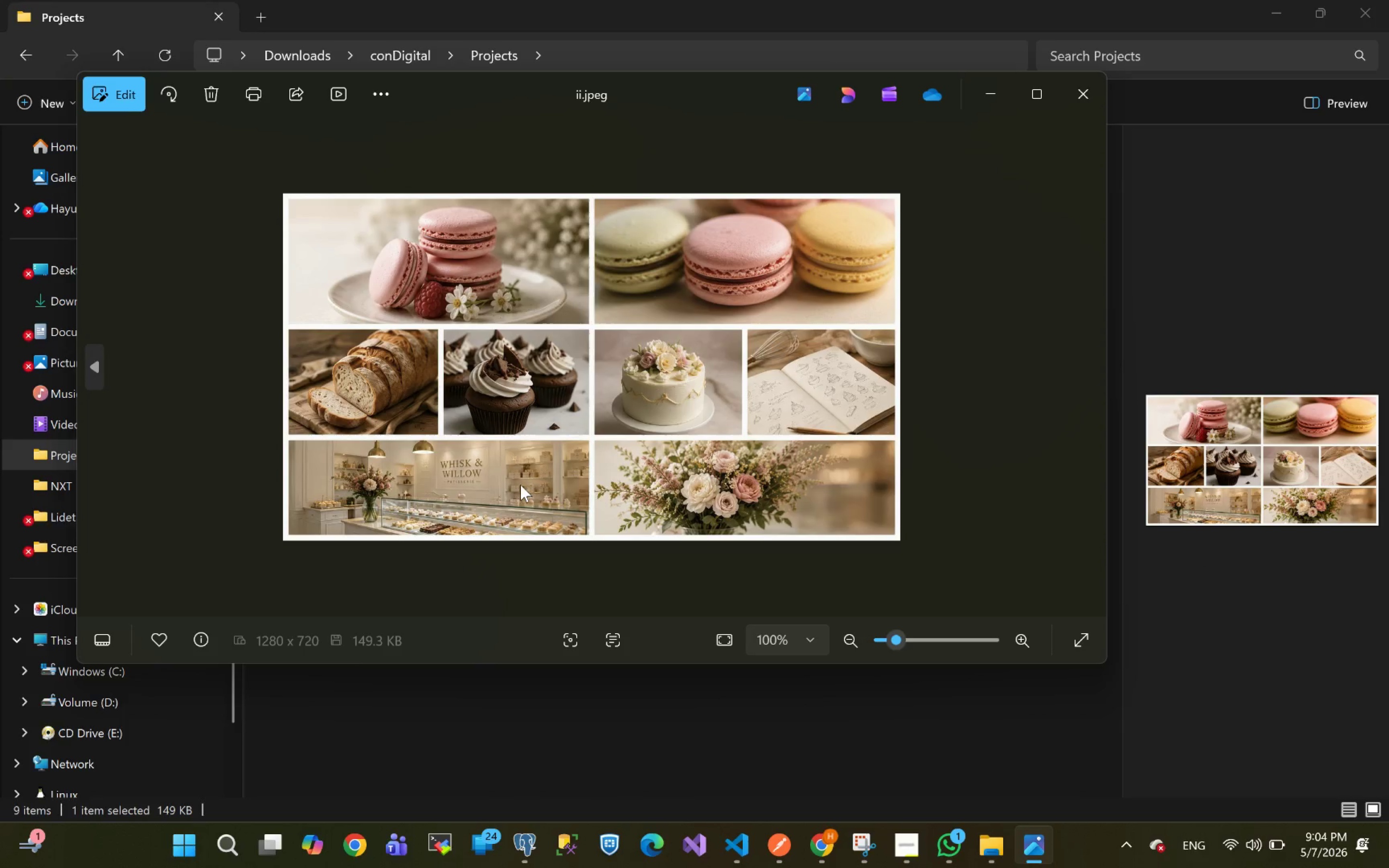 
wait(10.4)
 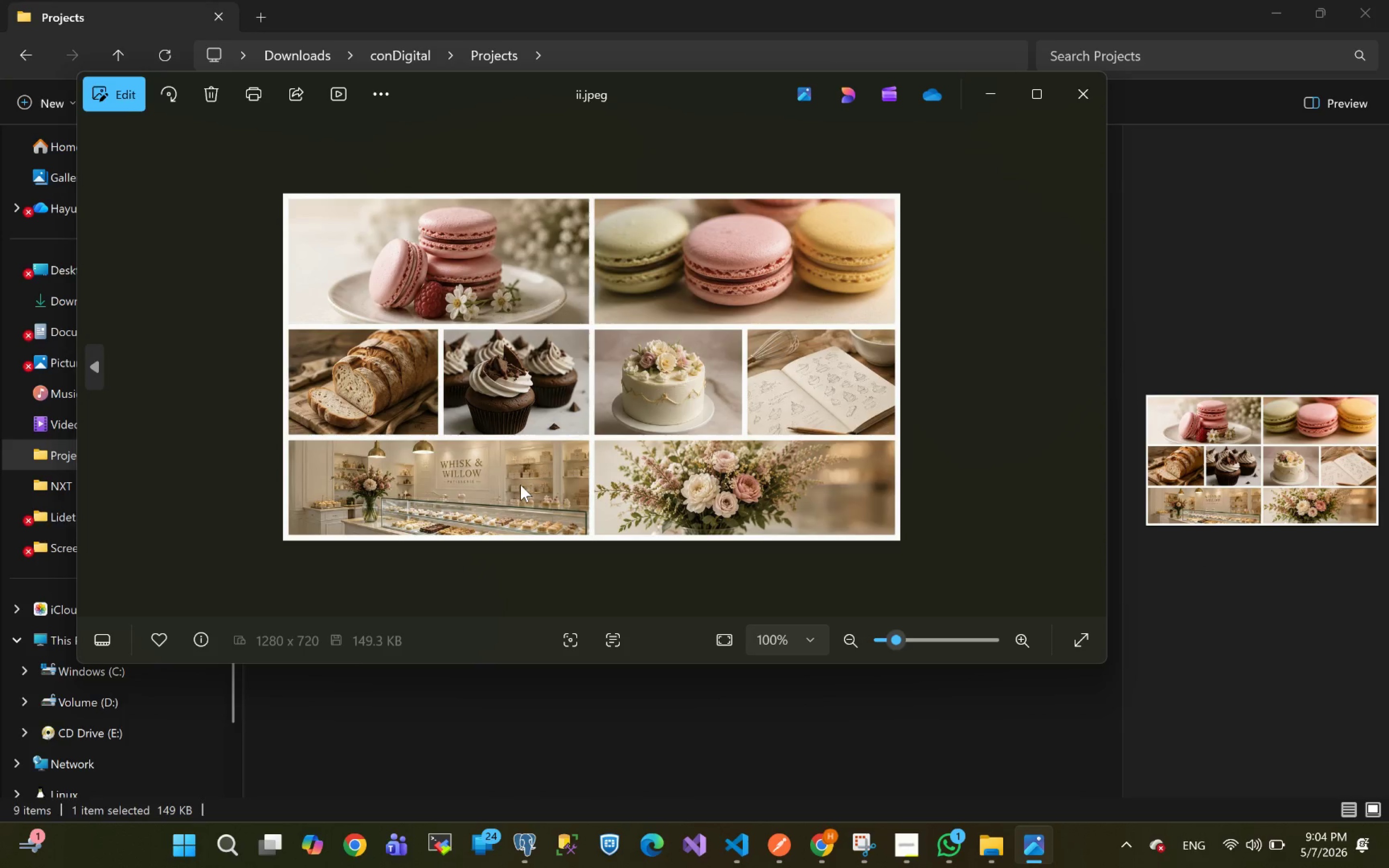 
left_click([1032, 98])
 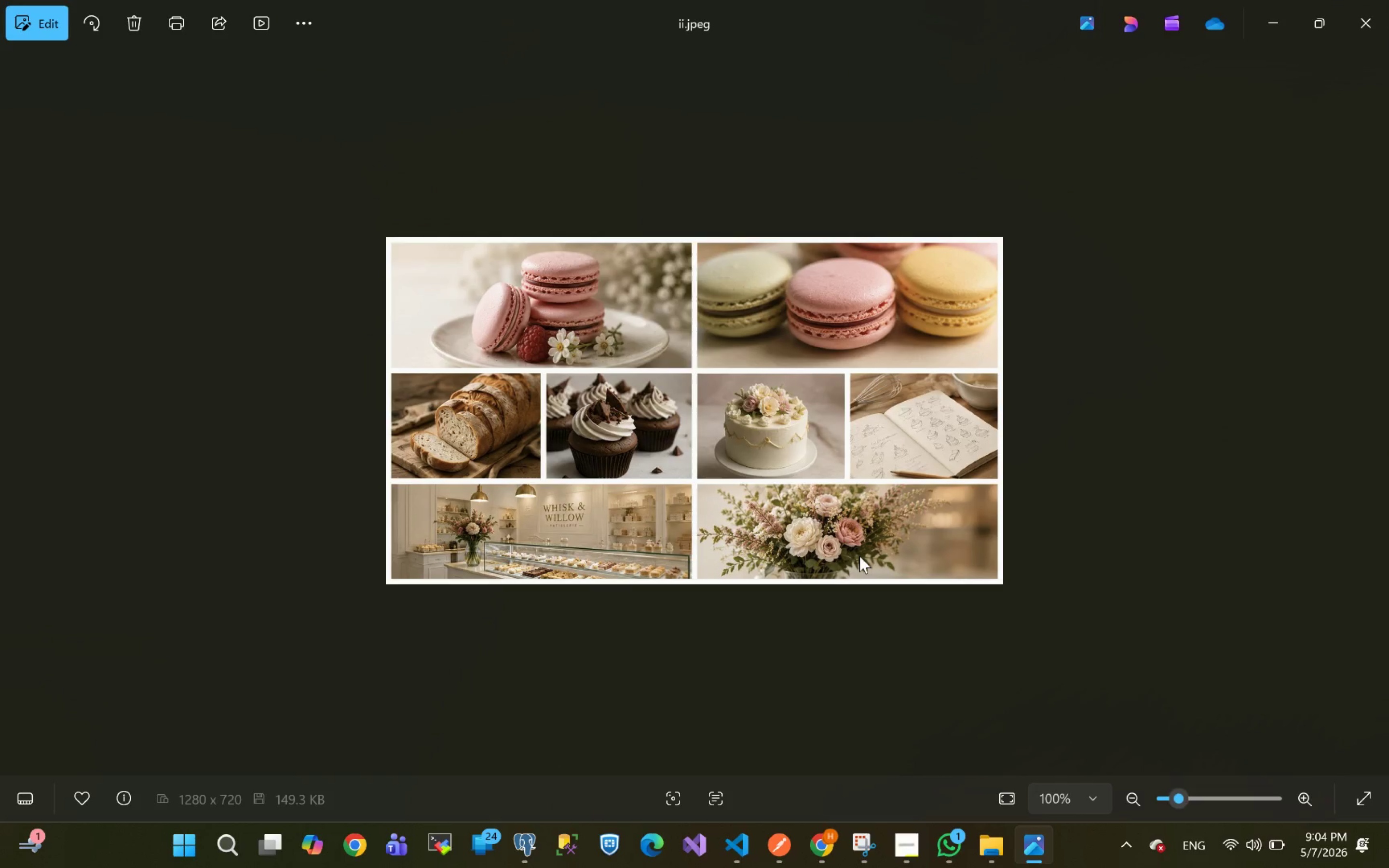 
key(Meta+Shift+S)
 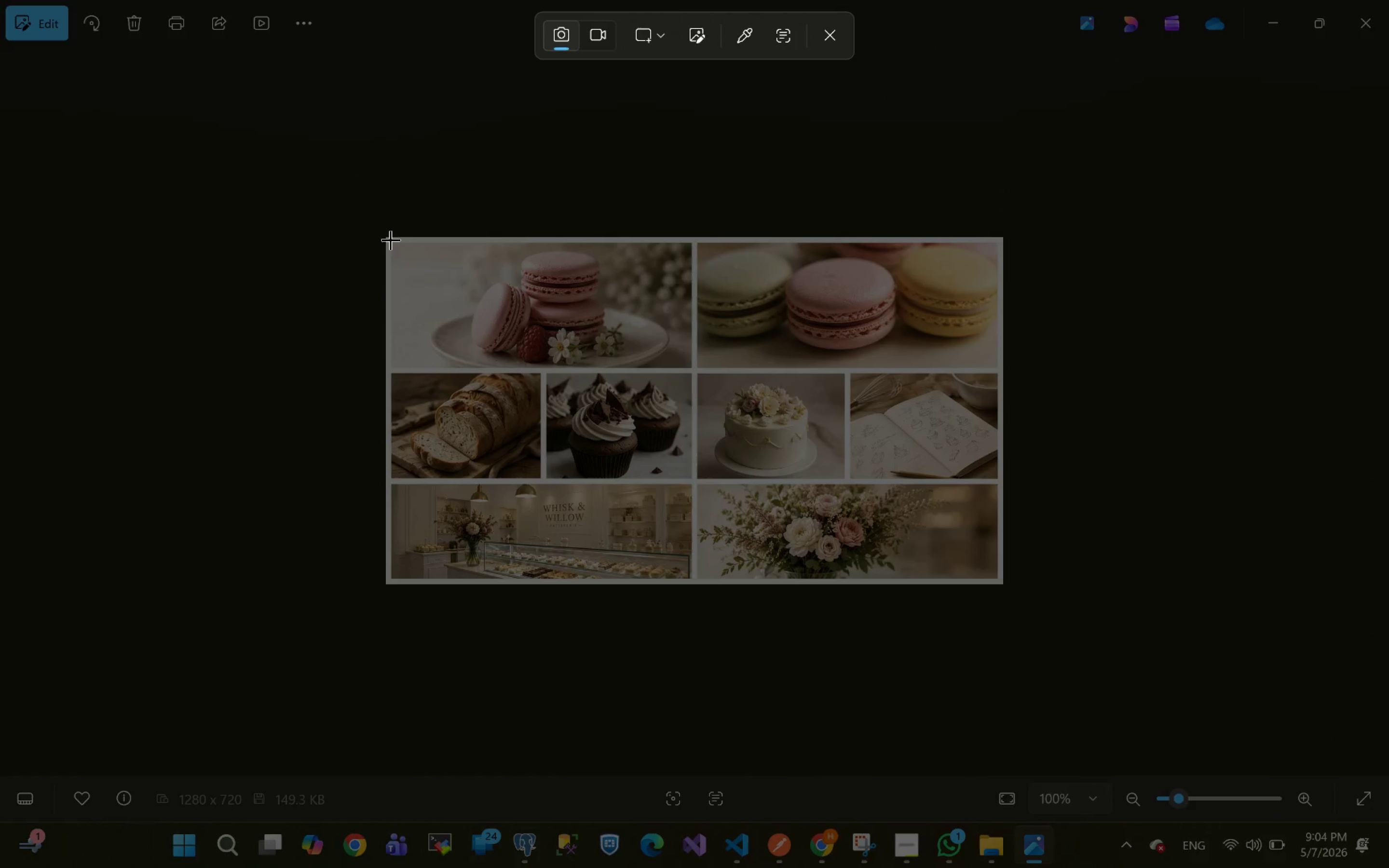 
wait(5.61)
 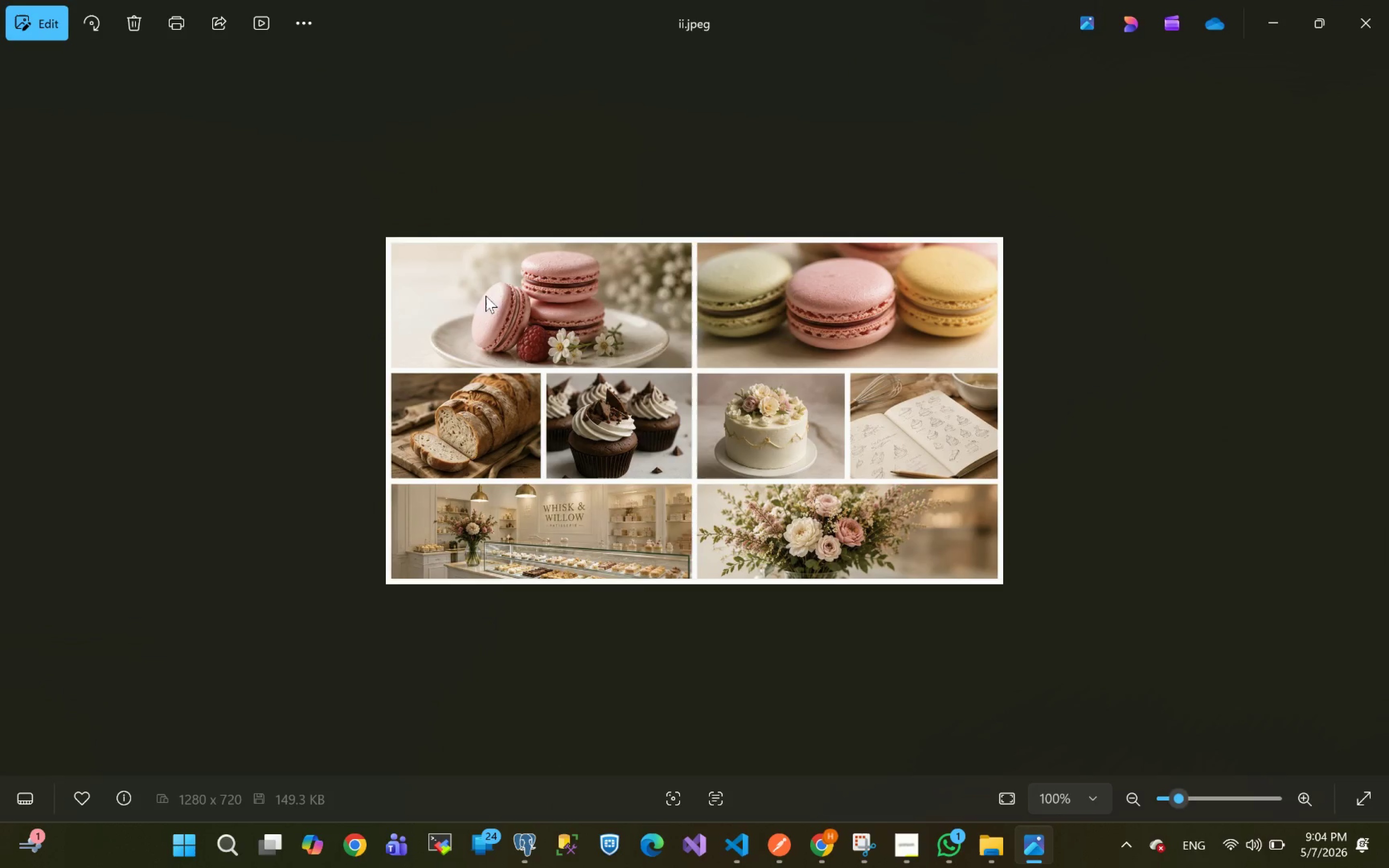 
left_click_drag(start_coordinate=[390, 239], to_coordinate=[689, 366])
 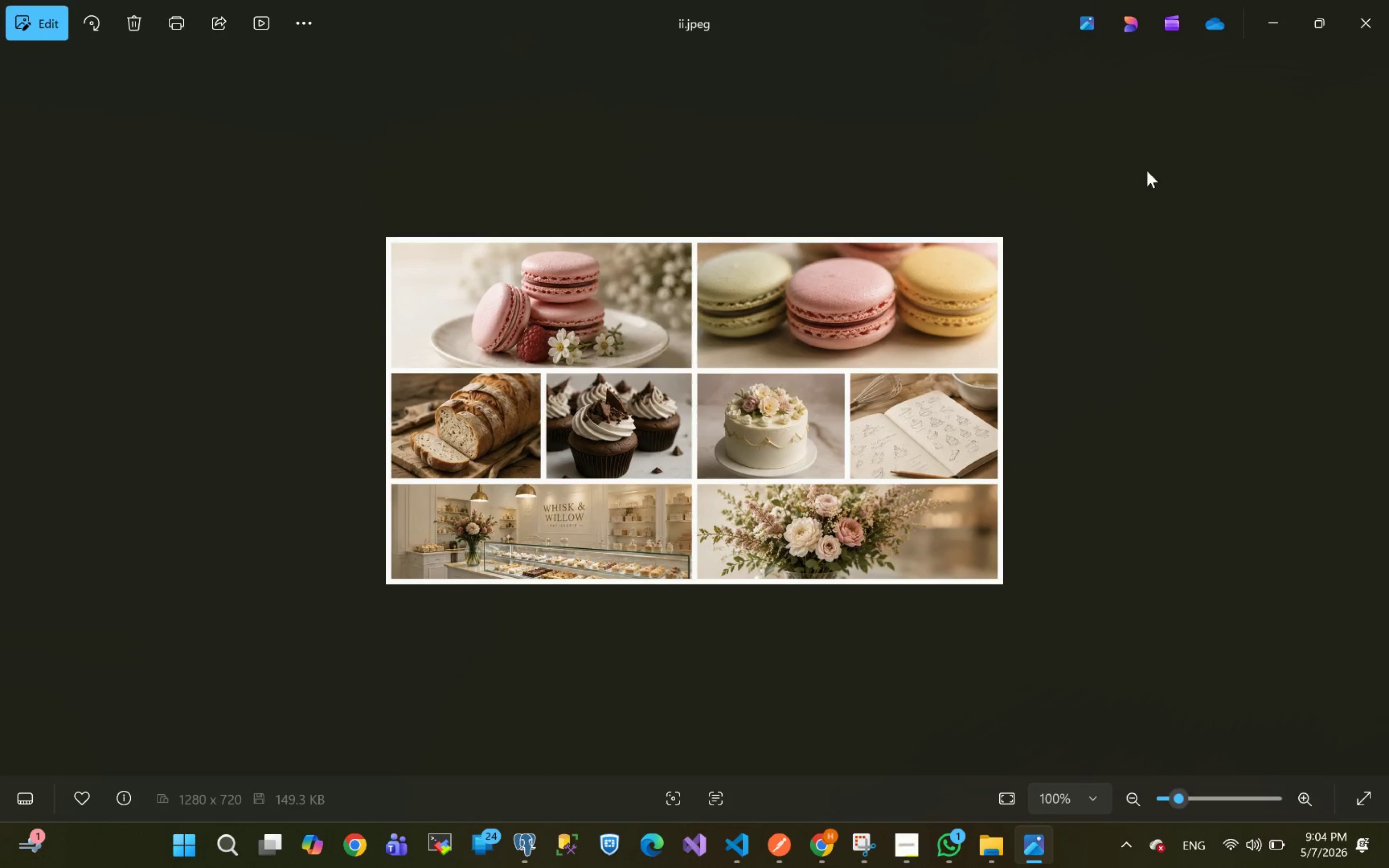 
left_click([1225, 577])
 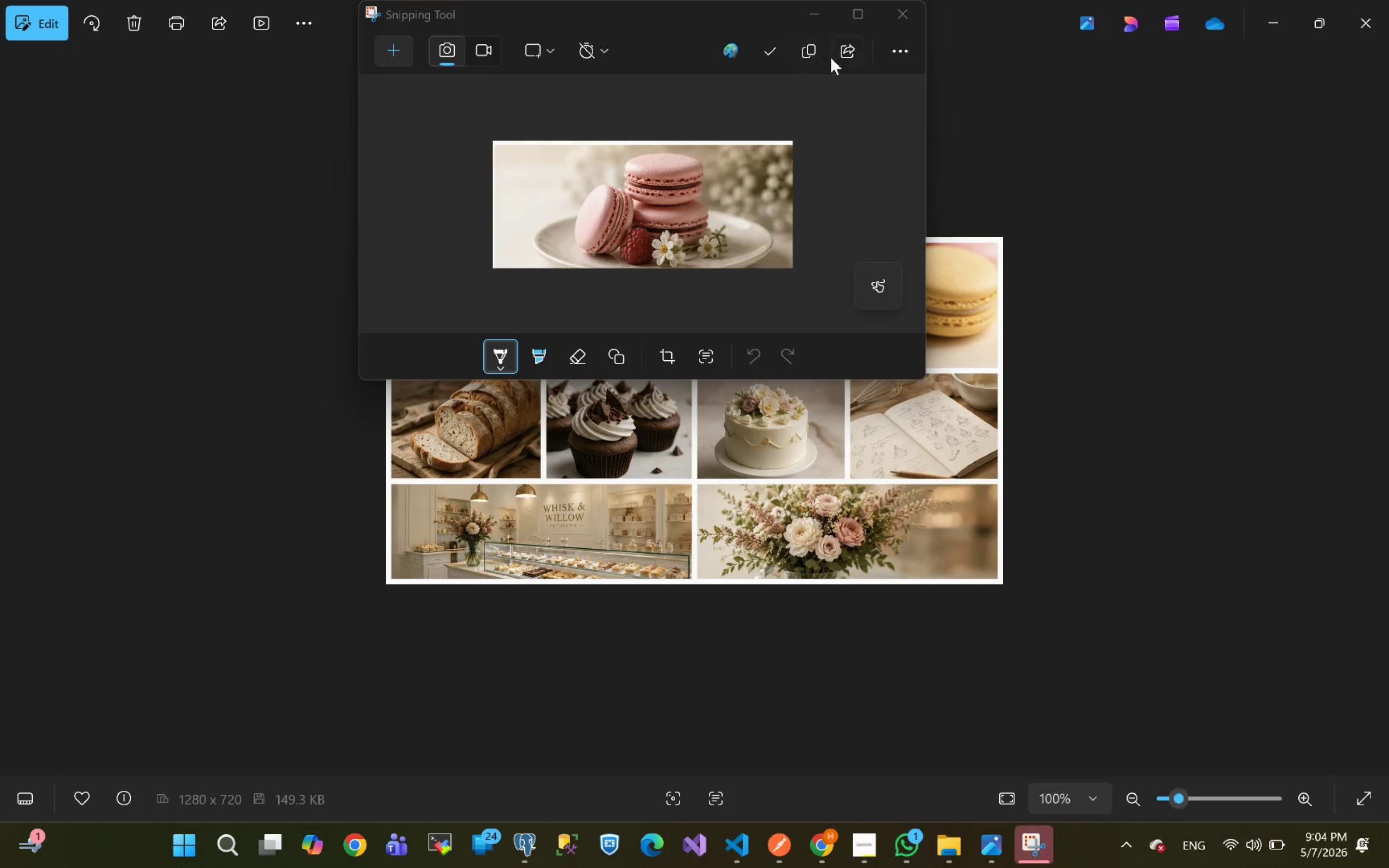 
left_click([763, 55])
 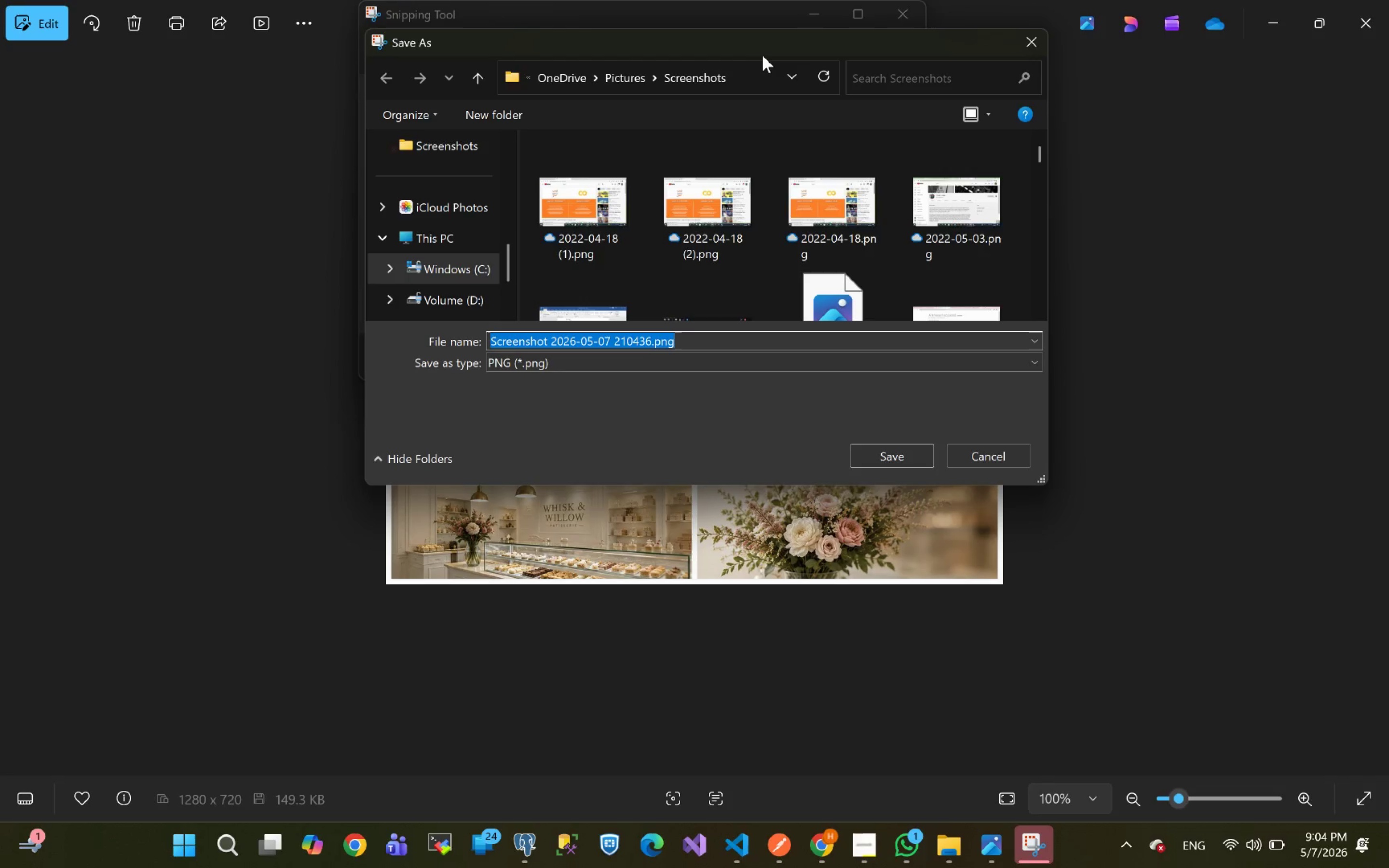 
type(i1)
 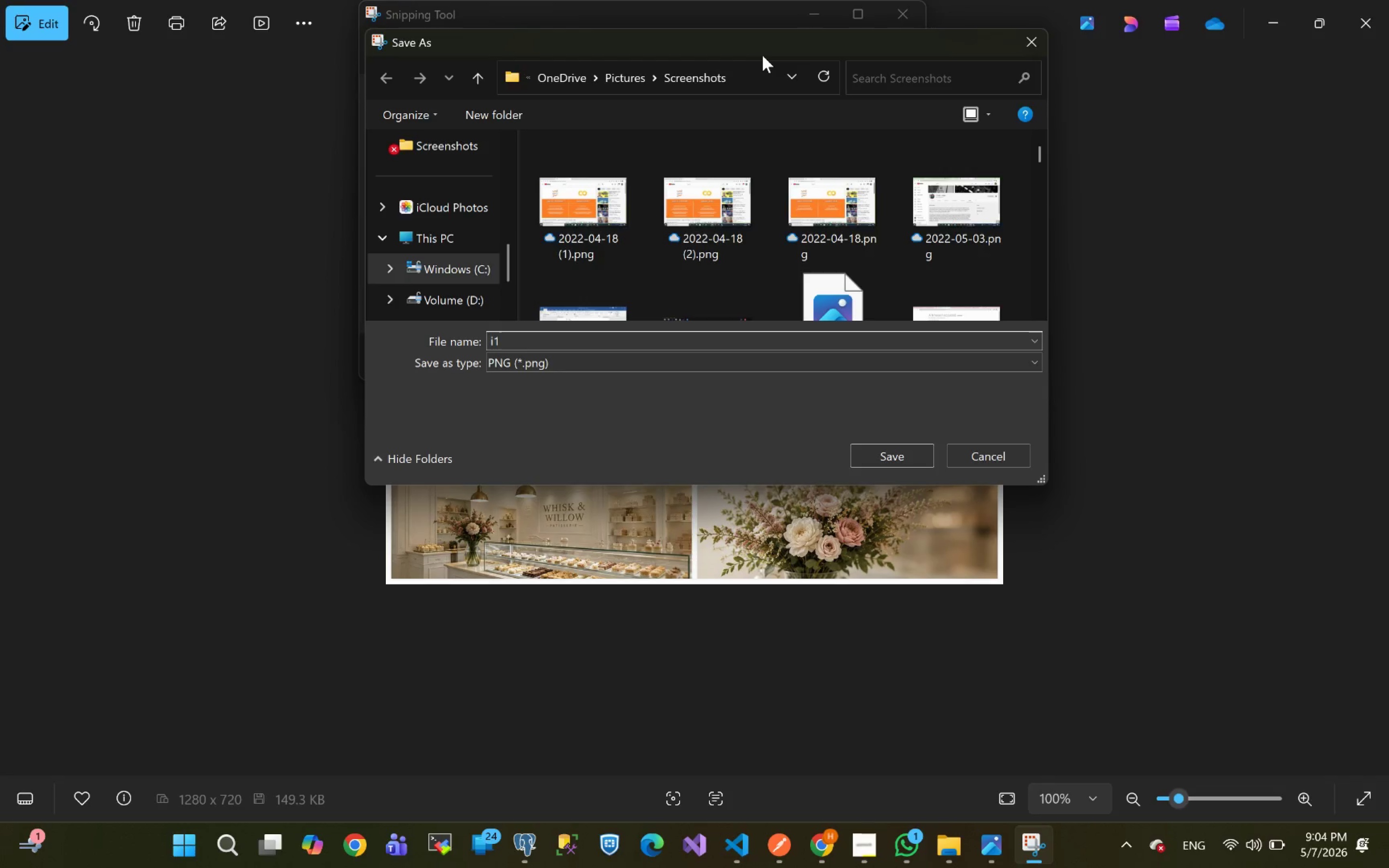 
key(Enter)
 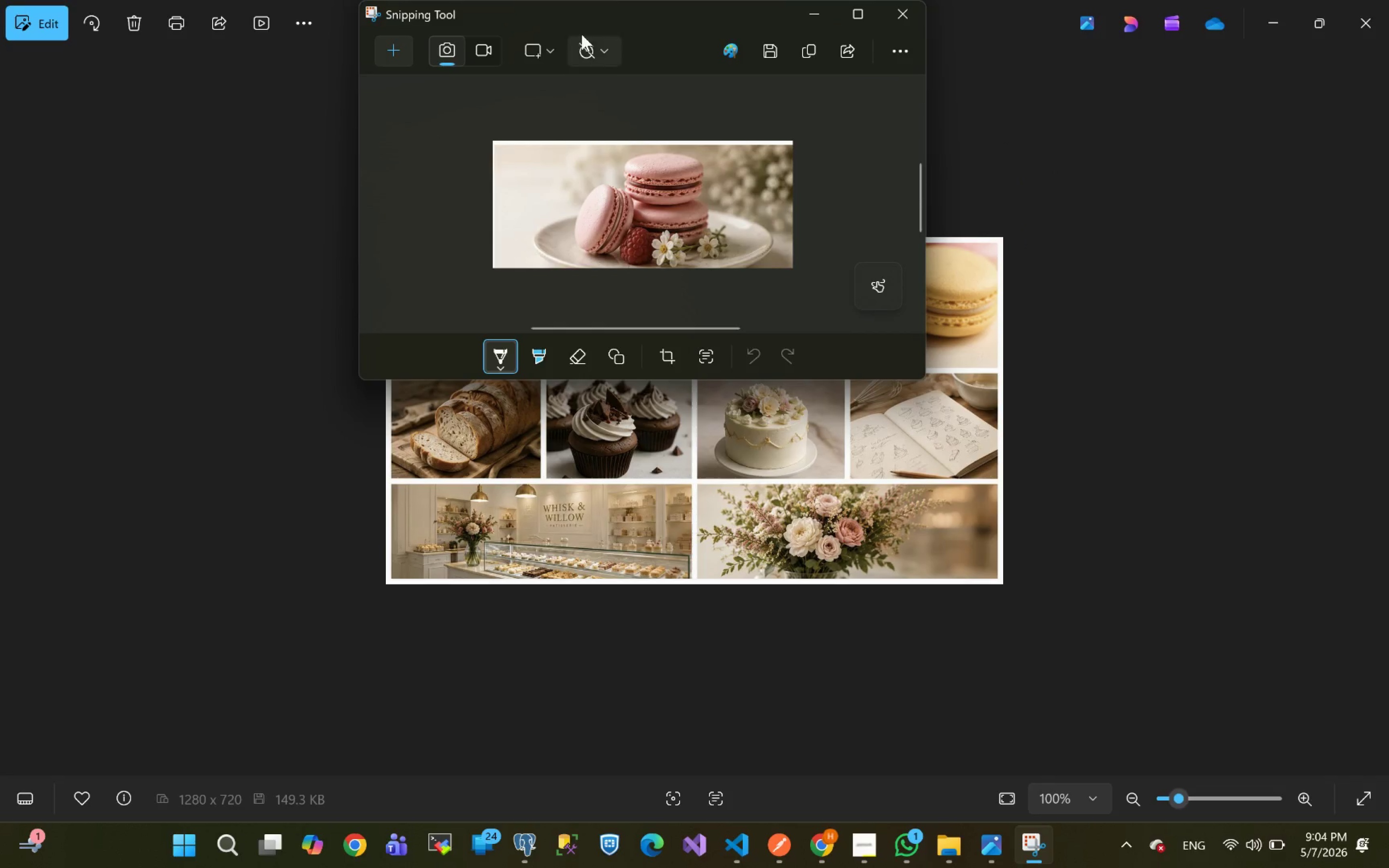 
left_click([391, 53])
 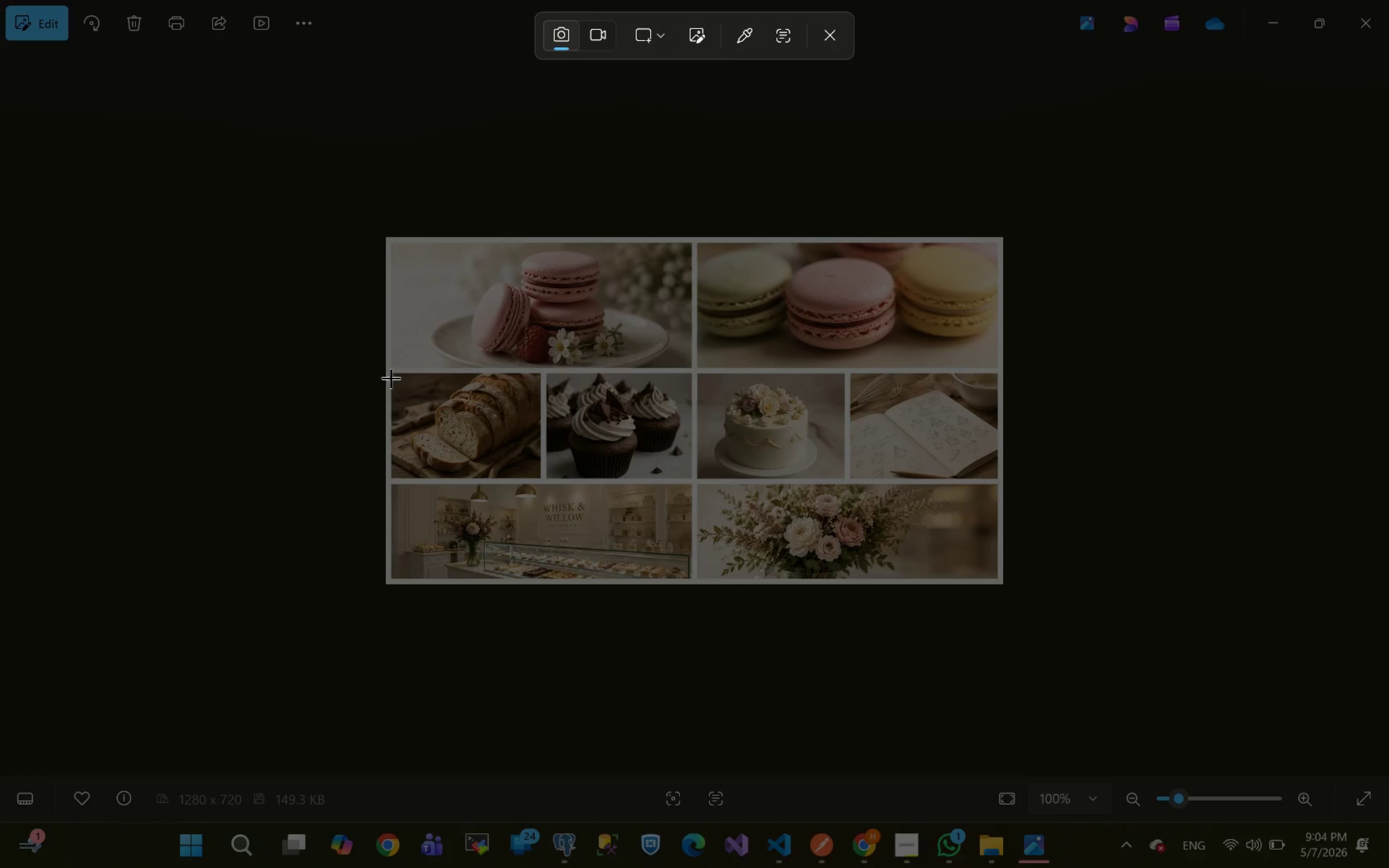 
left_click_drag(start_coordinate=[394, 372], to_coordinate=[540, 475])
 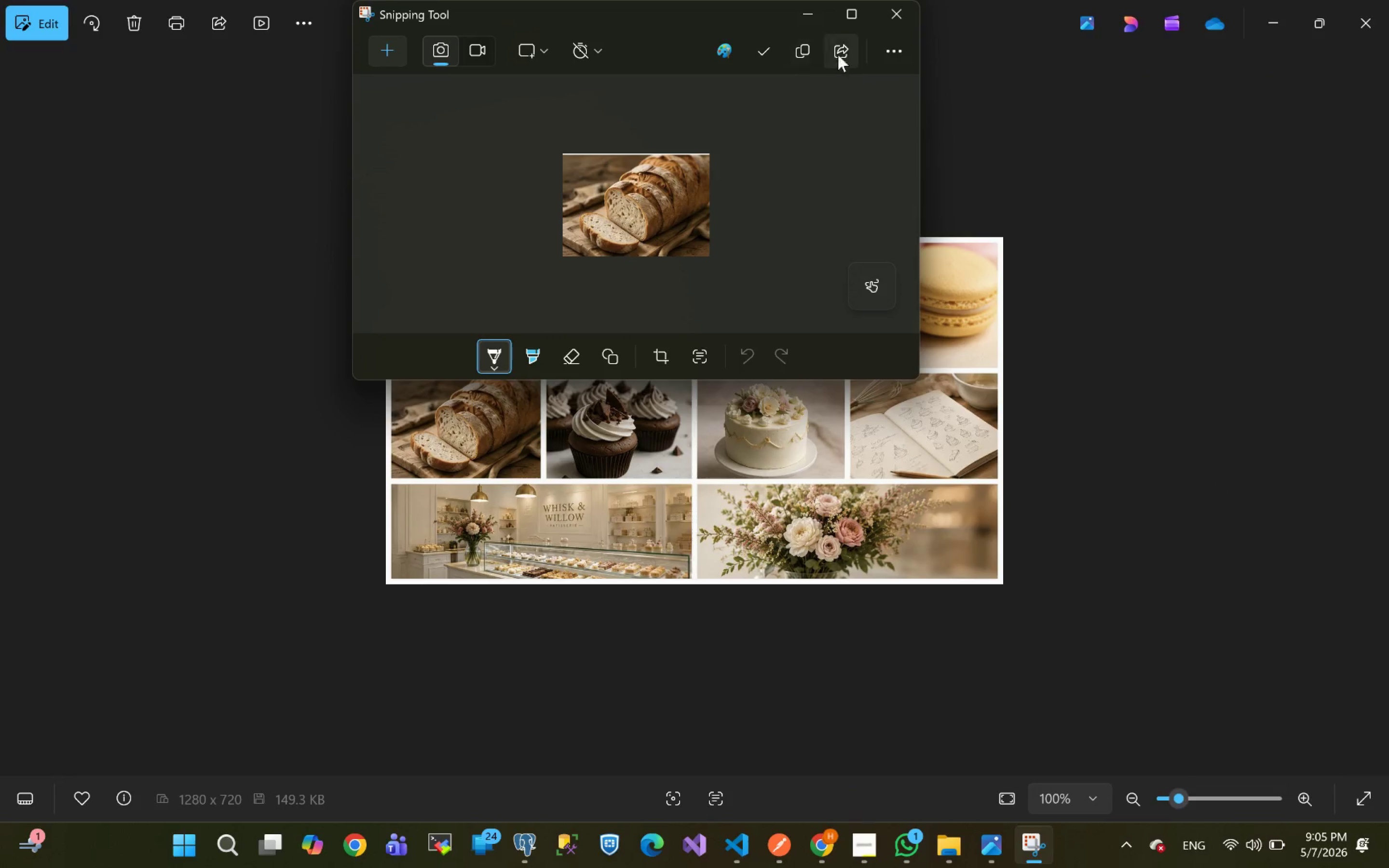 
left_click([765, 54])
 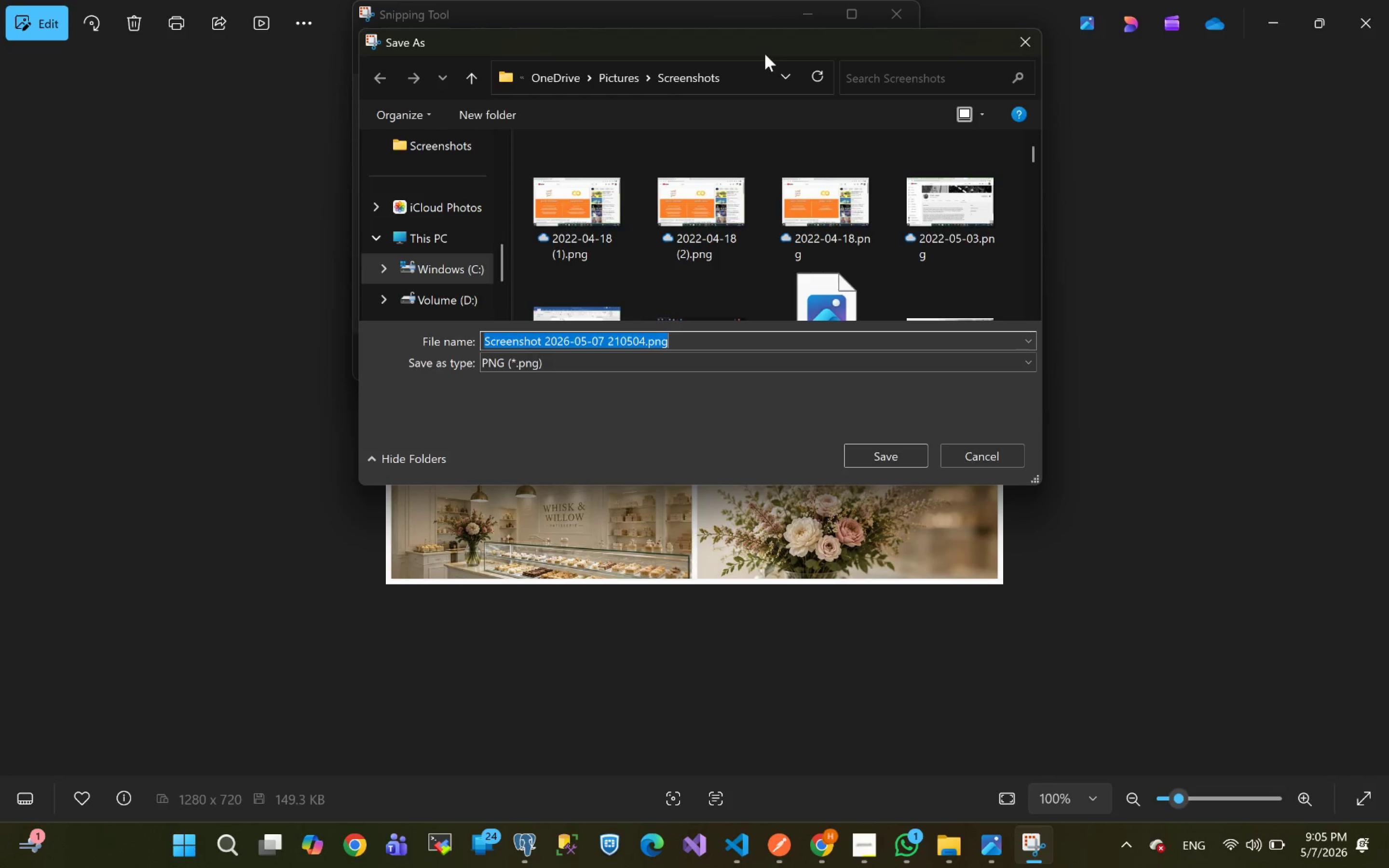 
type(i2)
 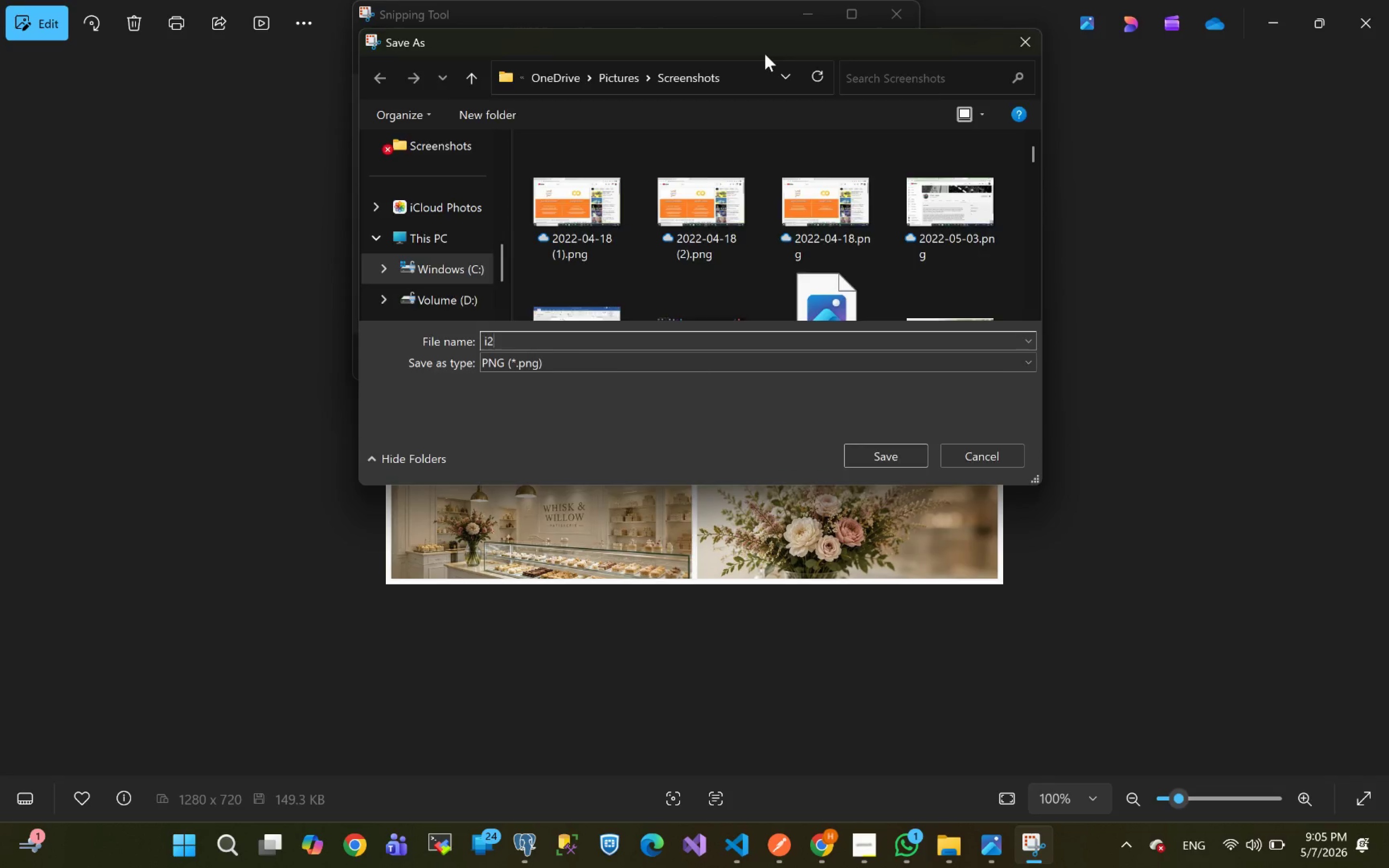 
key(Enter)
 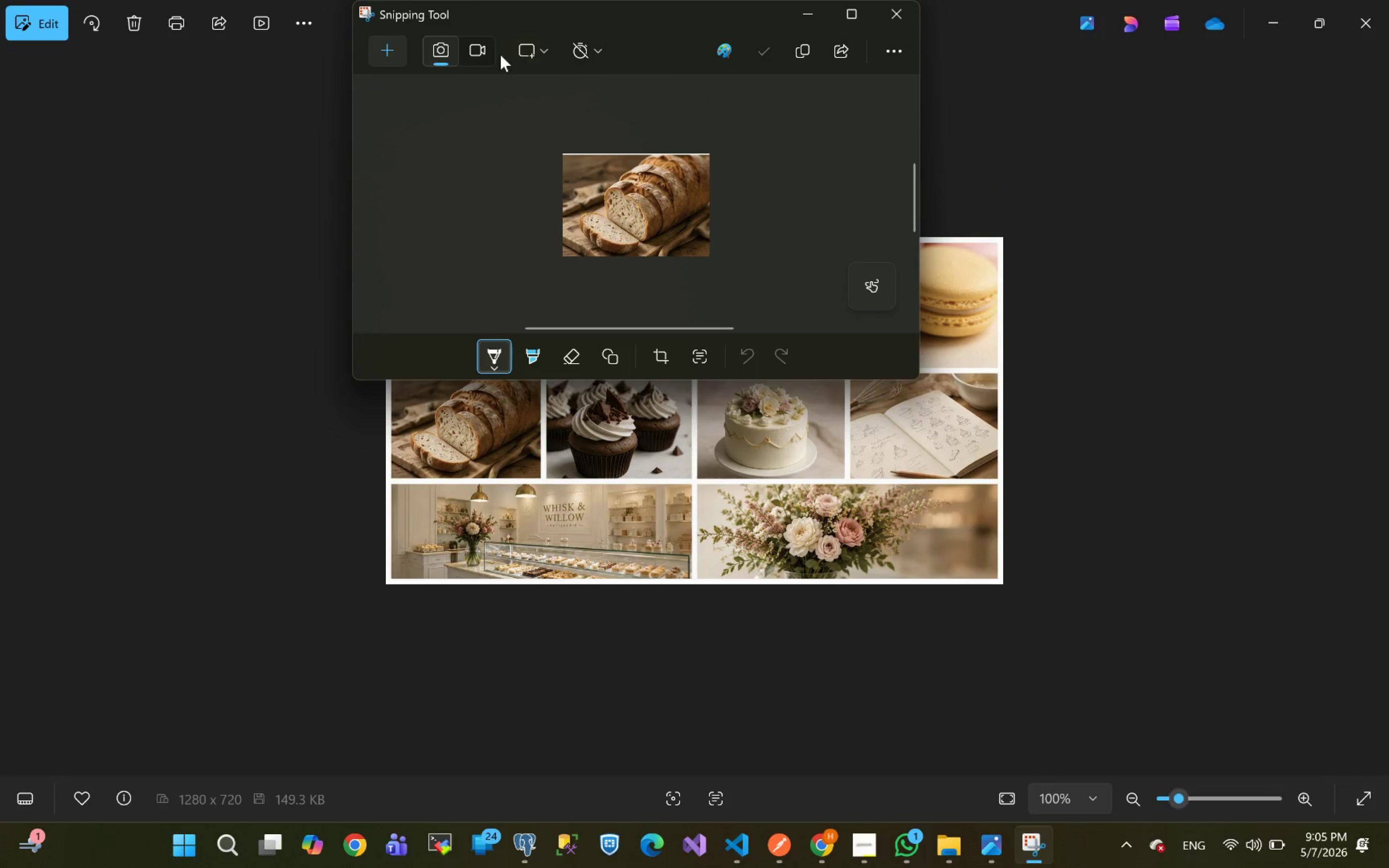 
left_click([387, 52])
 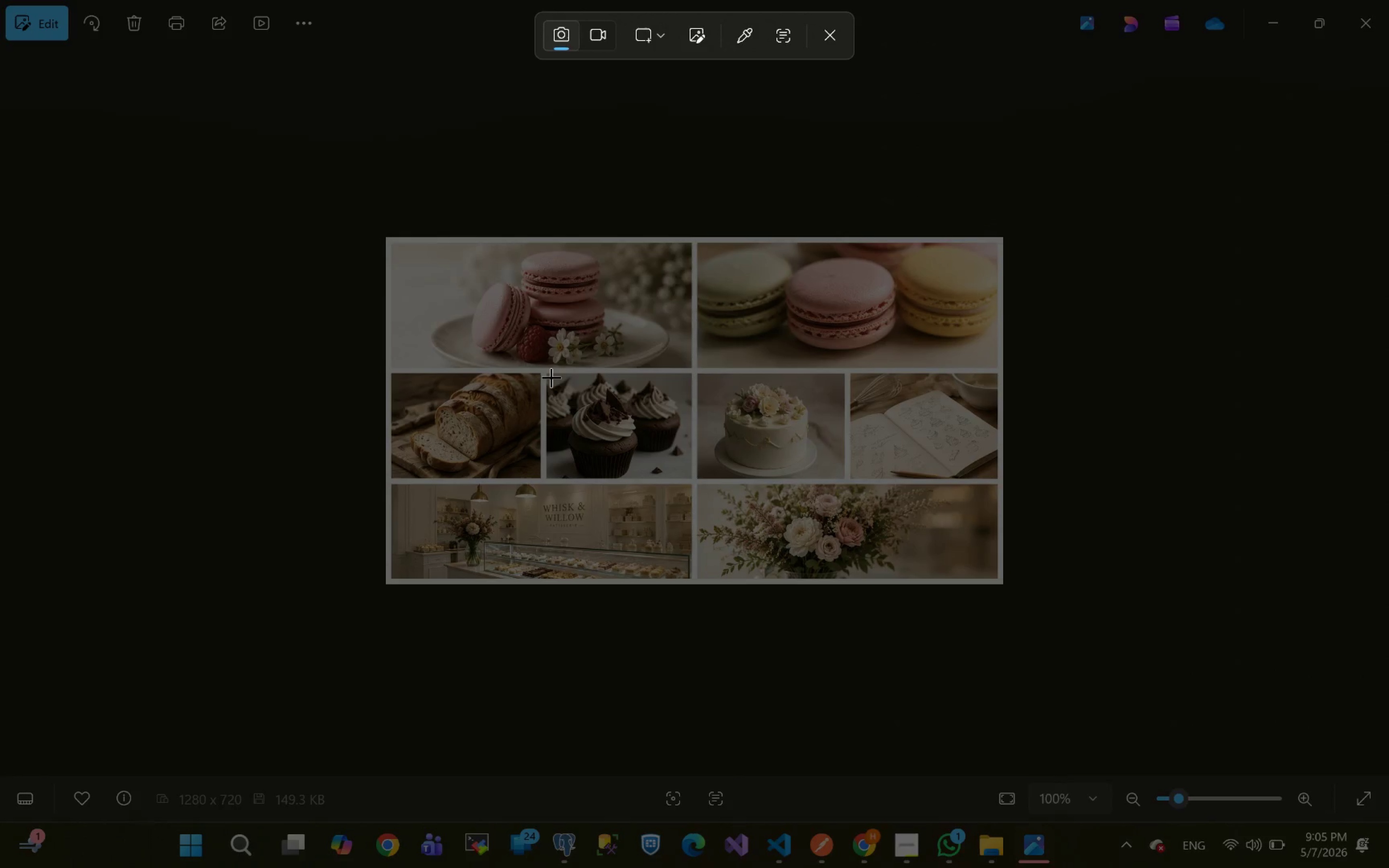 
left_click_drag(start_coordinate=[550, 375], to_coordinate=[688, 475])
 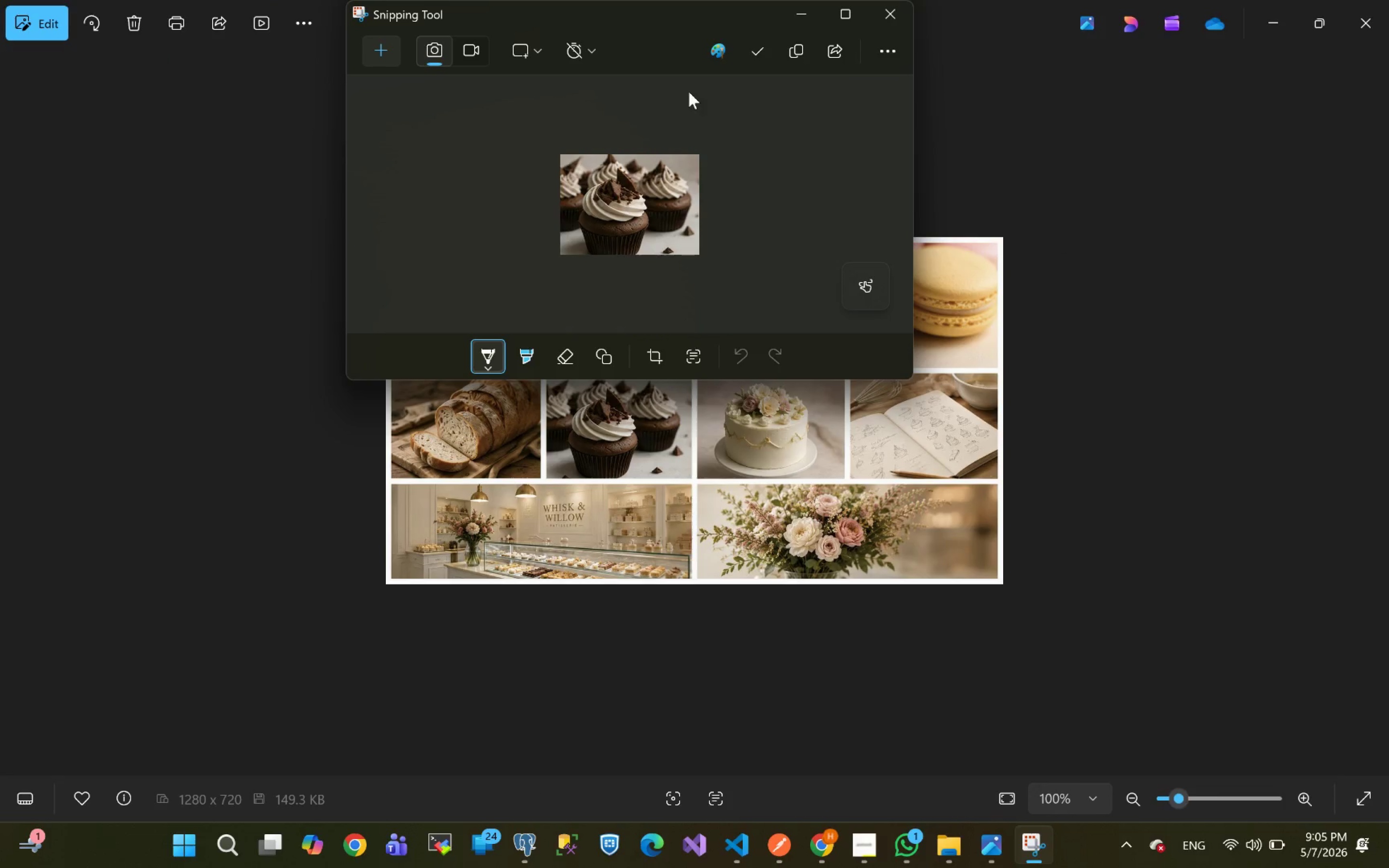 
left_click([763, 54])
 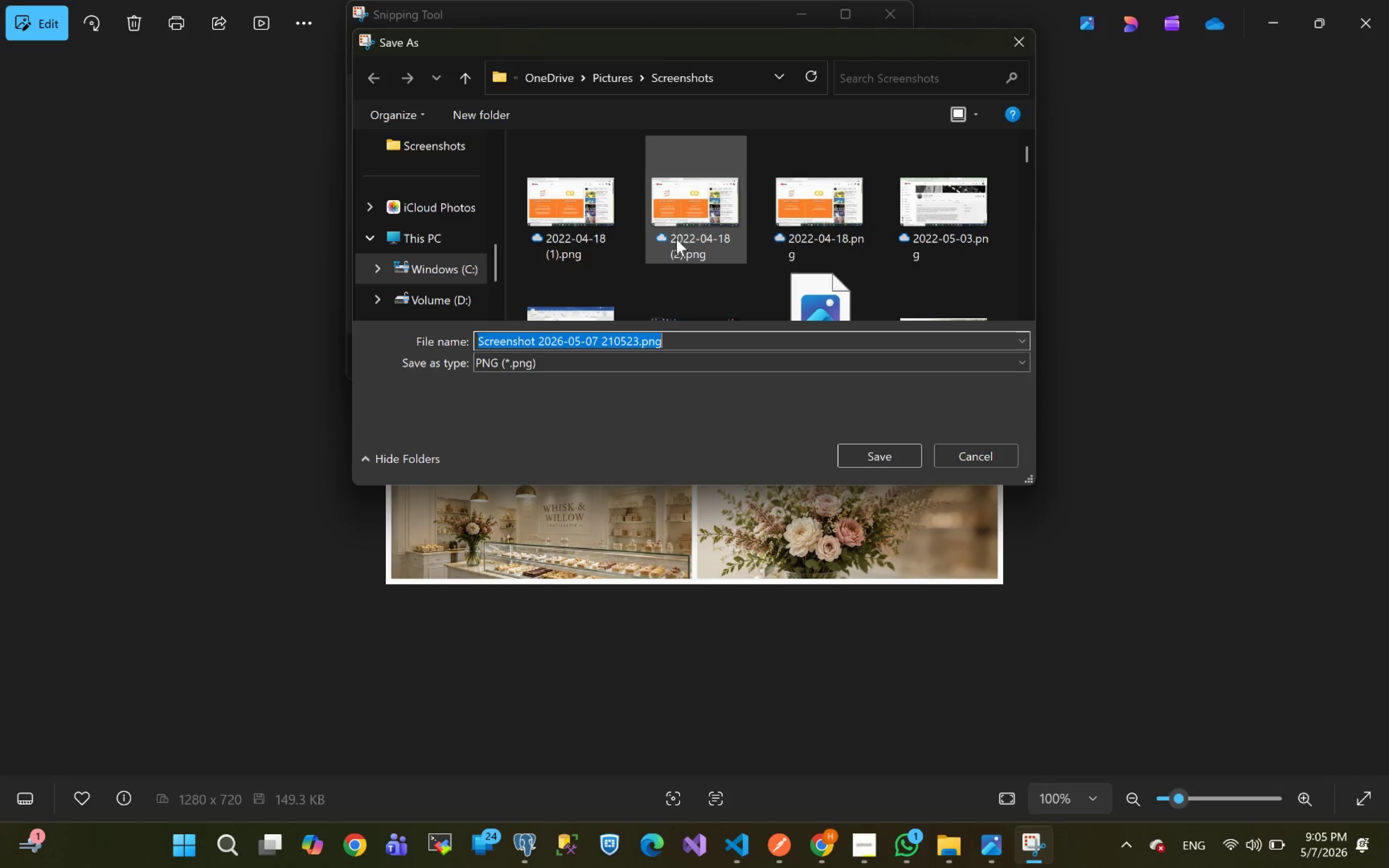 
type(i3)
 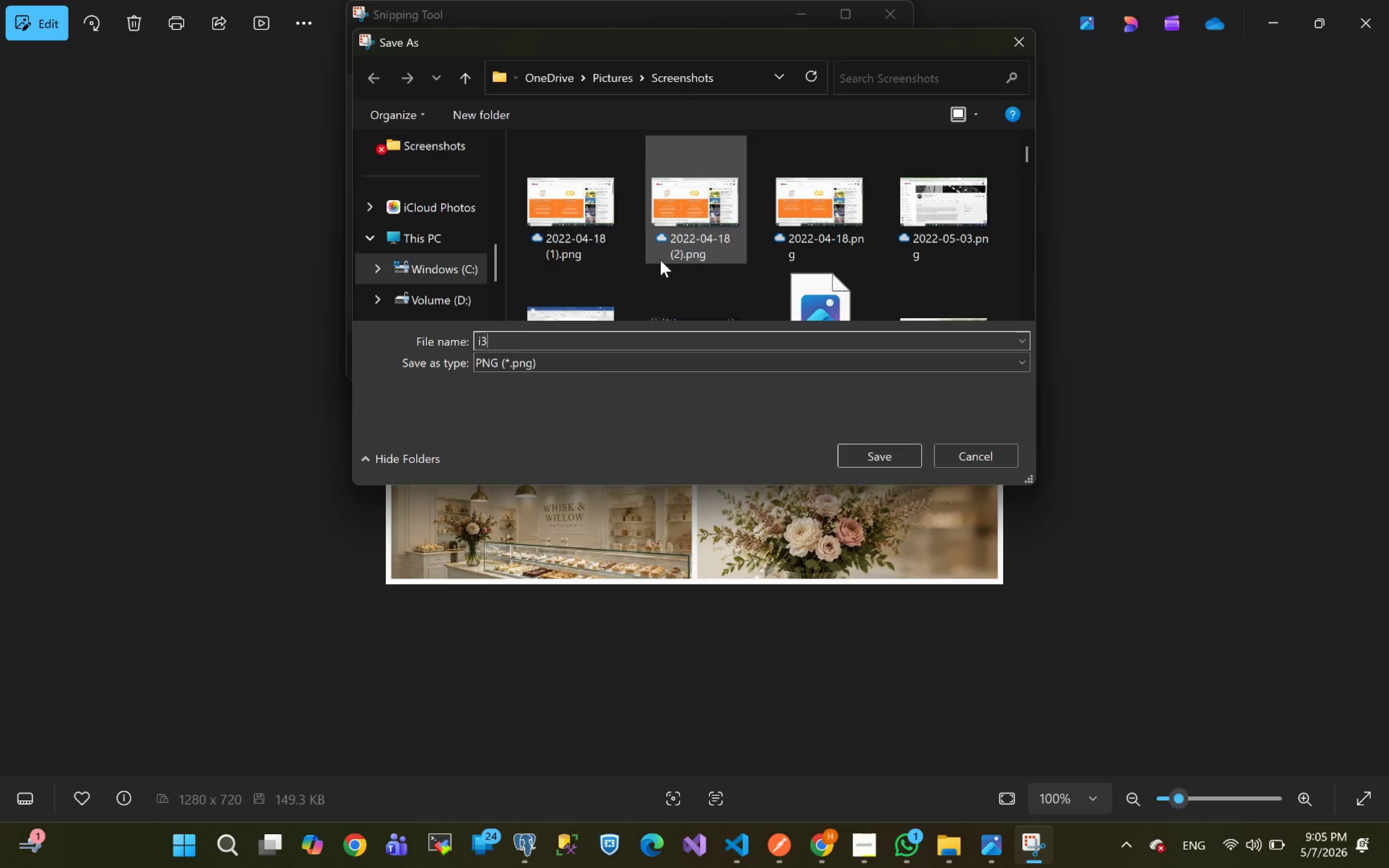 
key(Enter)
 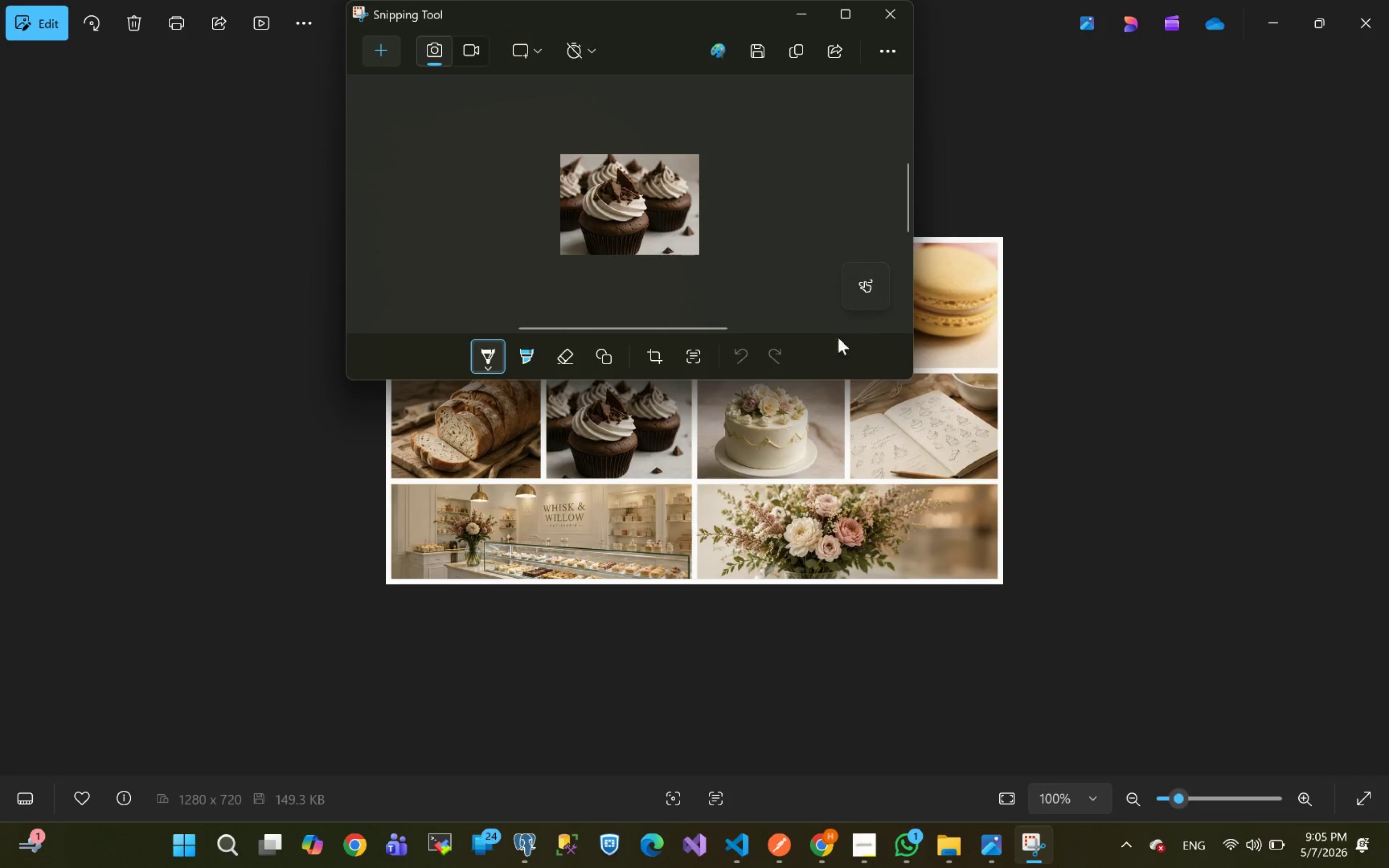 
left_click([382, 53])
 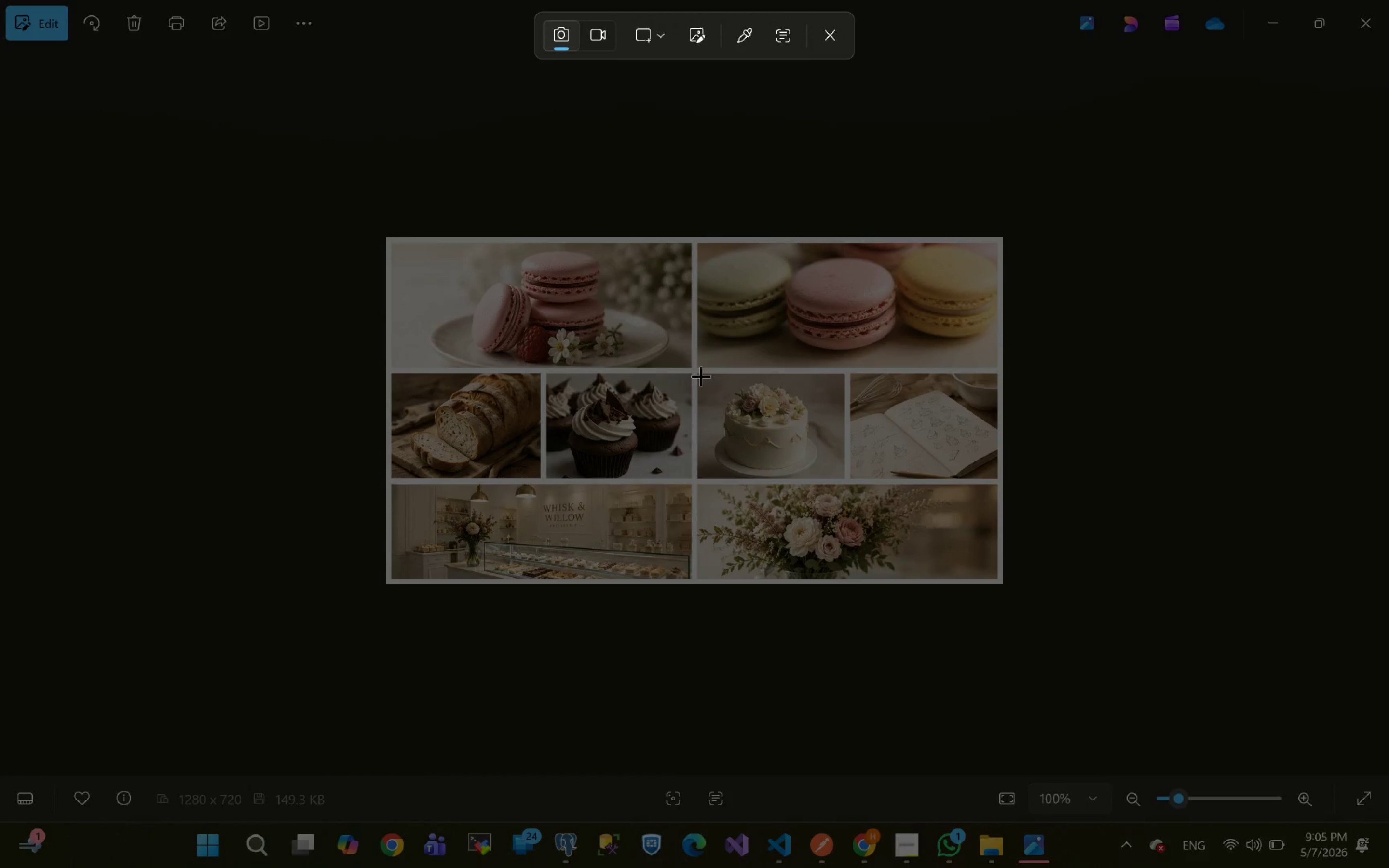 
left_click_drag(start_coordinate=[701, 374], to_coordinate=[843, 475])
 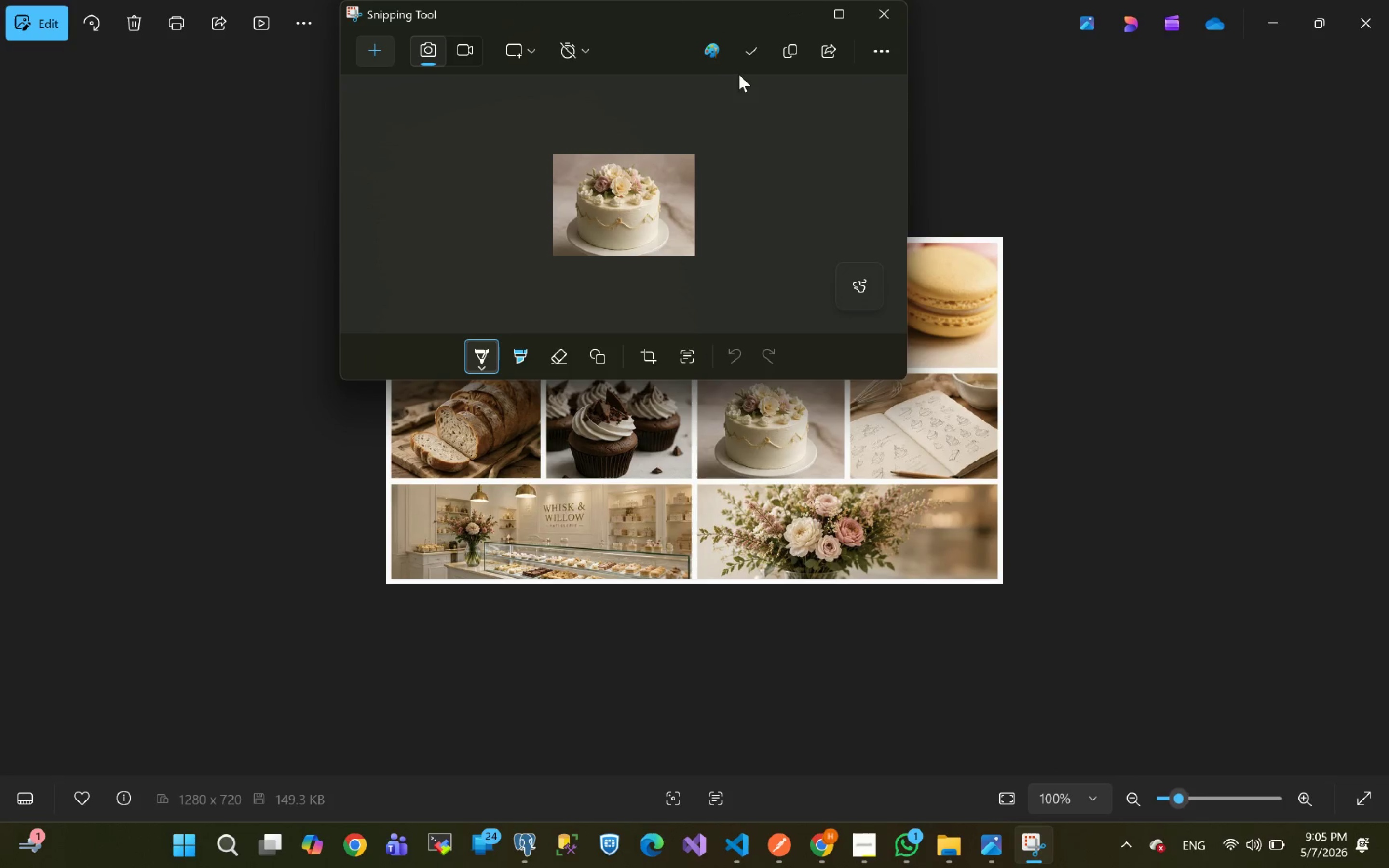 
left_click([748, 55])
 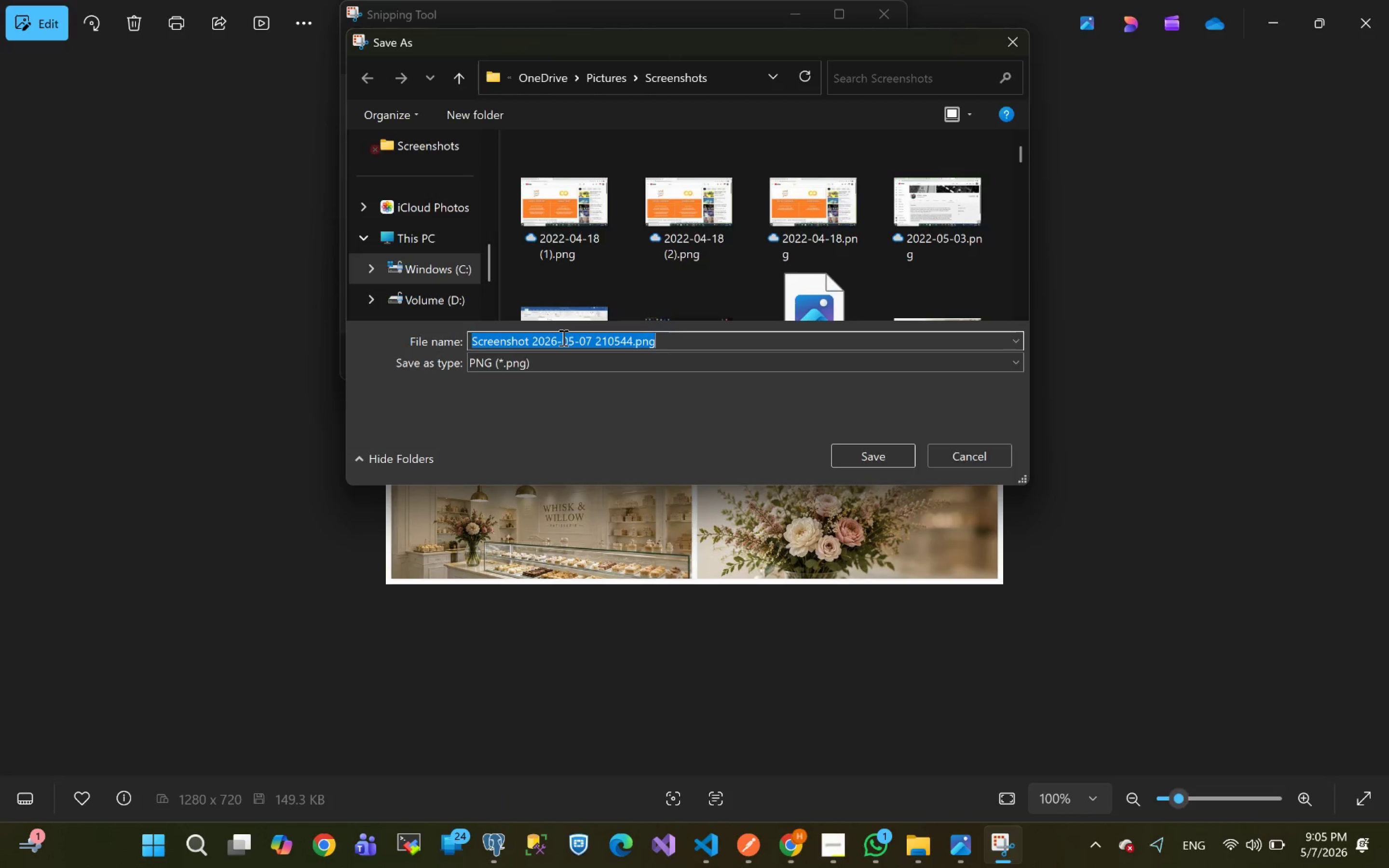 
type(i4)
 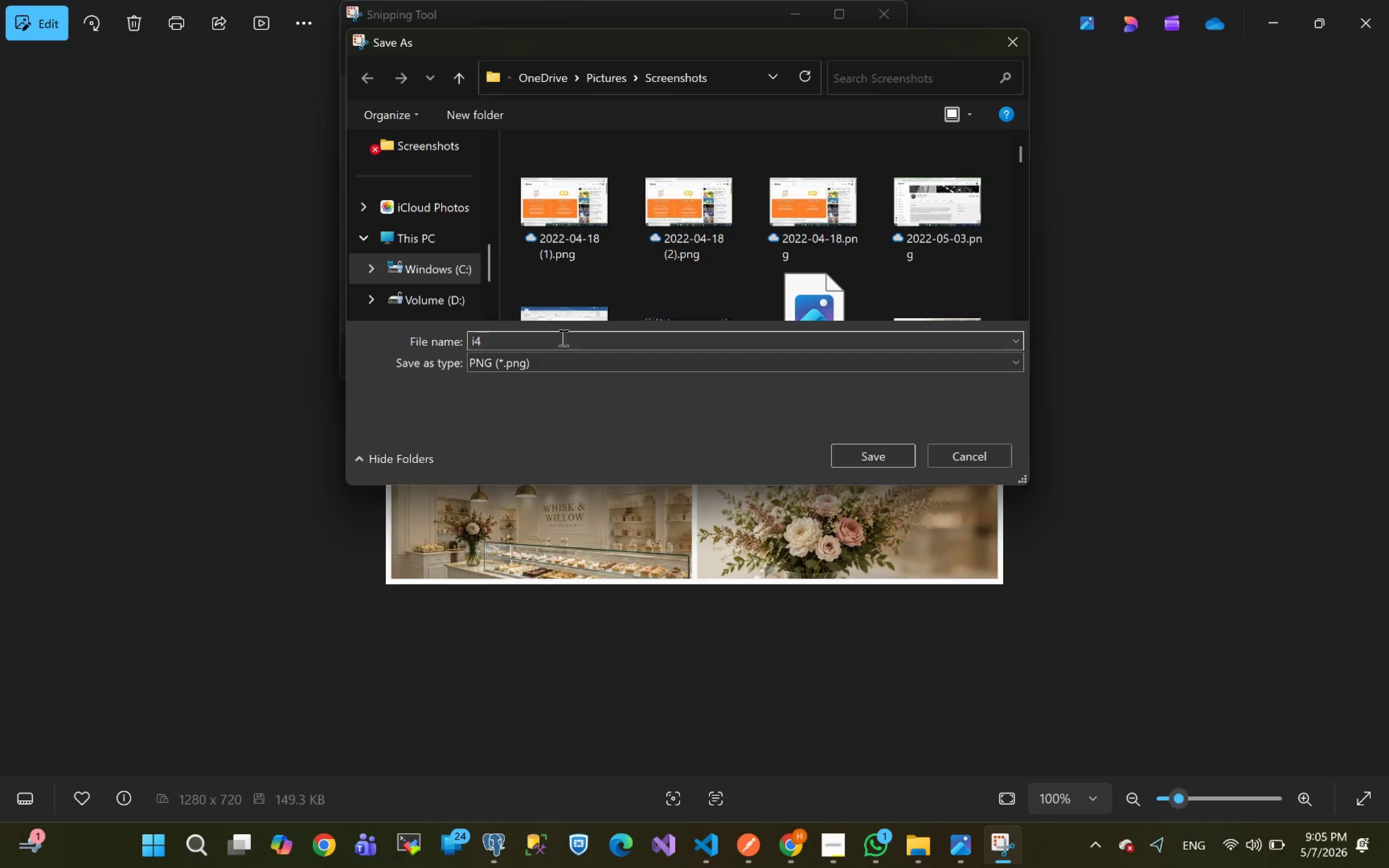 
key(Enter)
 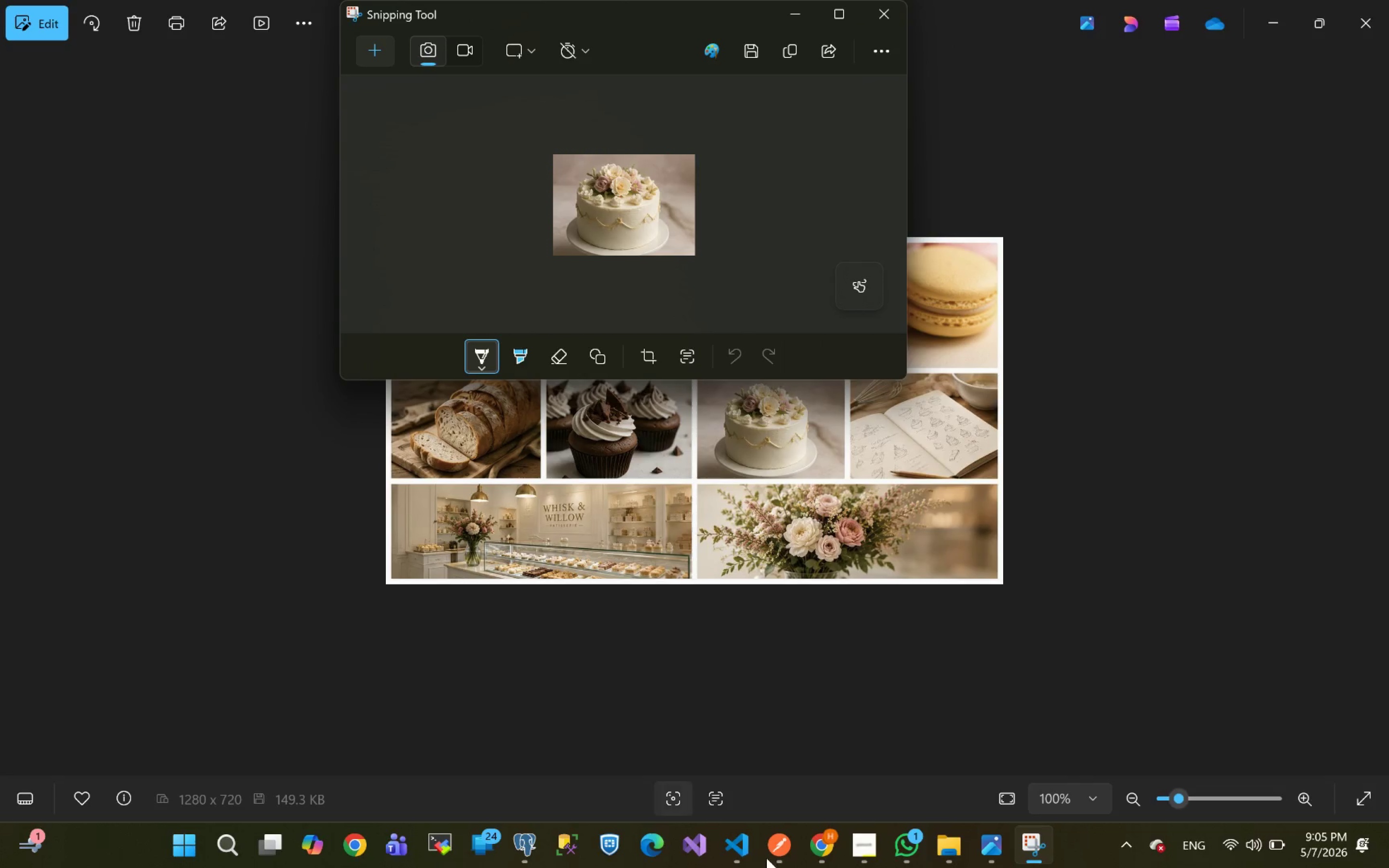 
left_click([829, 842])
 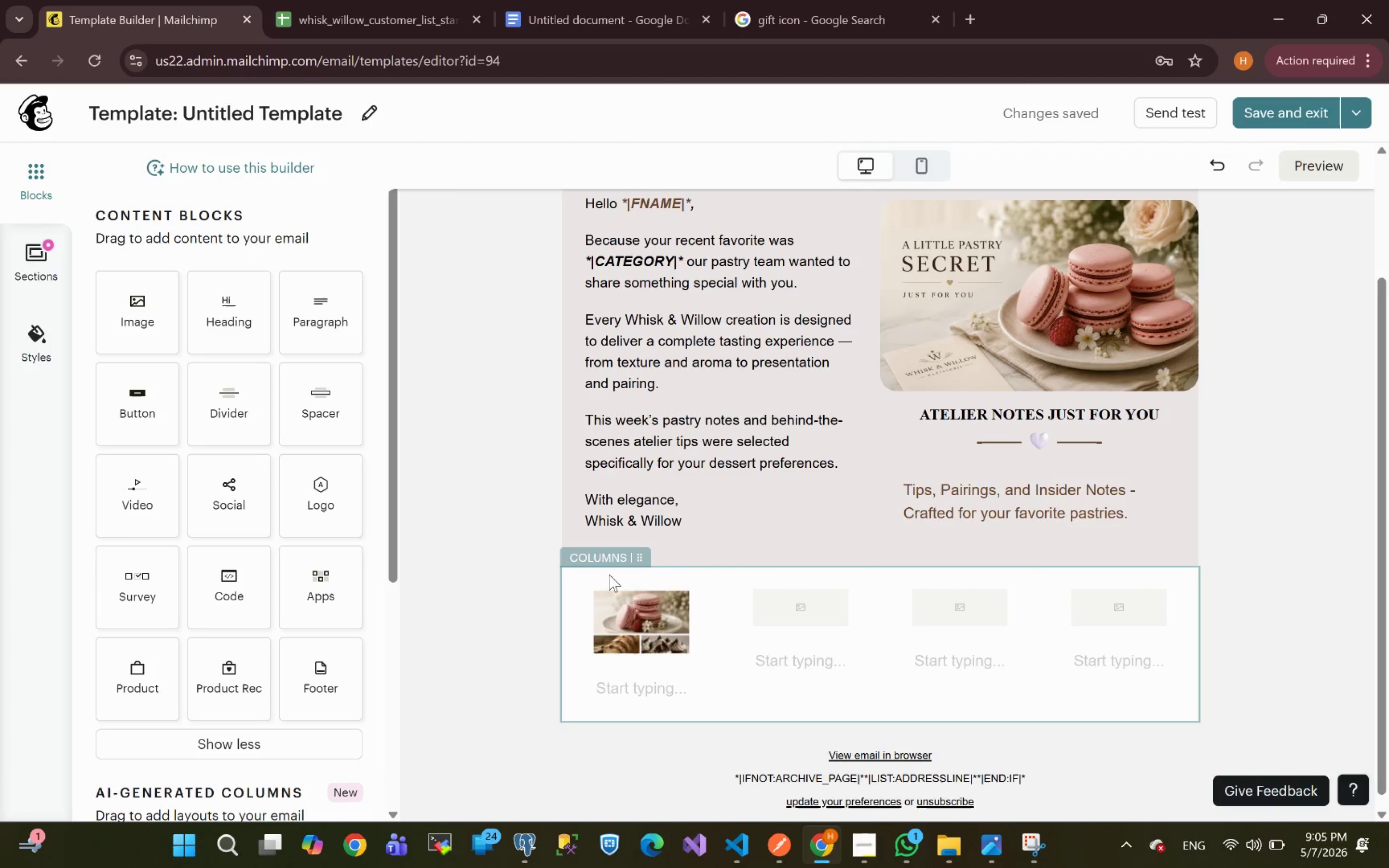 
left_click([638, 611])
 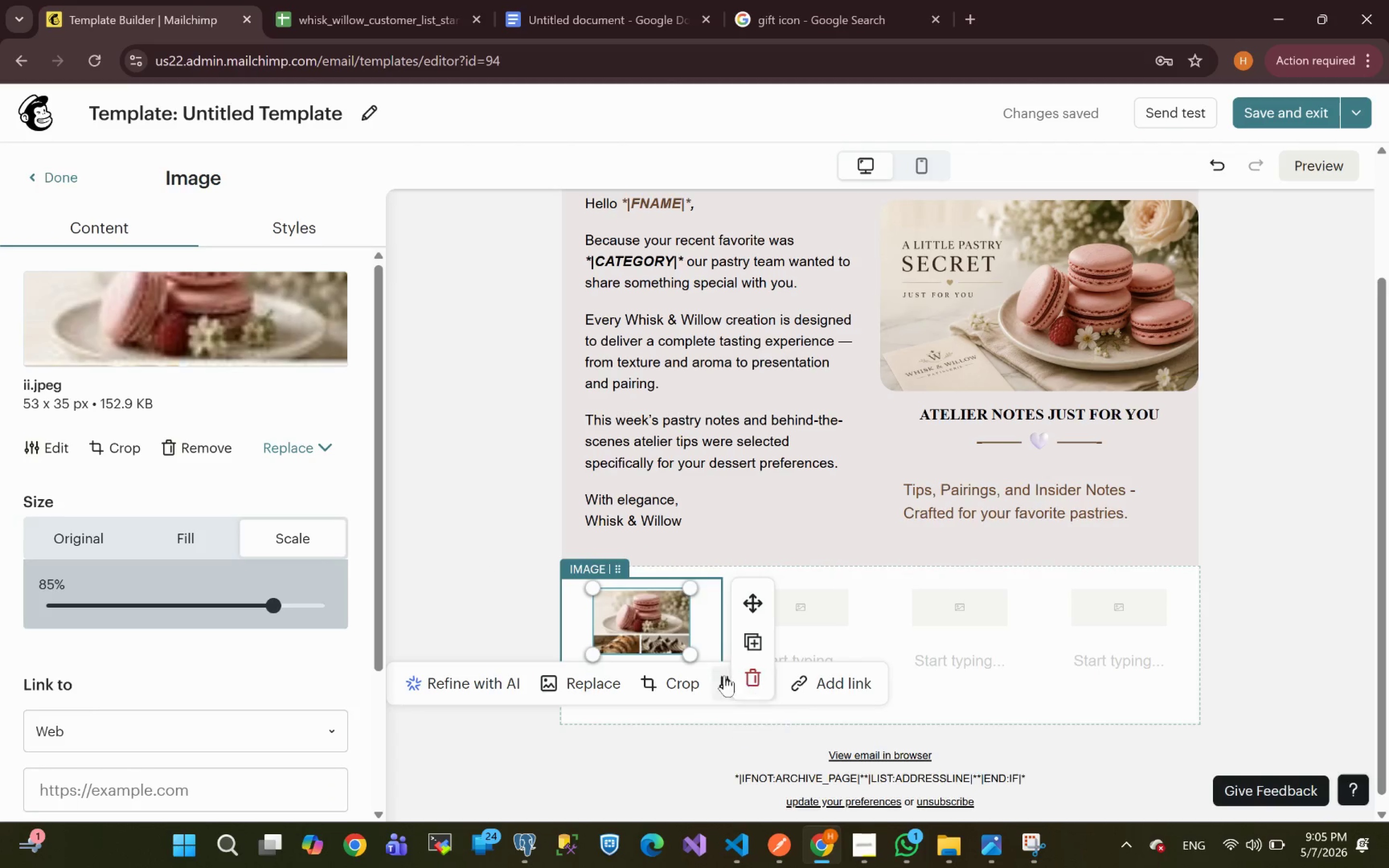 
left_click([600, 680])
 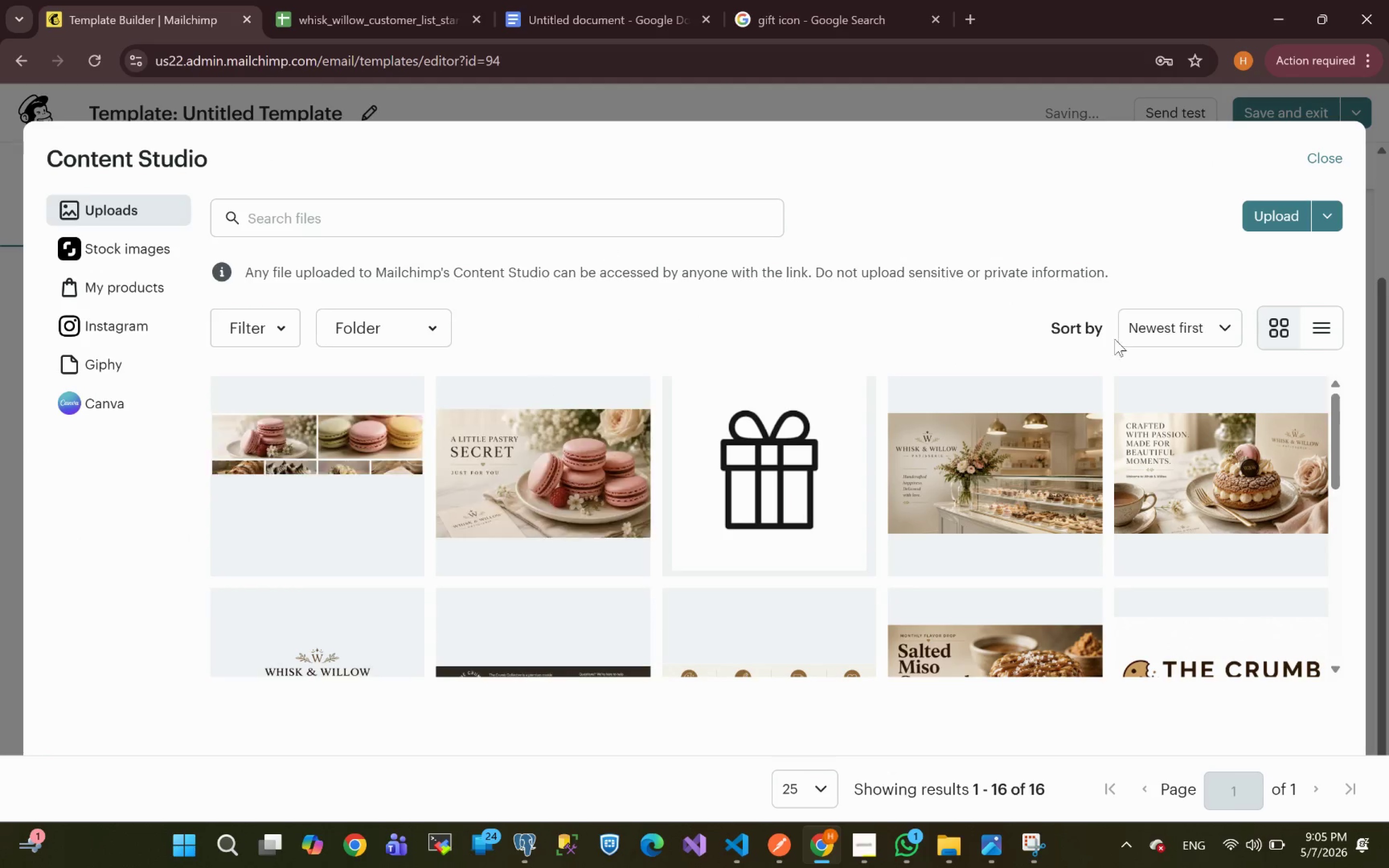 
left_click([1269, 216])
 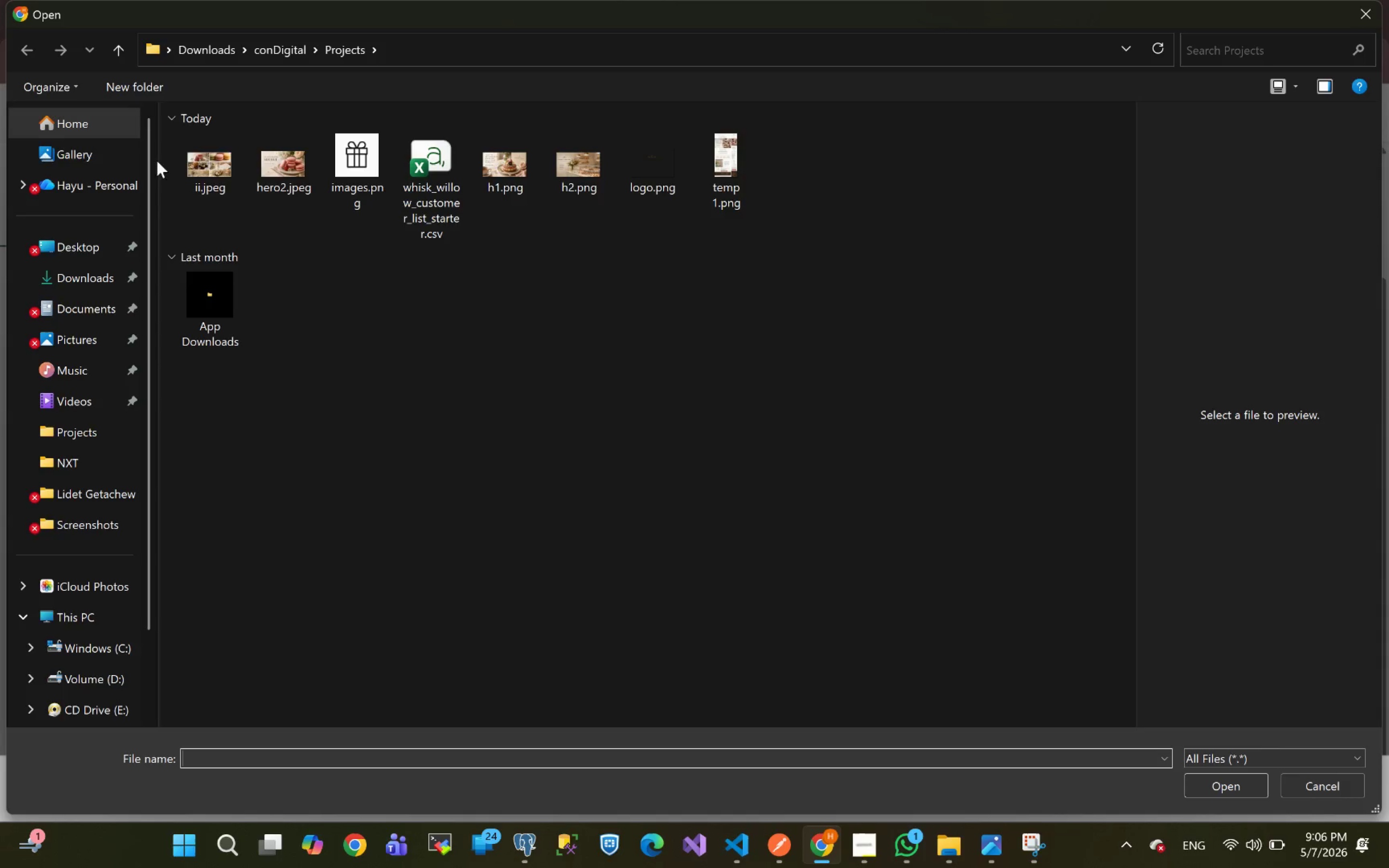 
wait(13.91)
 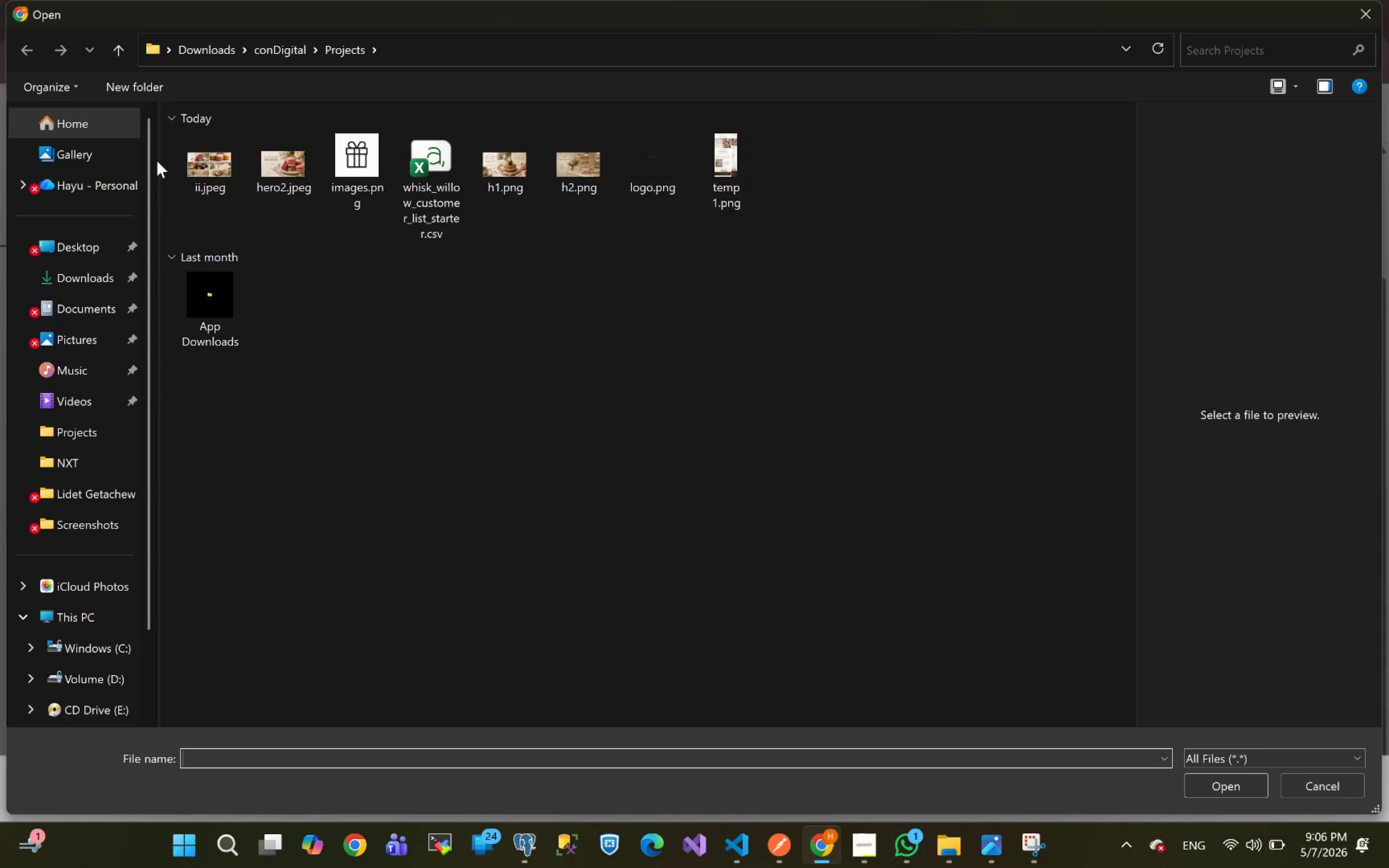 
left_click([1035, 846])
 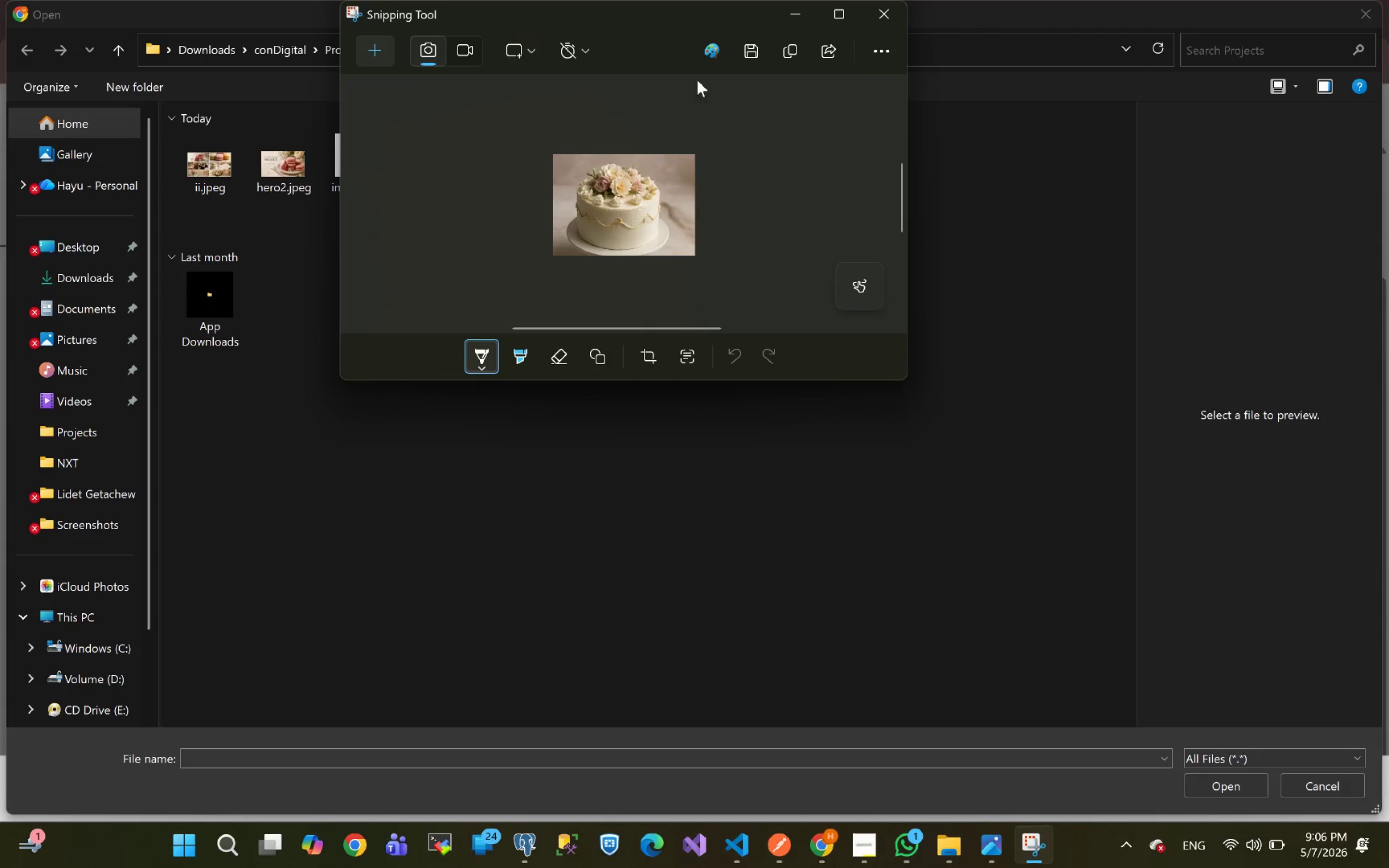 
left_click([756, 53])
 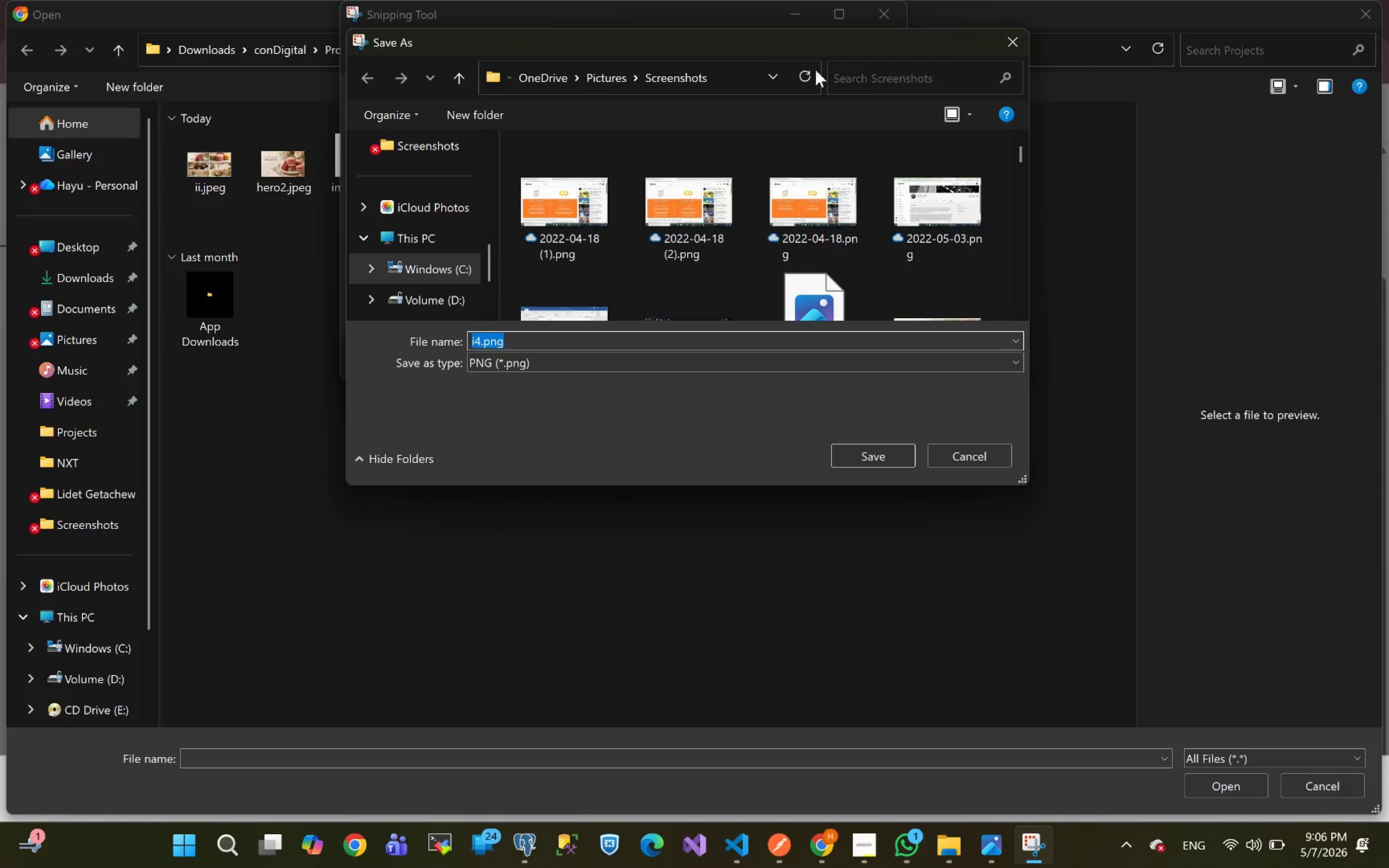 
wait(5.51)
 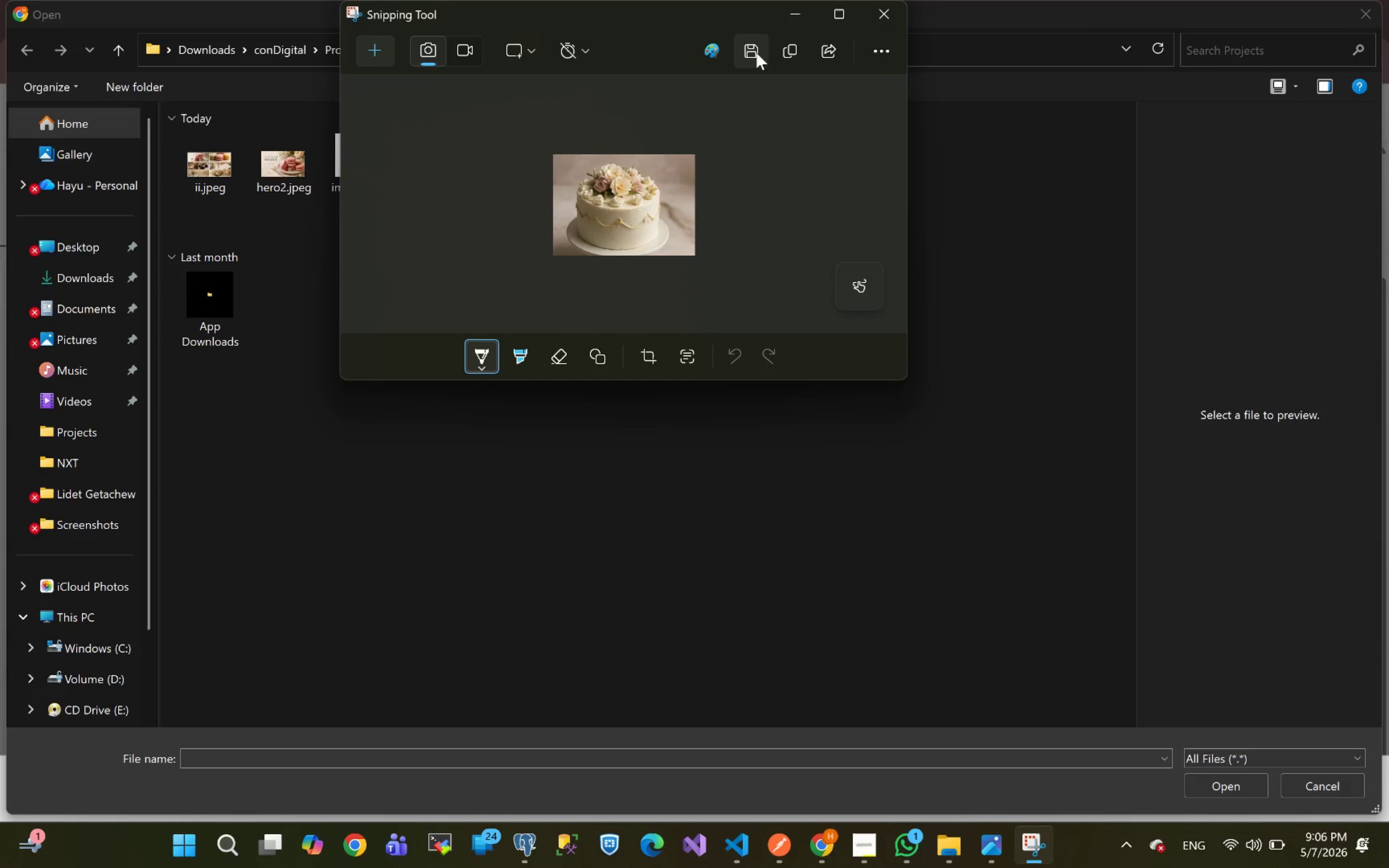 
left_click([1178, 254])
 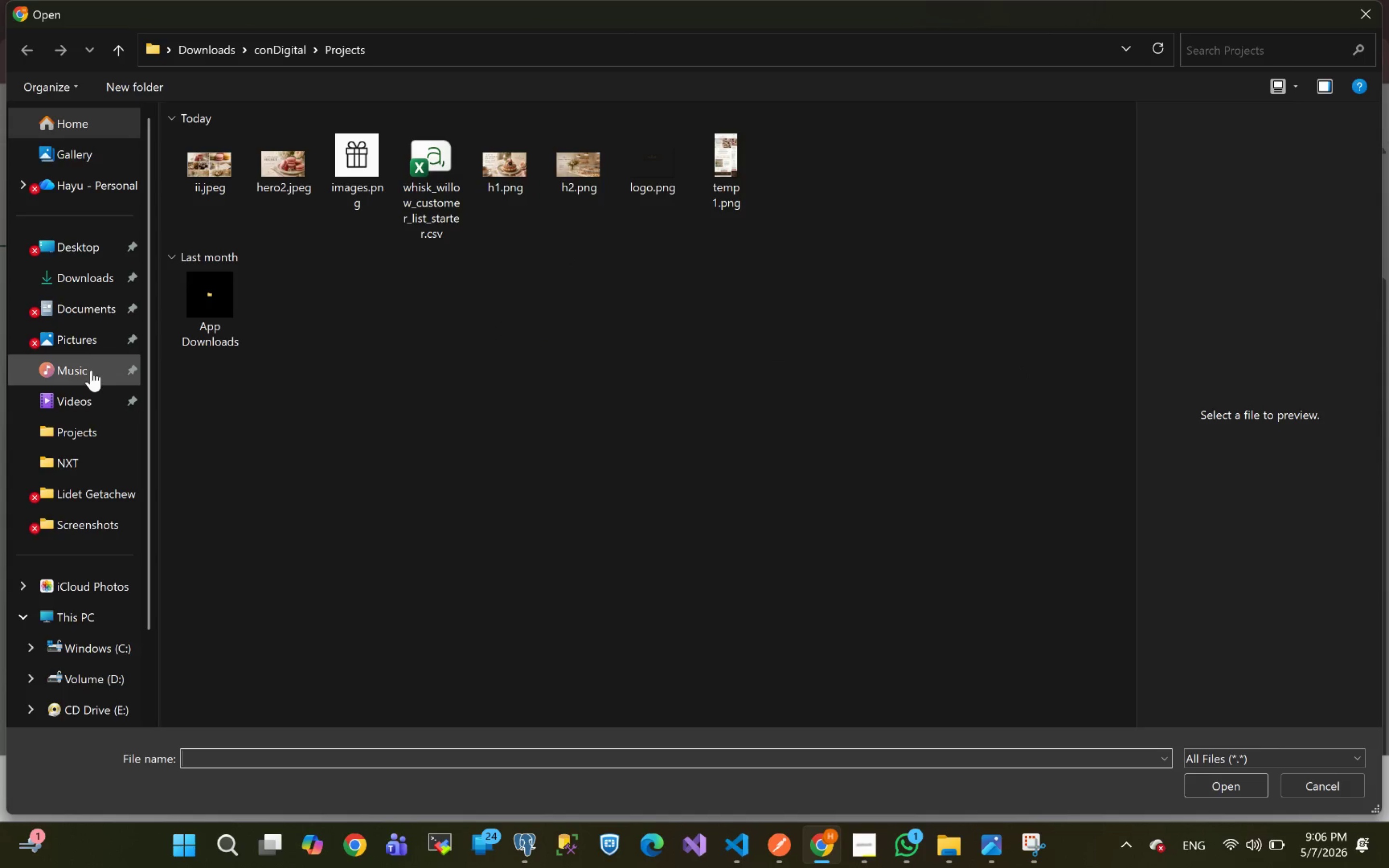 
left_click([88, 343])
 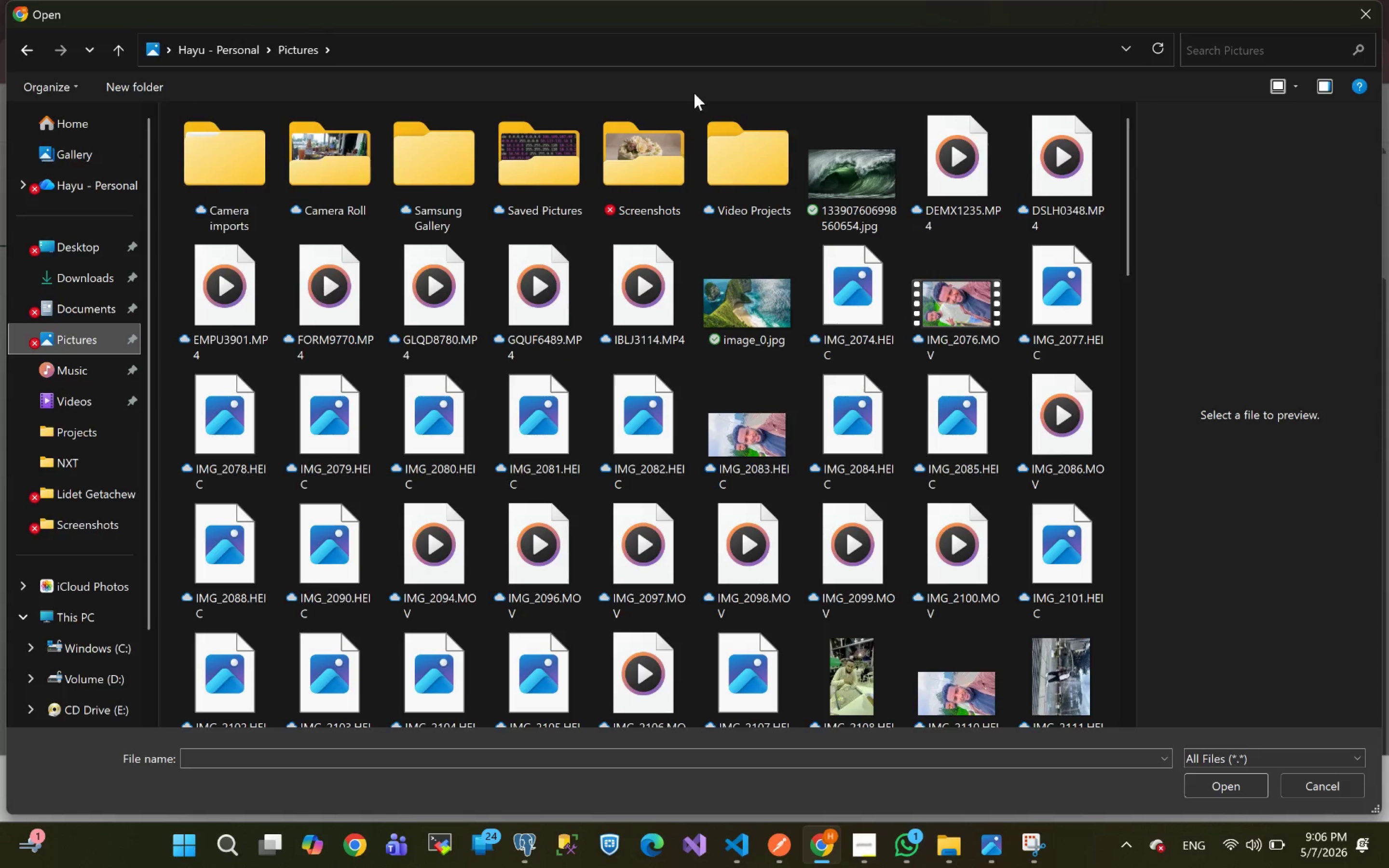 
wait(7.89)
 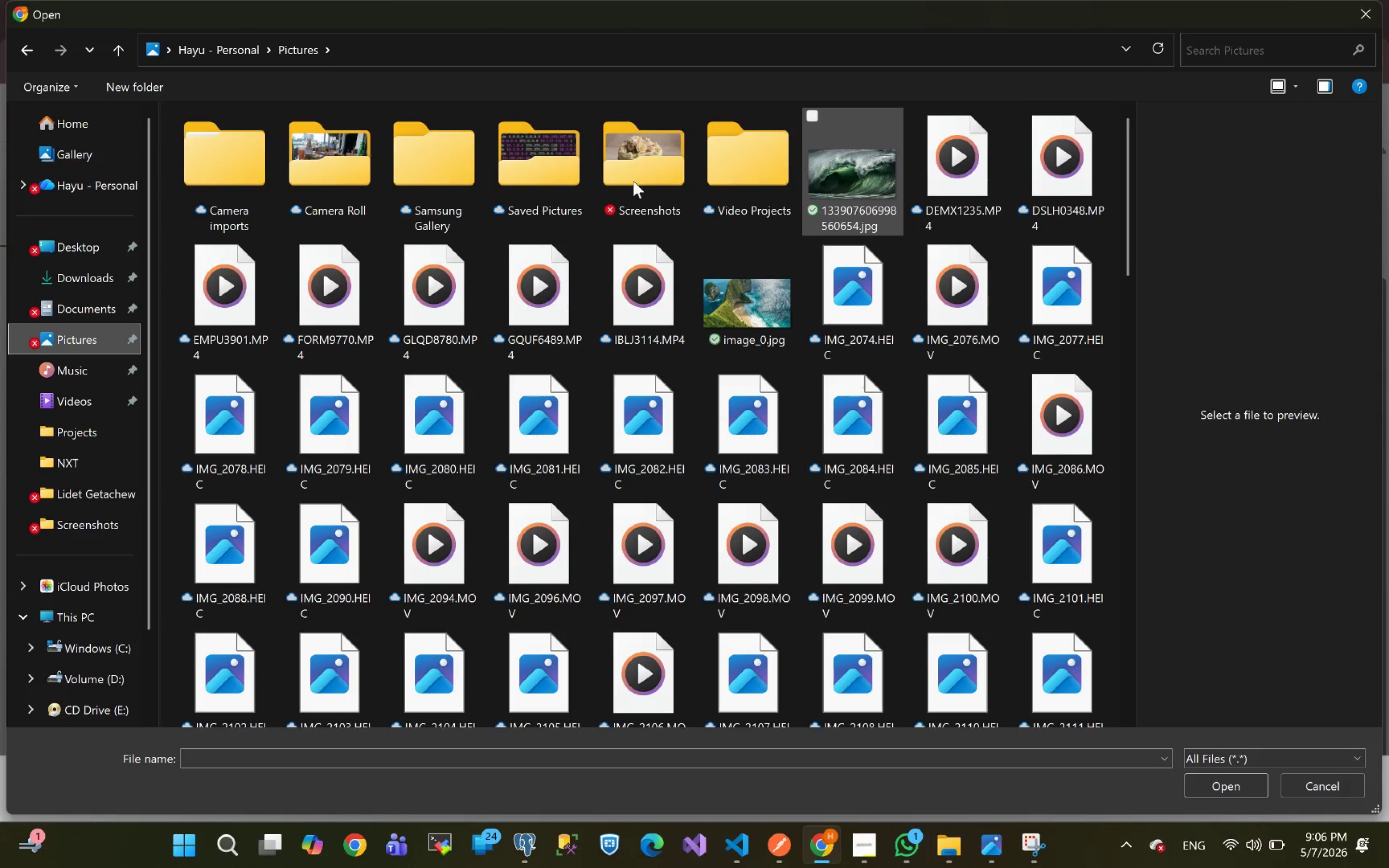 
left_click([278, 755])
 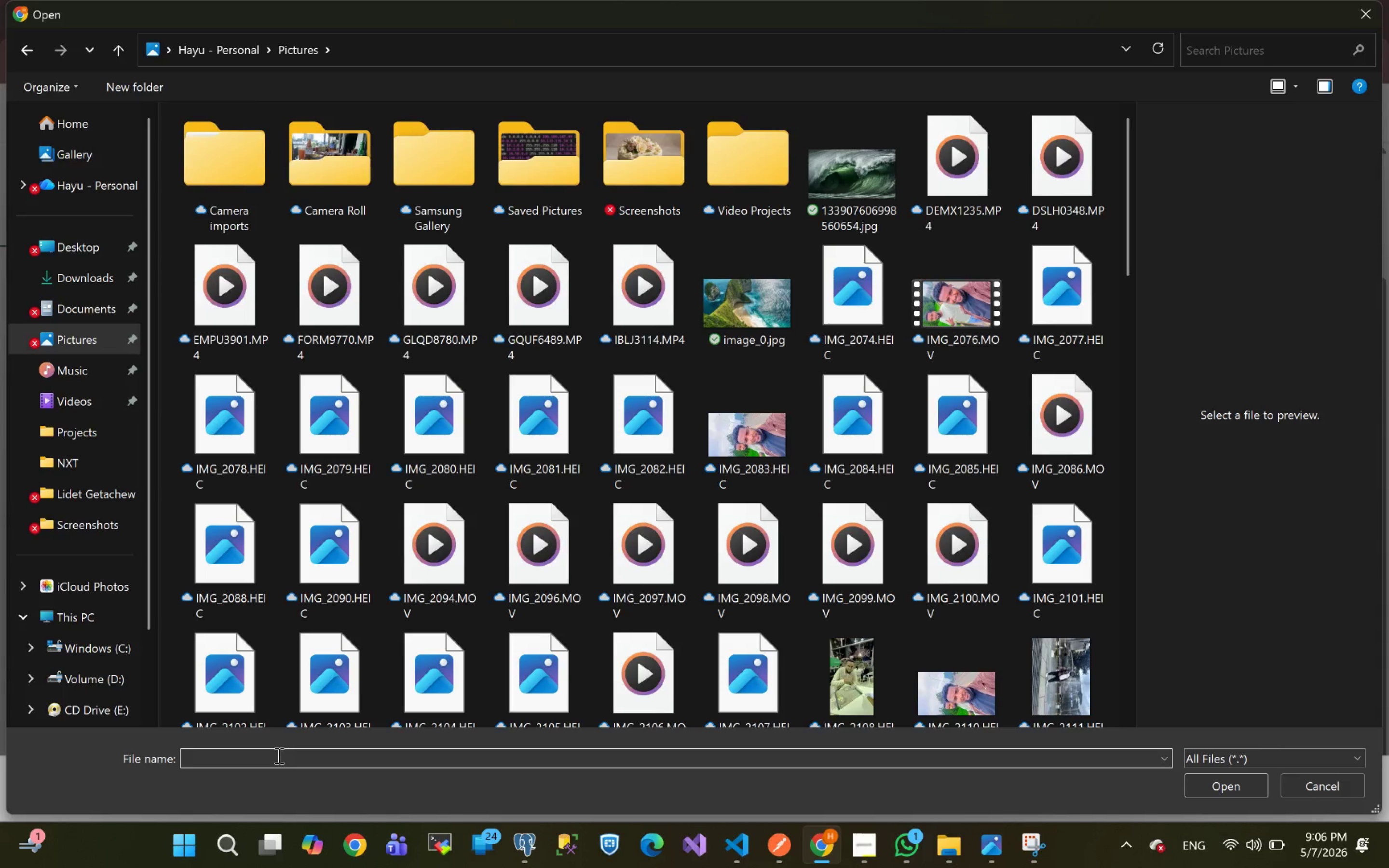 
type(i1)
 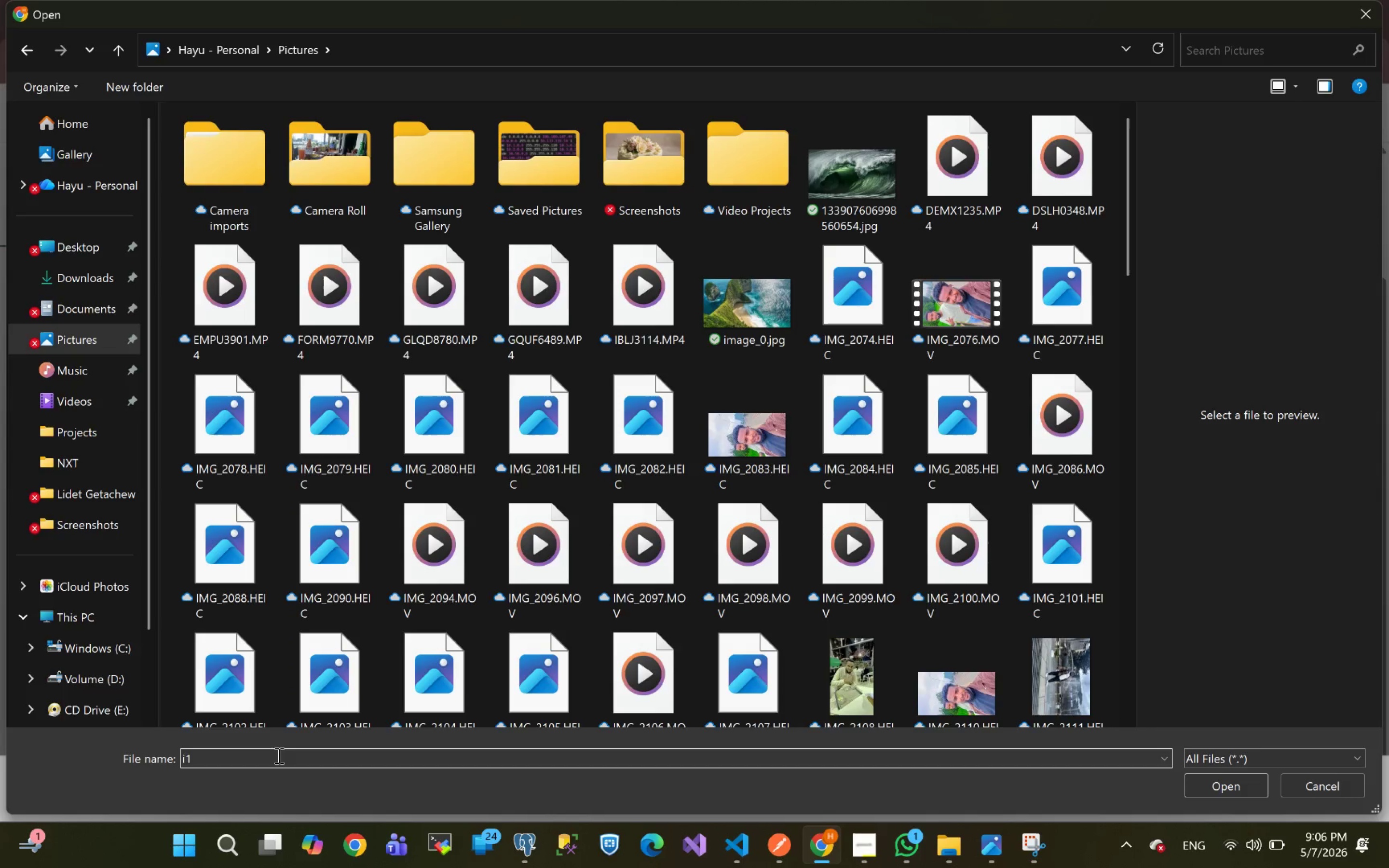 
key(Enter)
 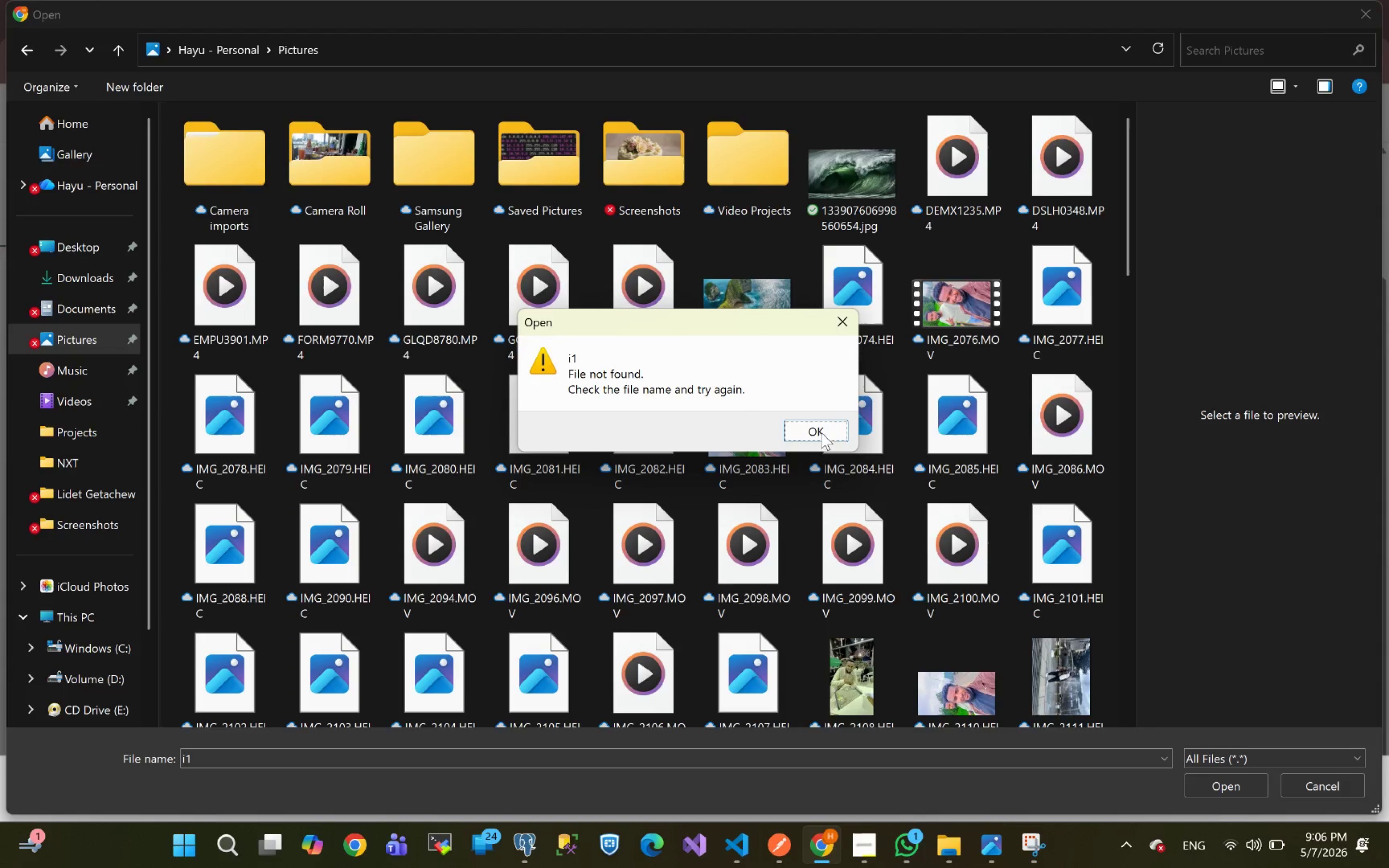 
left_click([806, 432])
 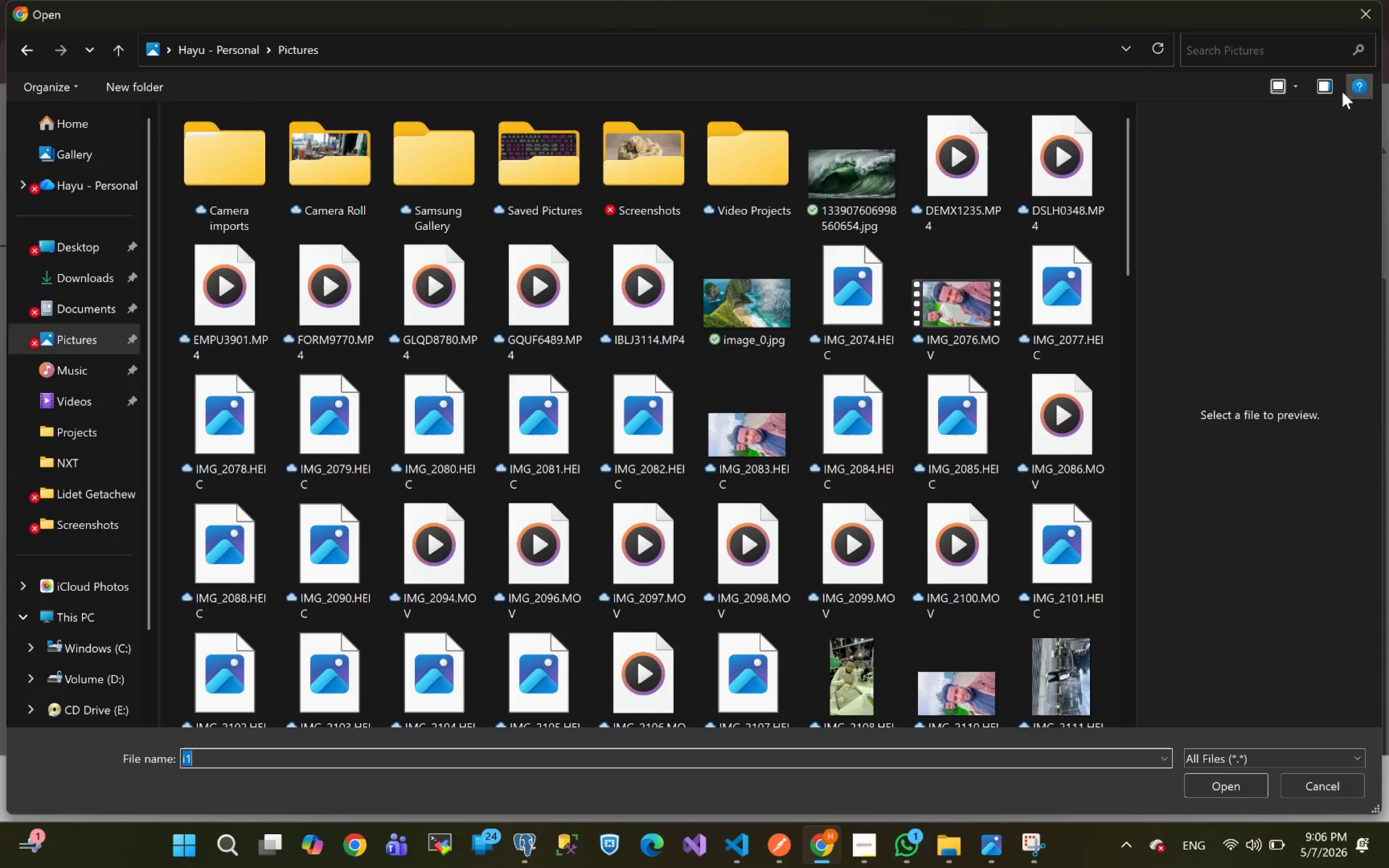 
wait(5.52)
 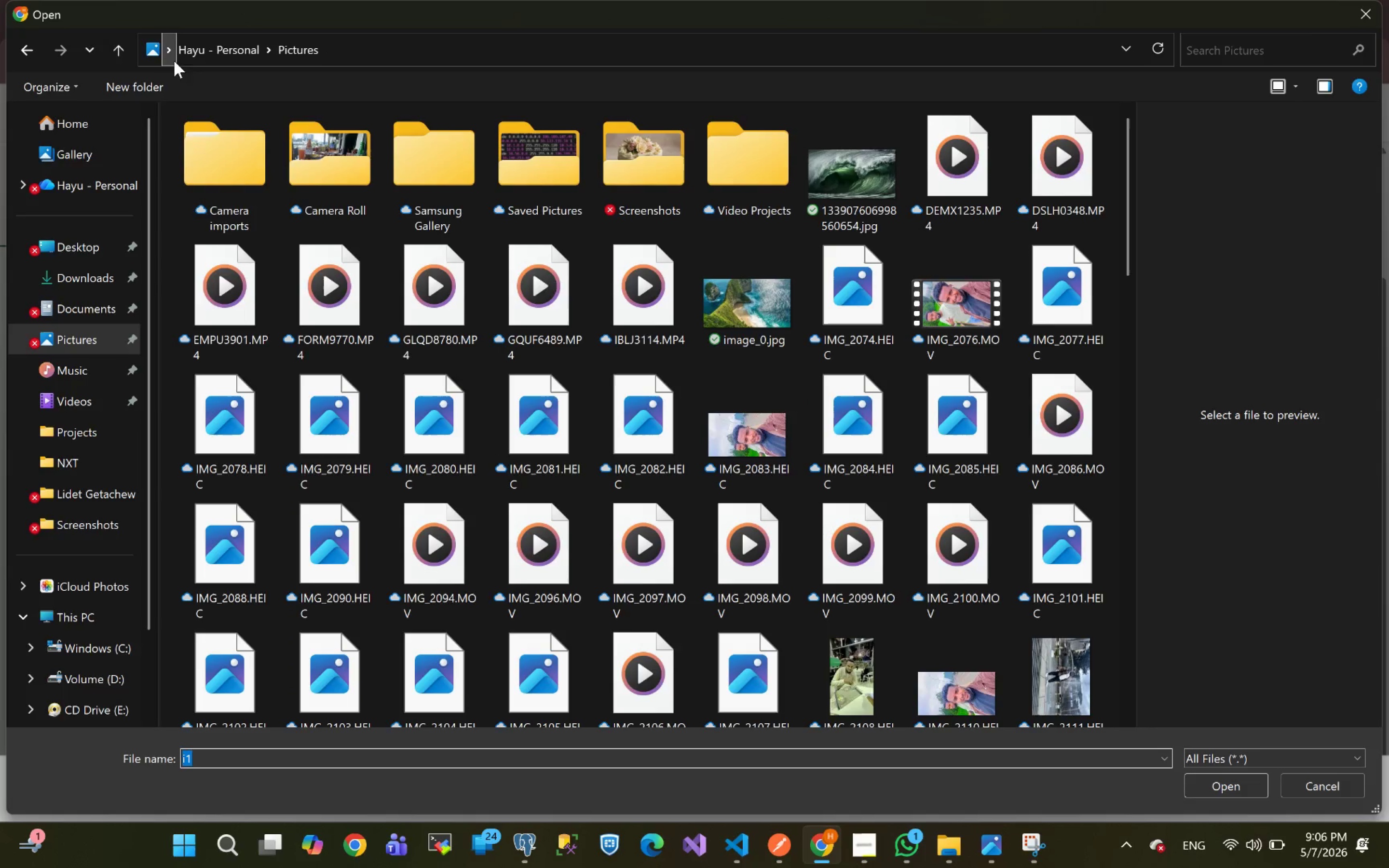 
scroll: coordinate [346, 437], scroll_direction: down, amount: 2.0
 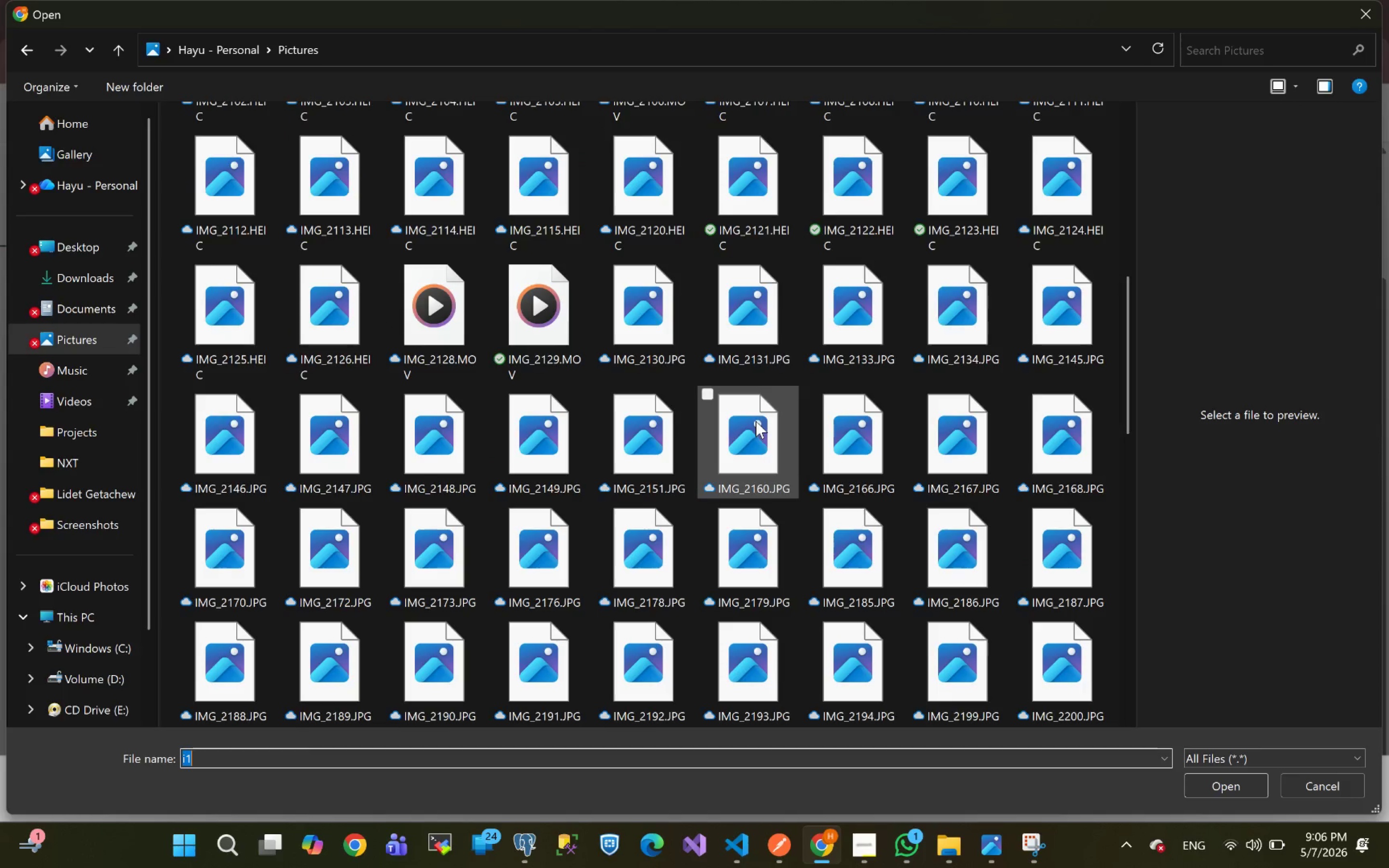 
scroll: coordinate [756, 421], scroll_direction: up, amount: 24.0
 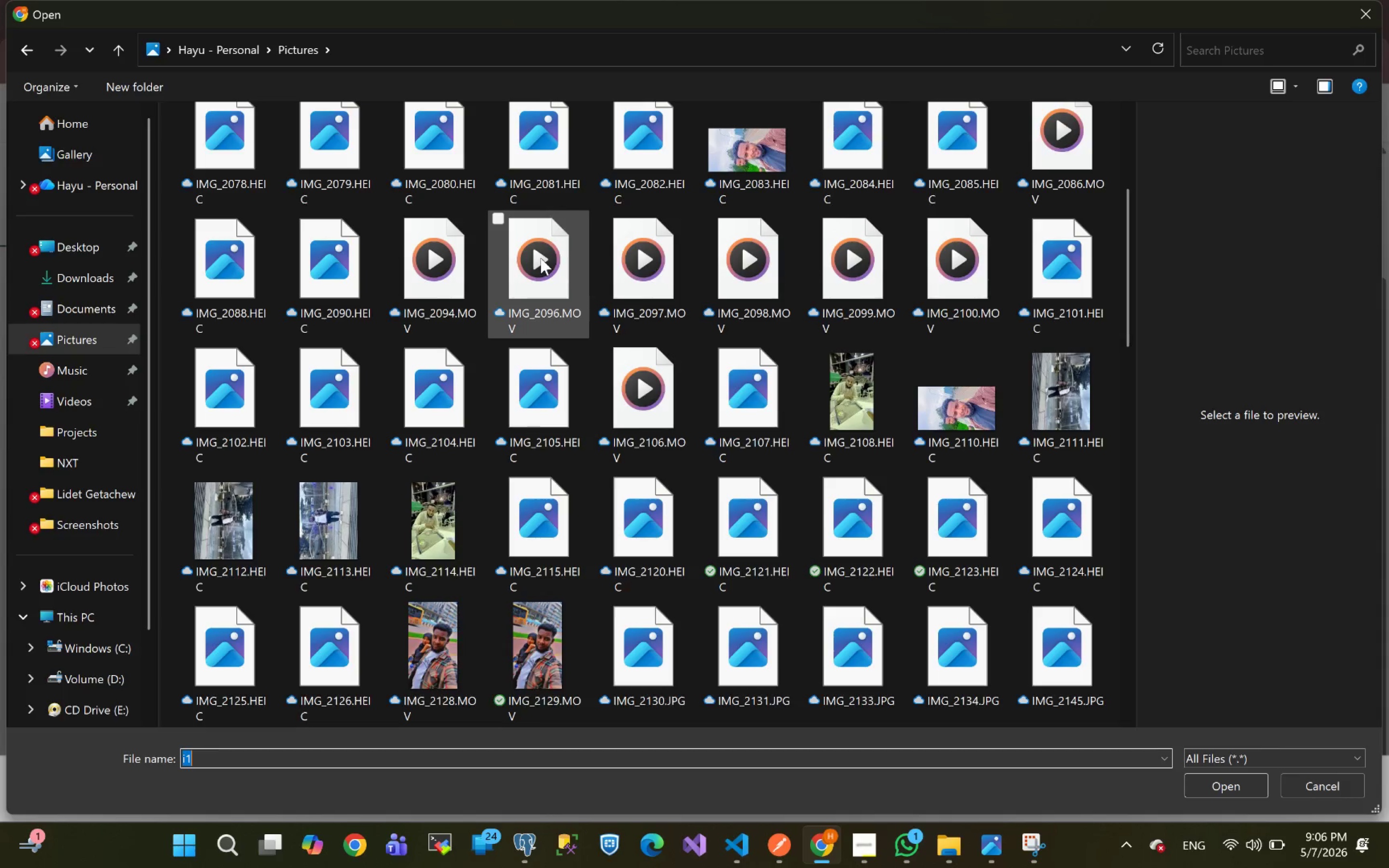 
left_click([1236, 240])
 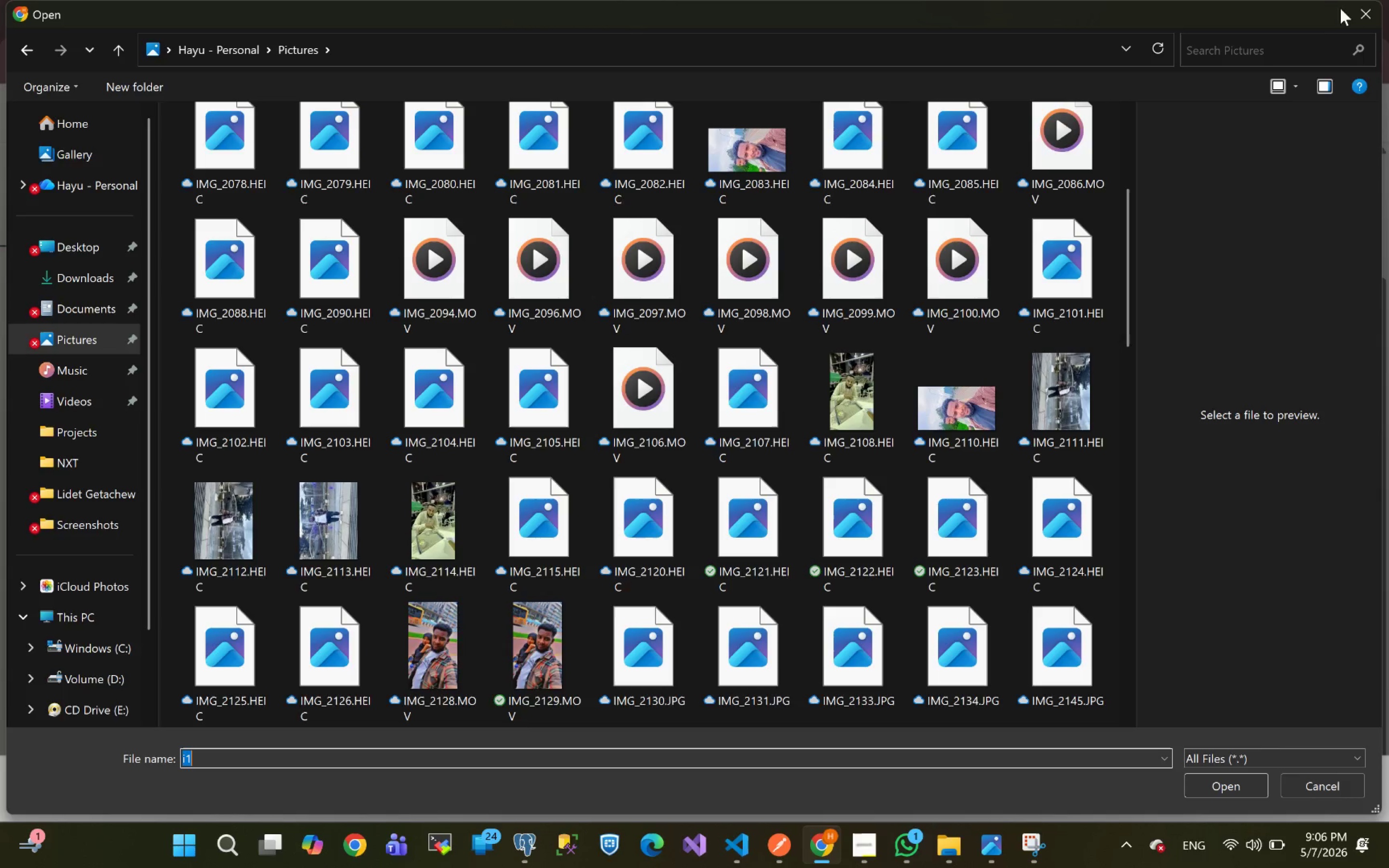 
left_click([1362, 18])
 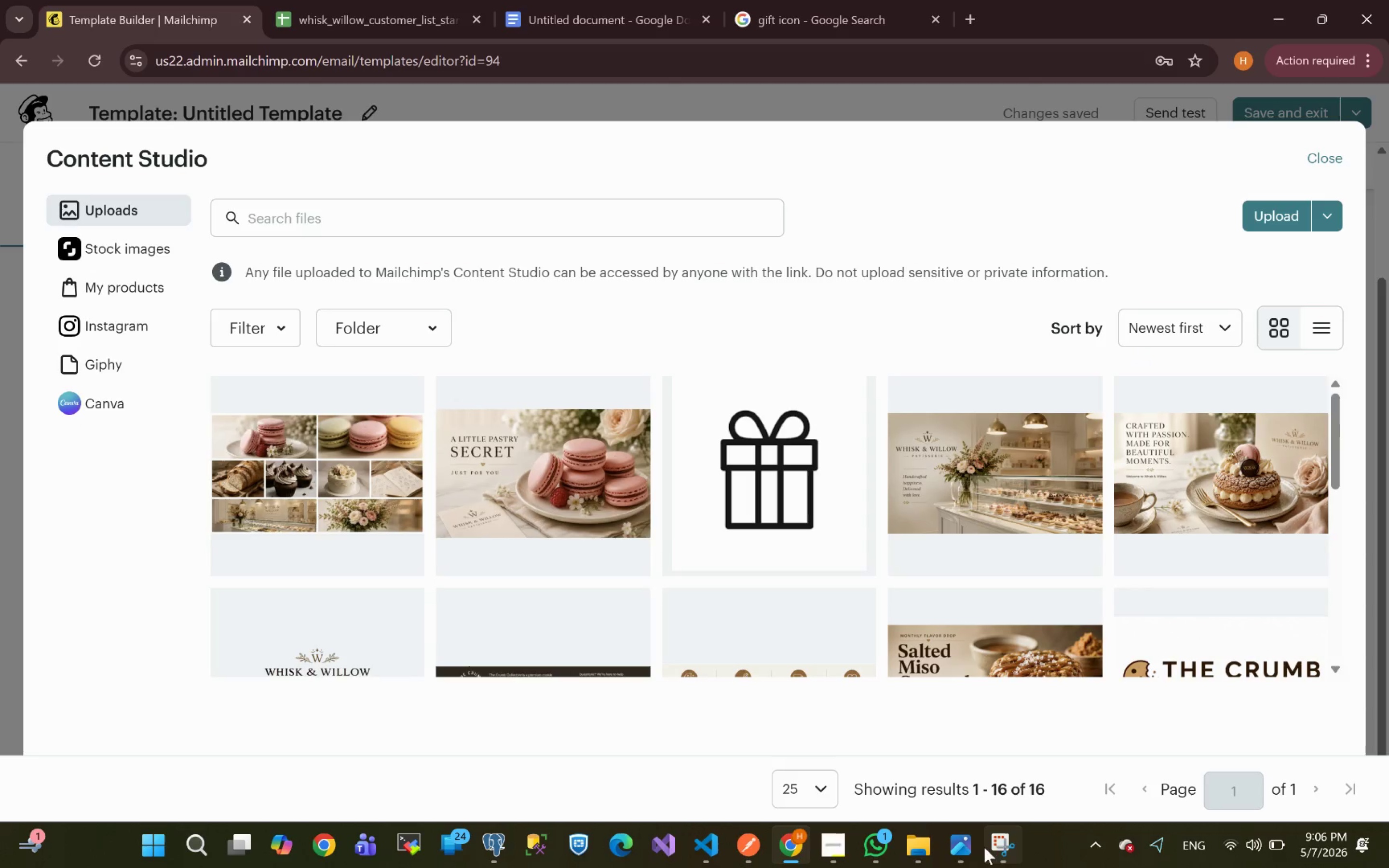 
left_click([996, 847])
 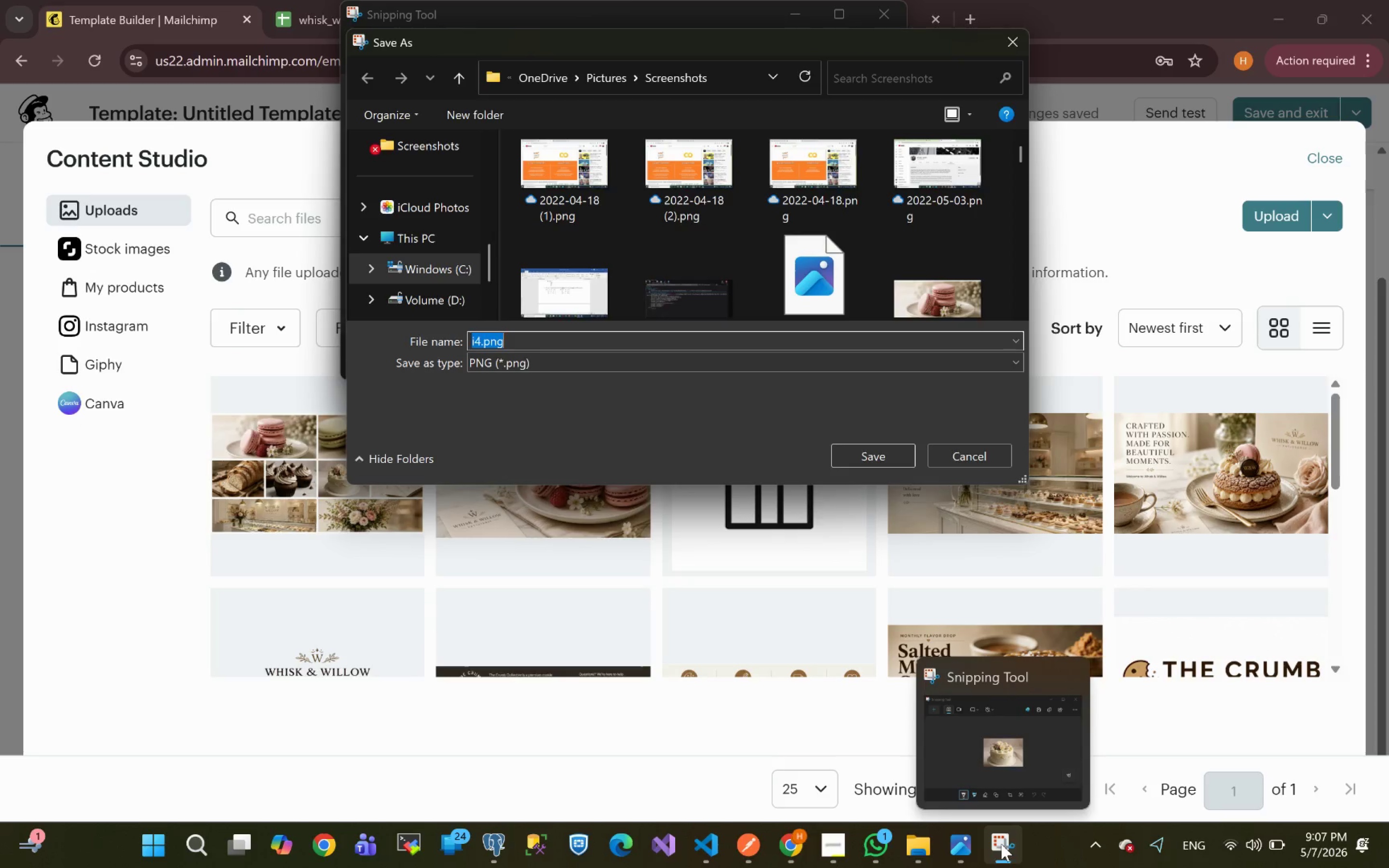 
wait(10.96)
 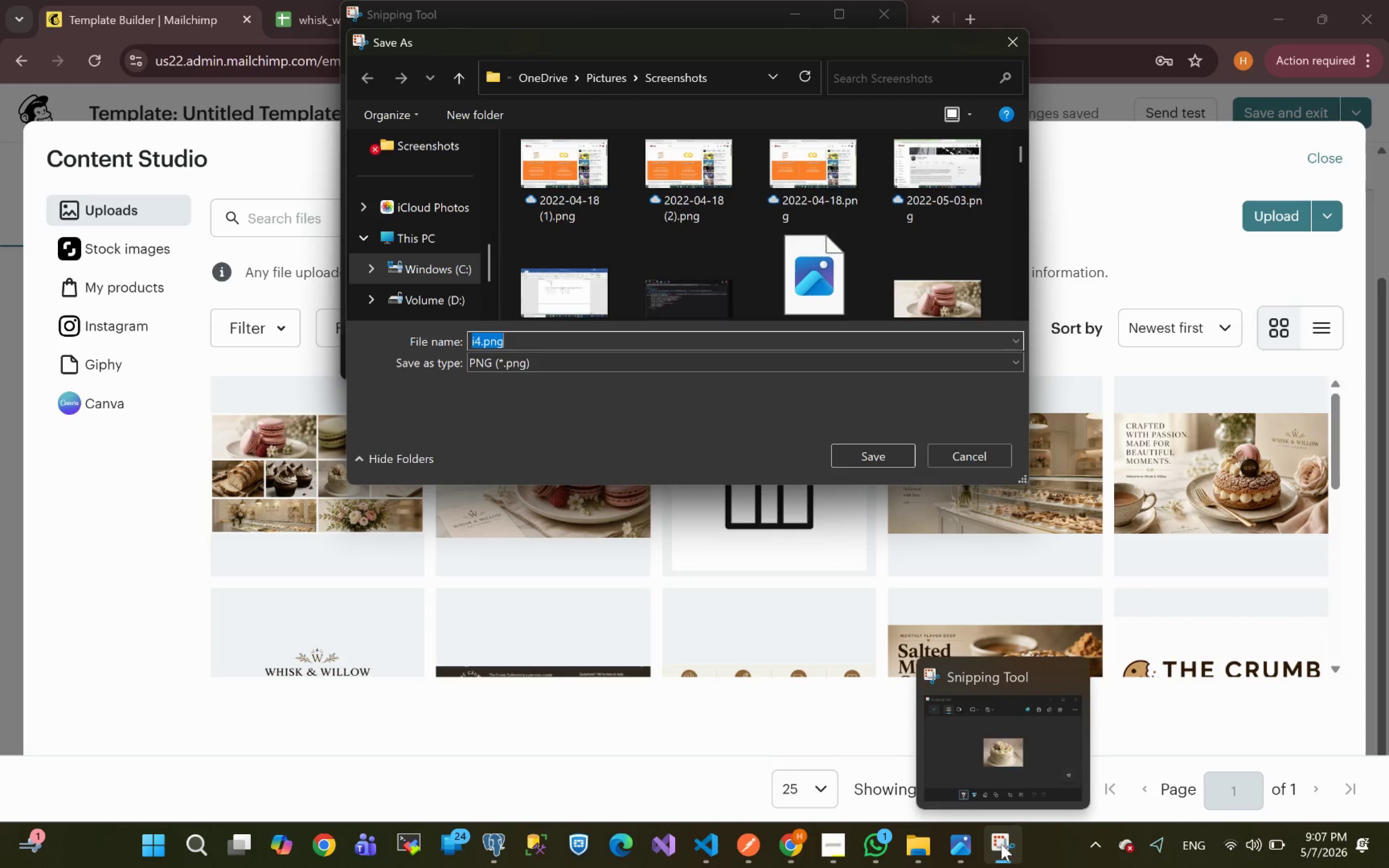 
left_click([1090, 172])
 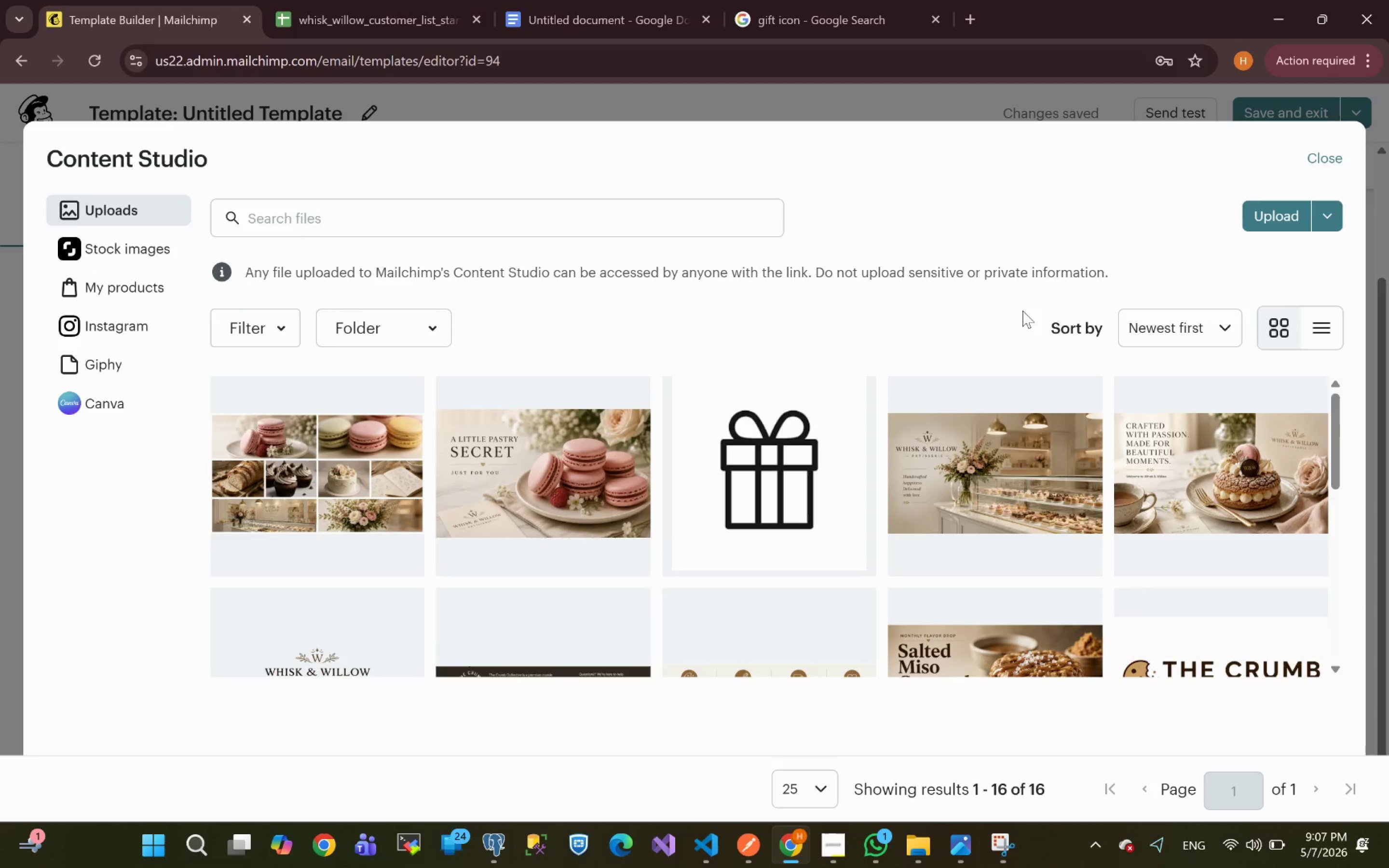 
left_click([1289, 222])
 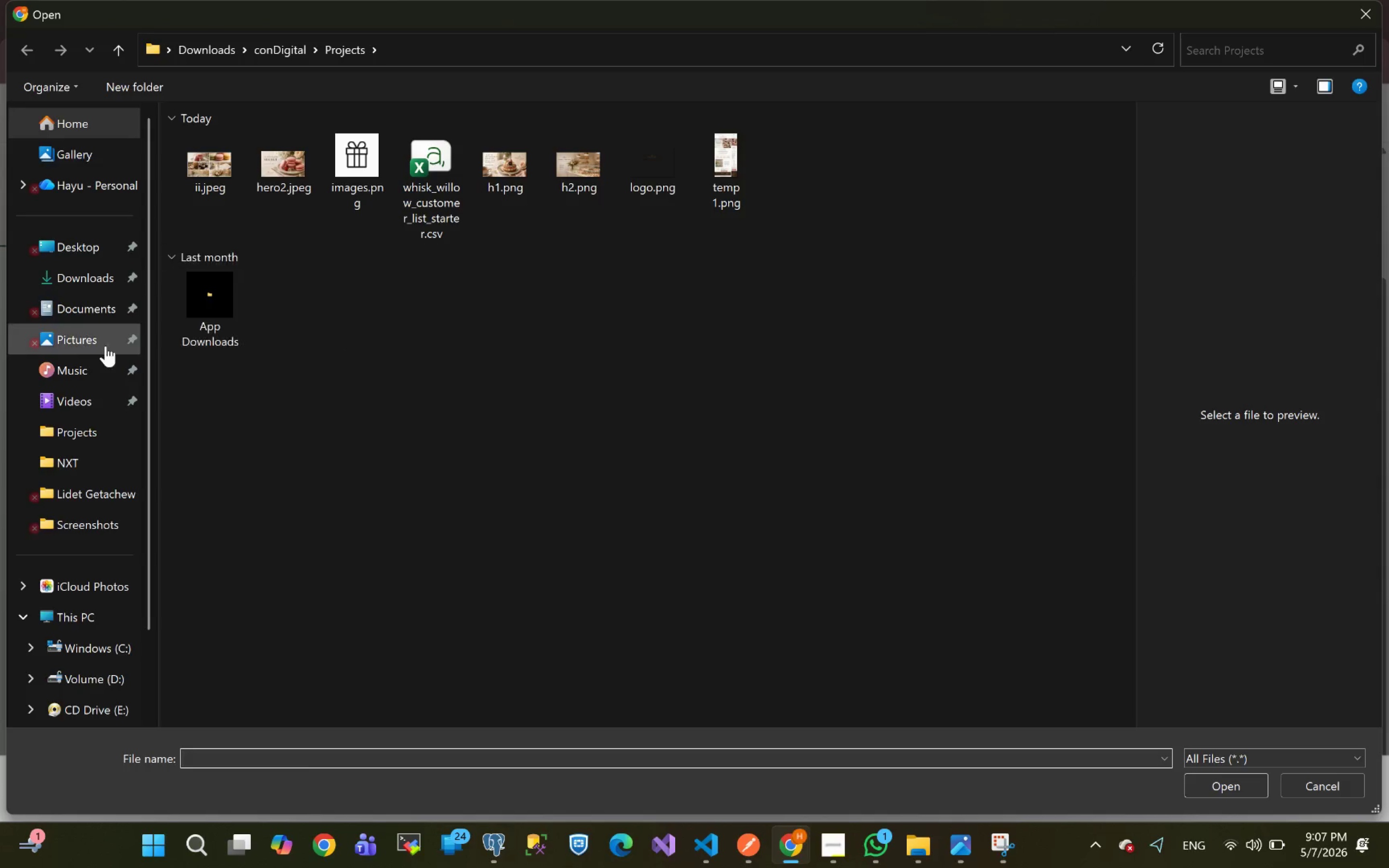 
left_click([87, 334])
 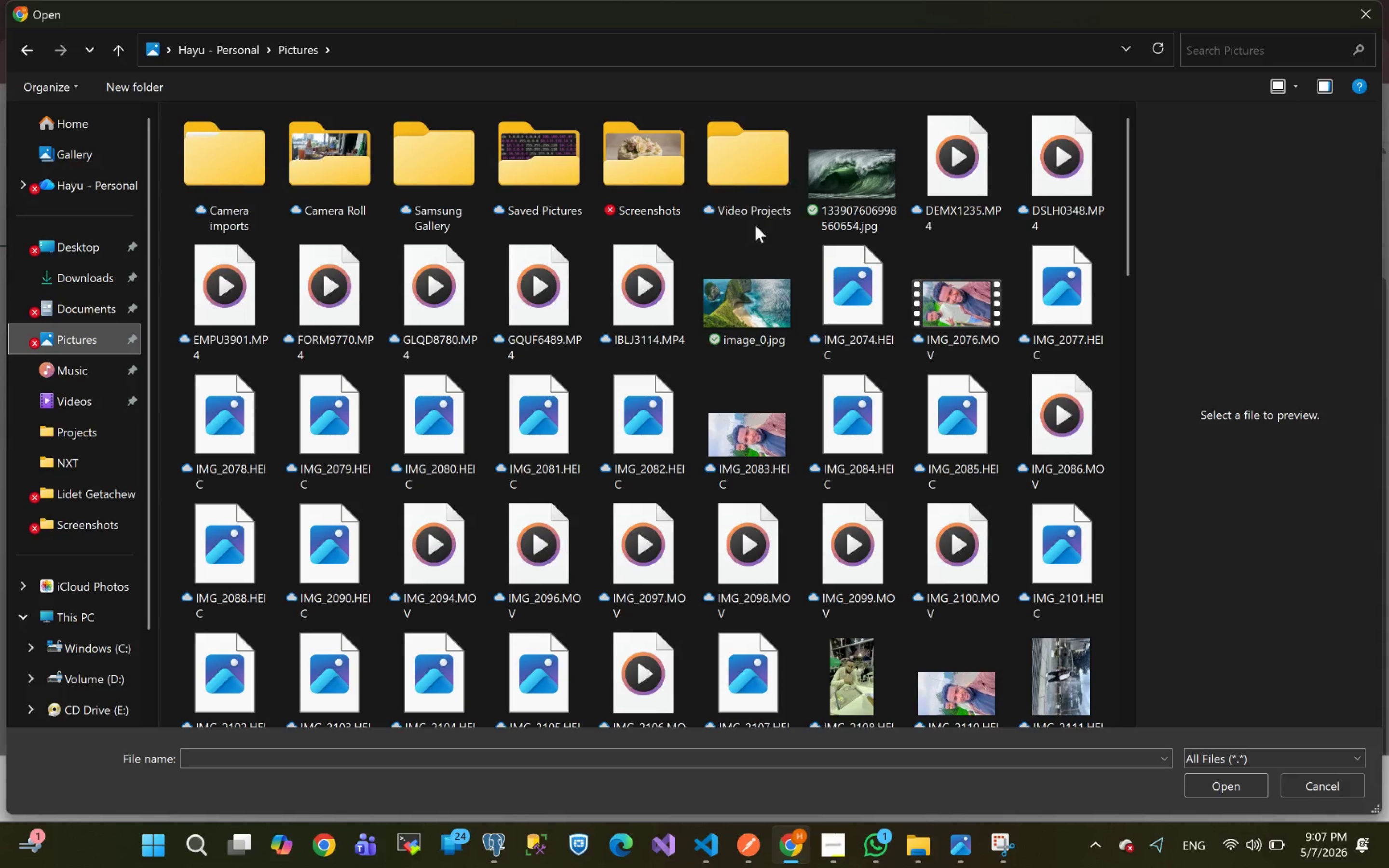 
double_click([648, 165])
 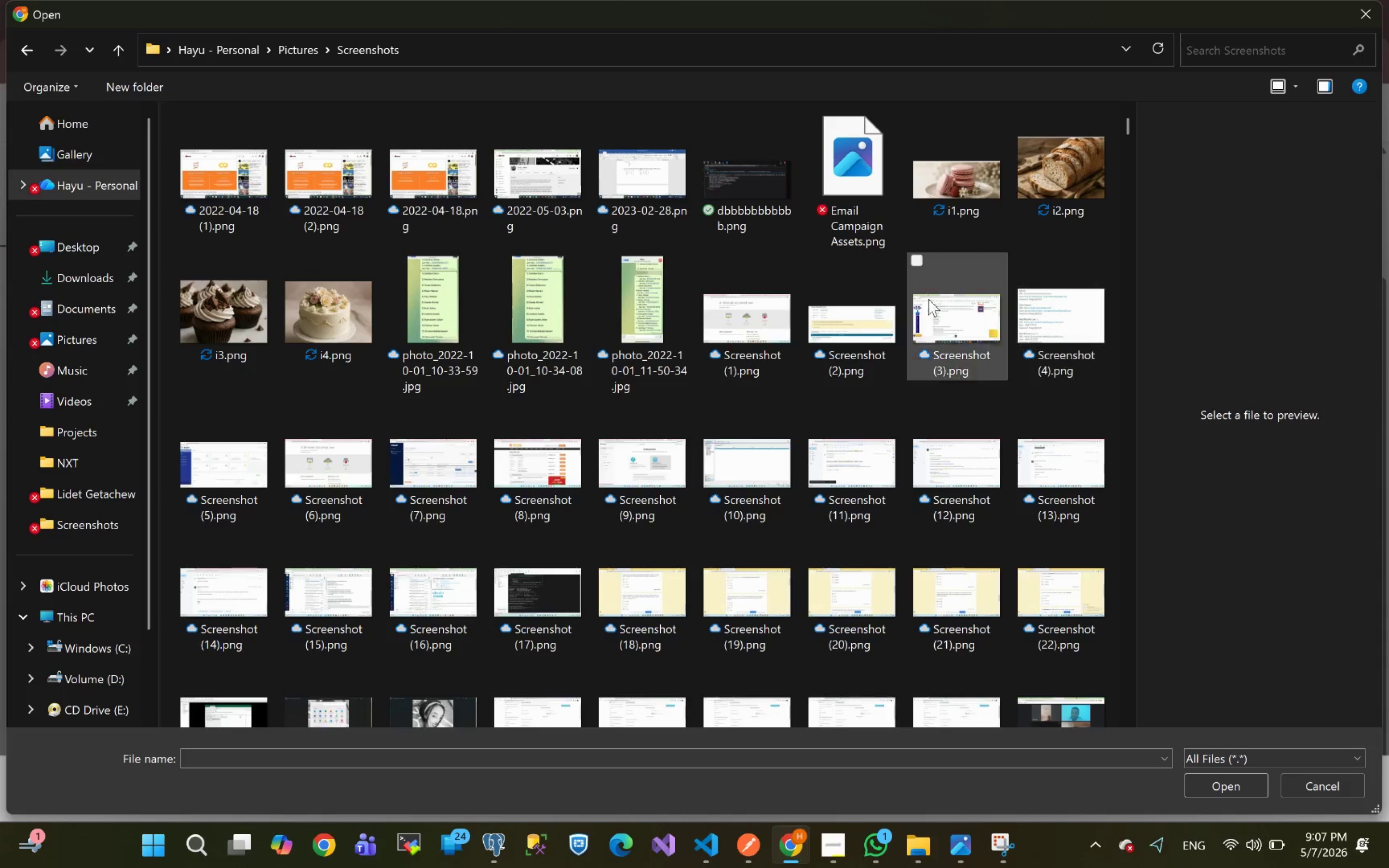 
mouse_move([341, 323])
 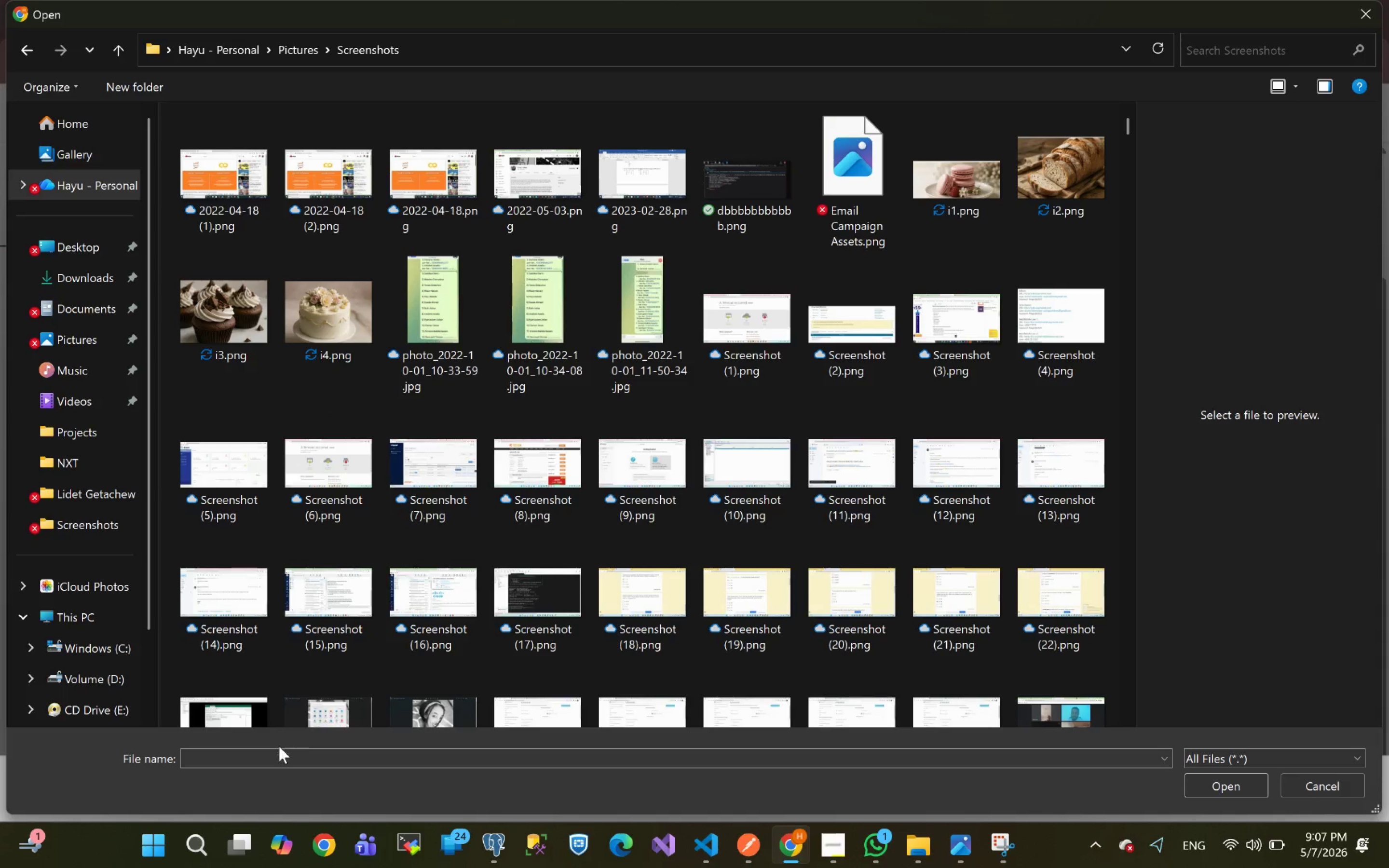 
left_click([254, 751])
 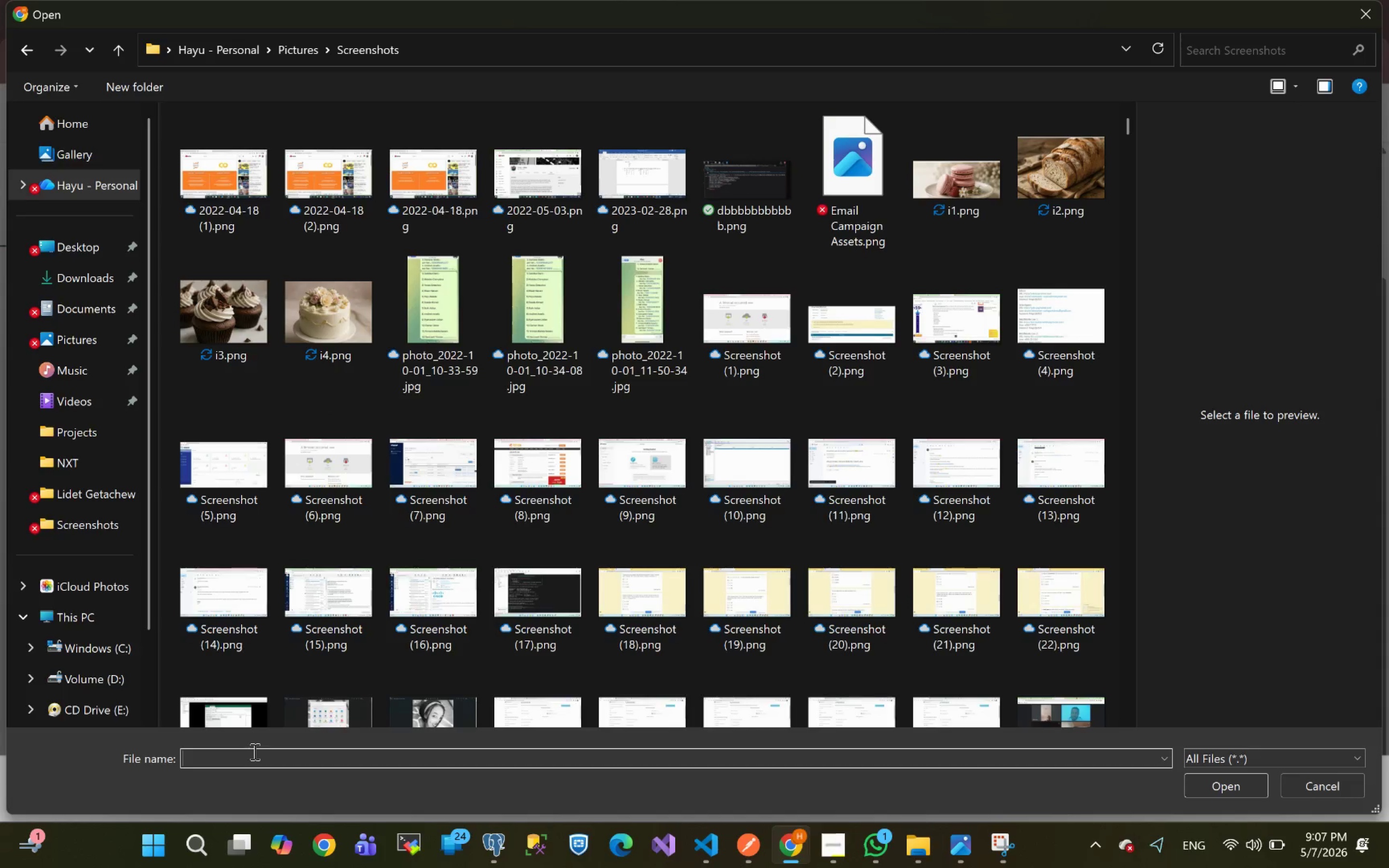 
hold_key(key=I, duration=0.42)
 